 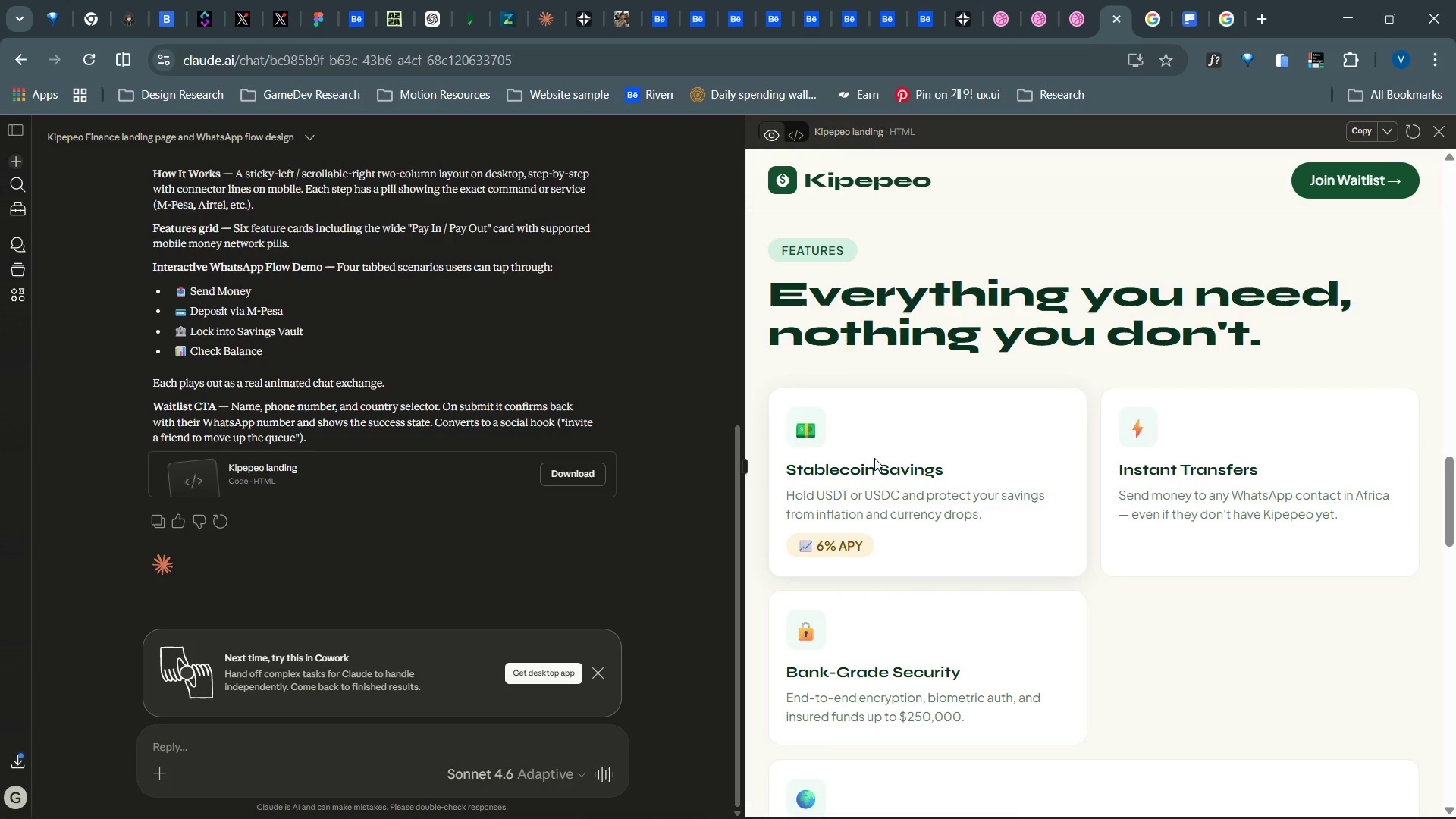 
left_click([724, 783])
 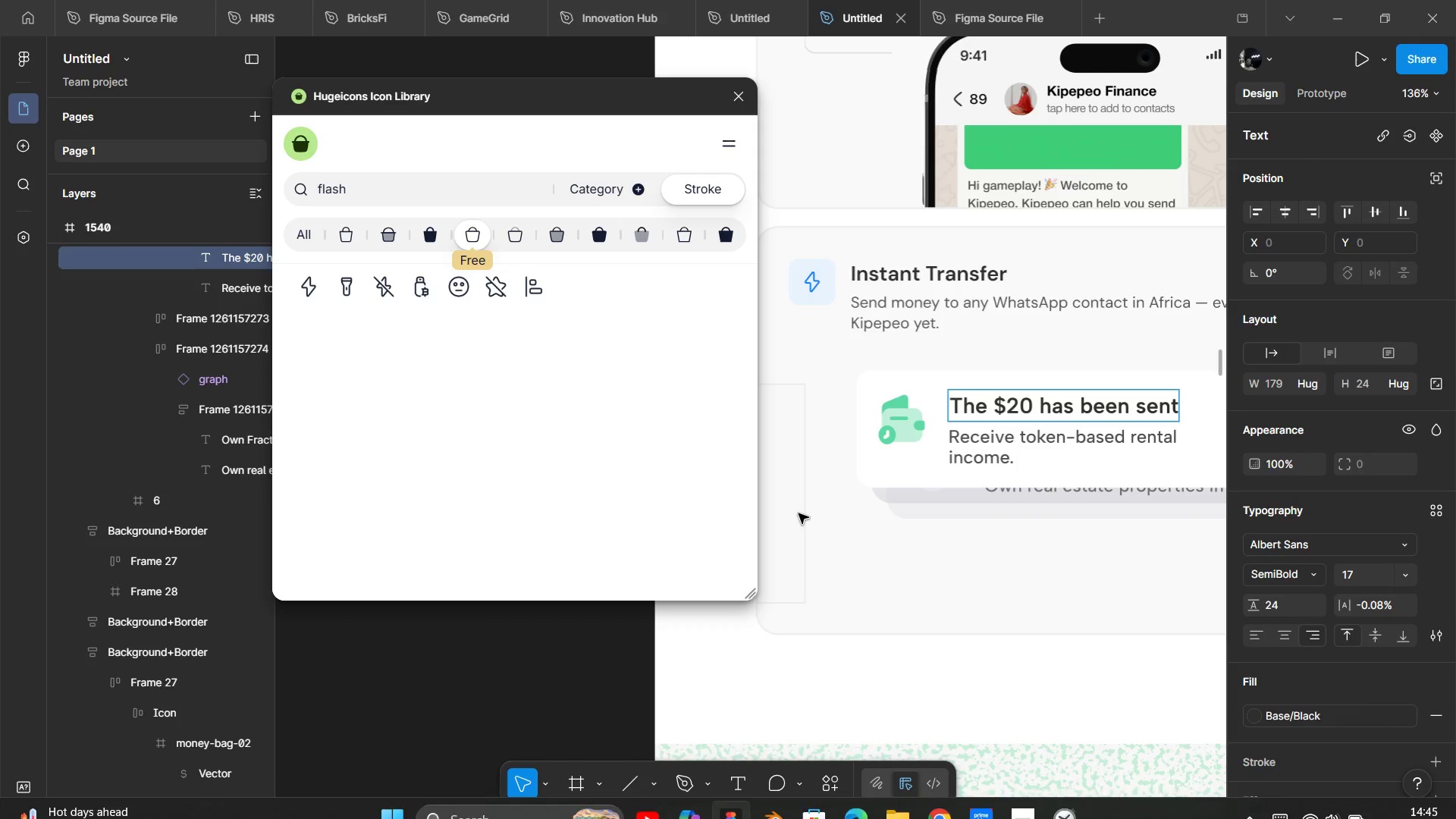 
hold_key(key=ShiftLeft, duration=0.58)
scroll: coordinate [799, 513], scroll_direction: down, amount: 2.0
 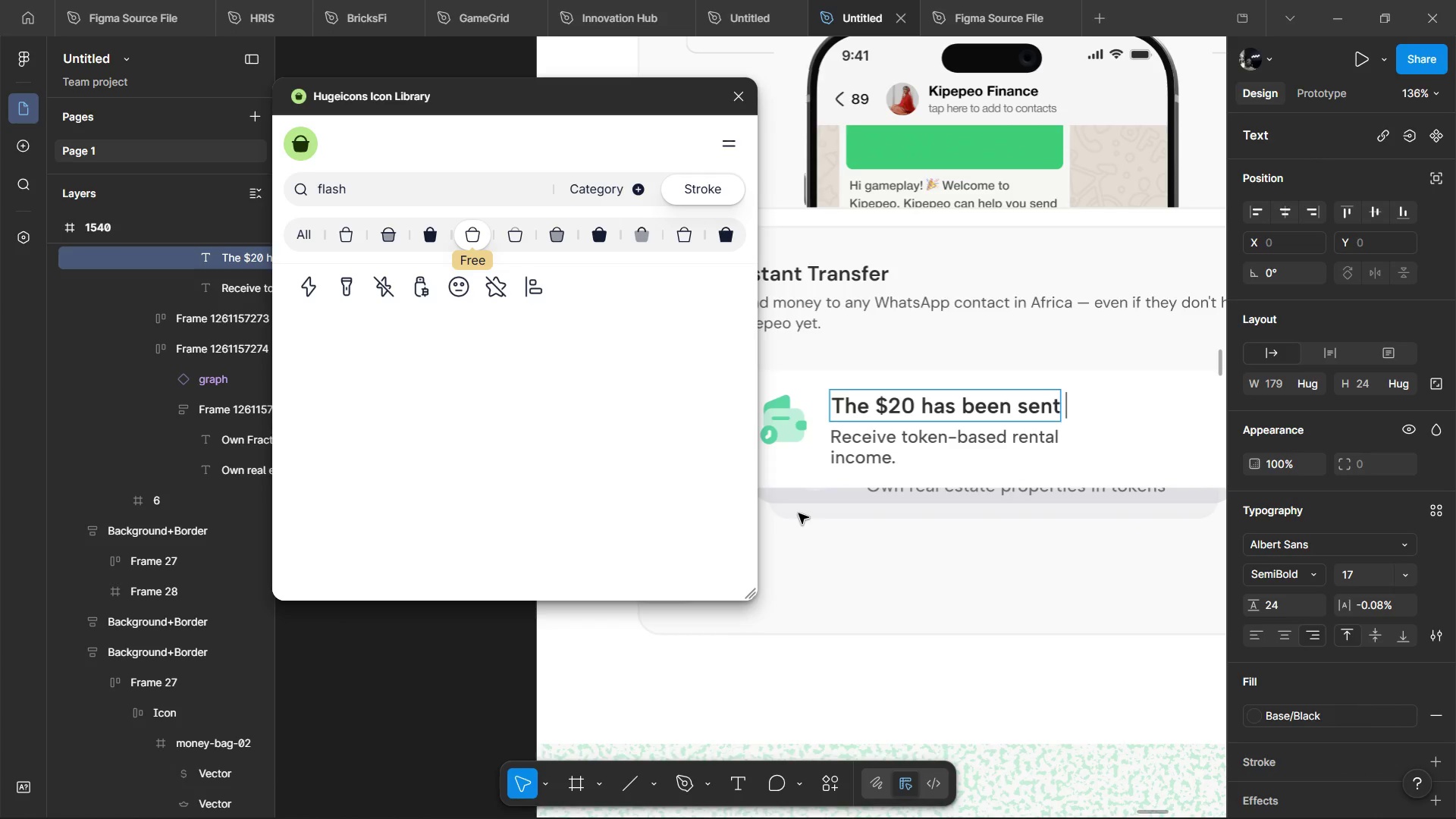 
type(to waliyu)
 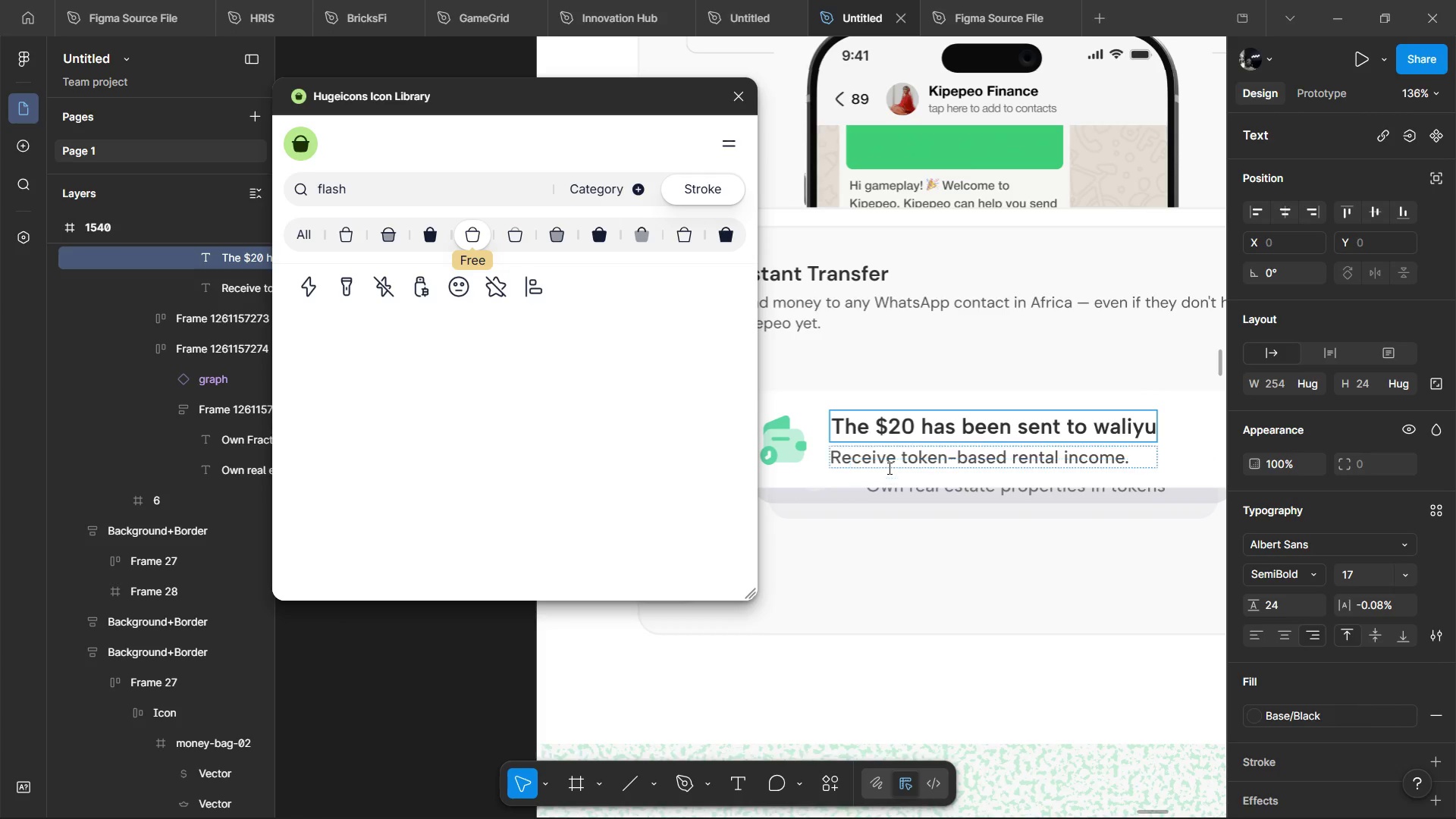 
double_click([891, 463])
 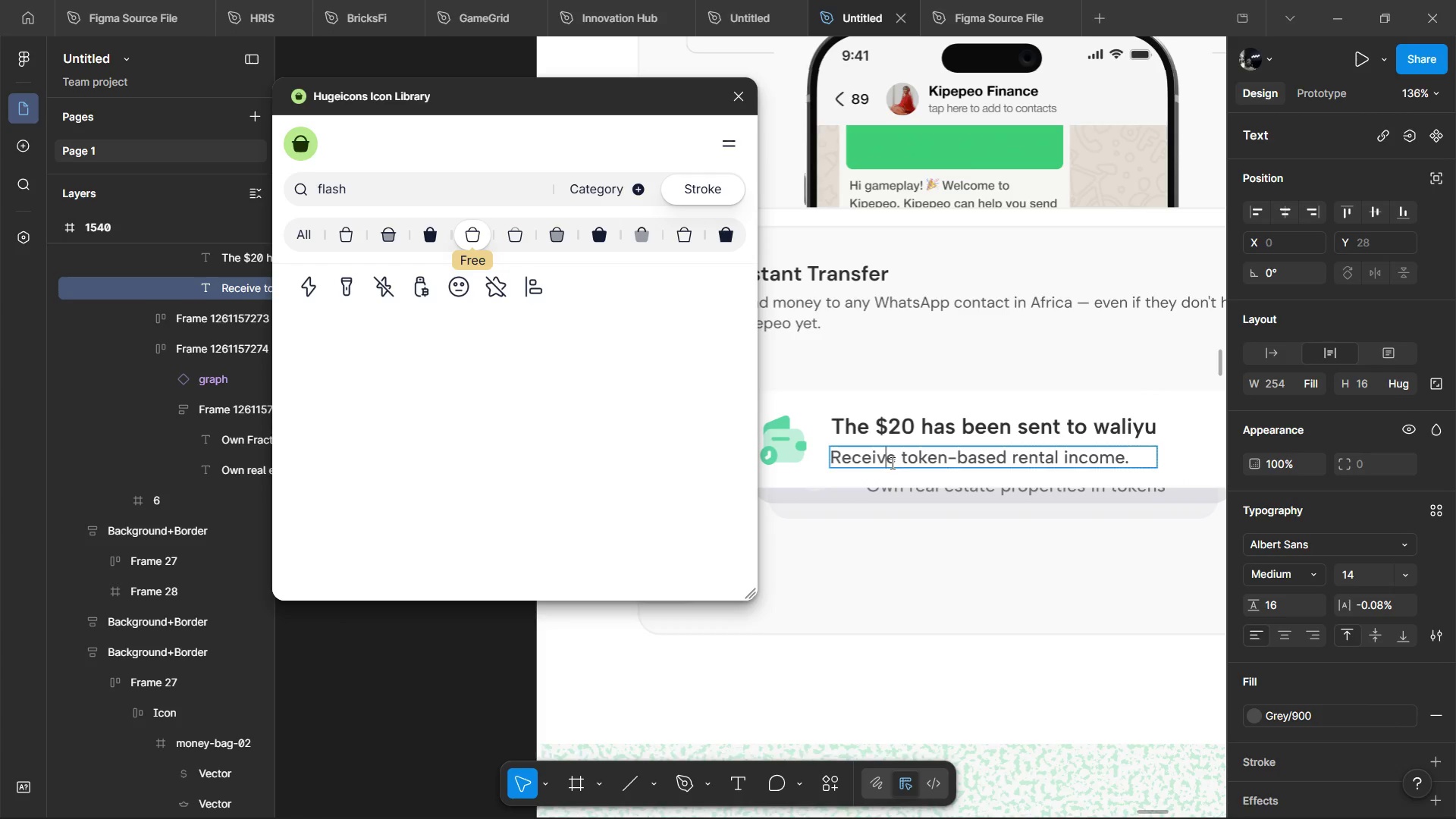 
triple_click([891, 463])
 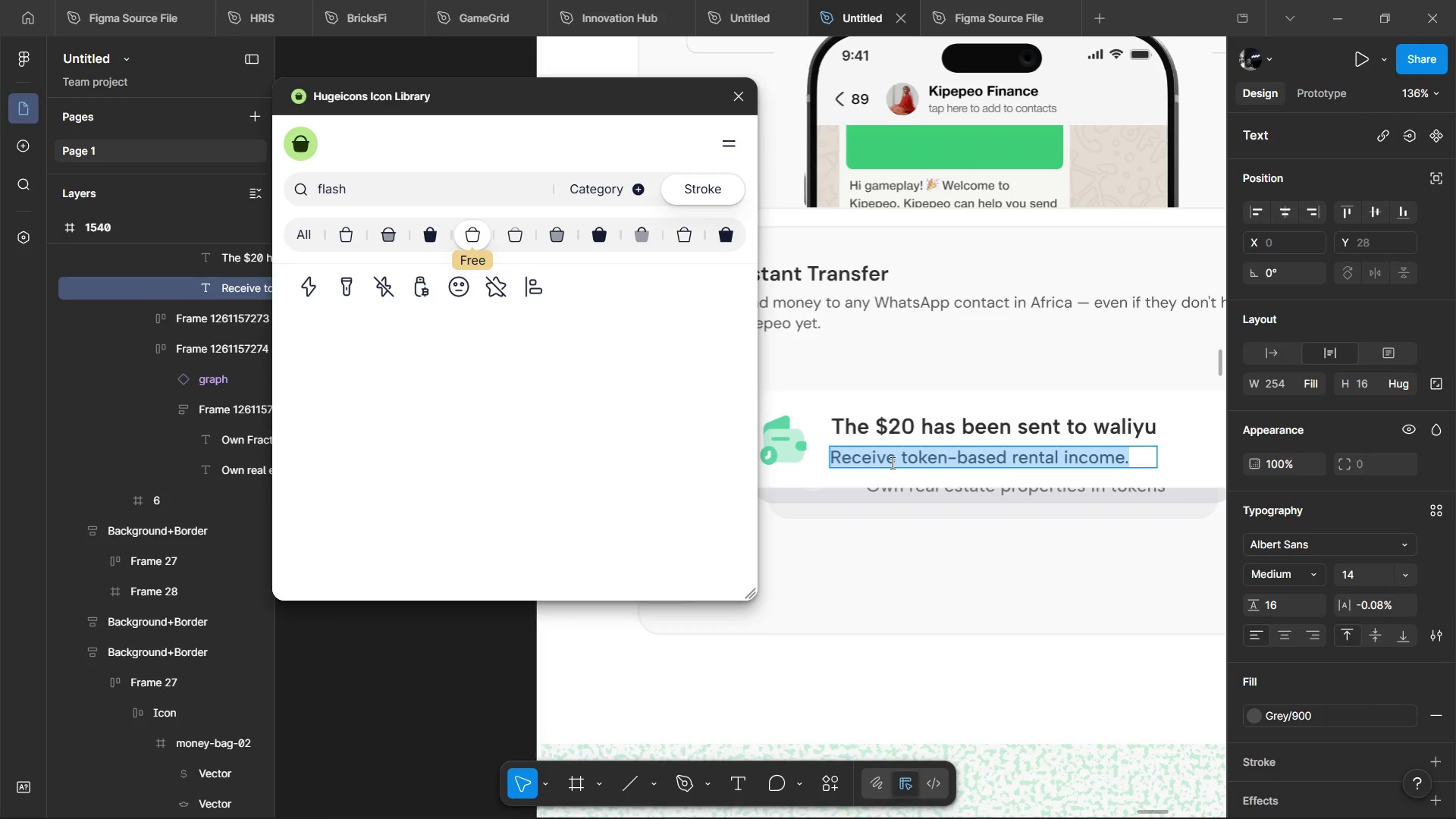 
triple_click([891, 463])
 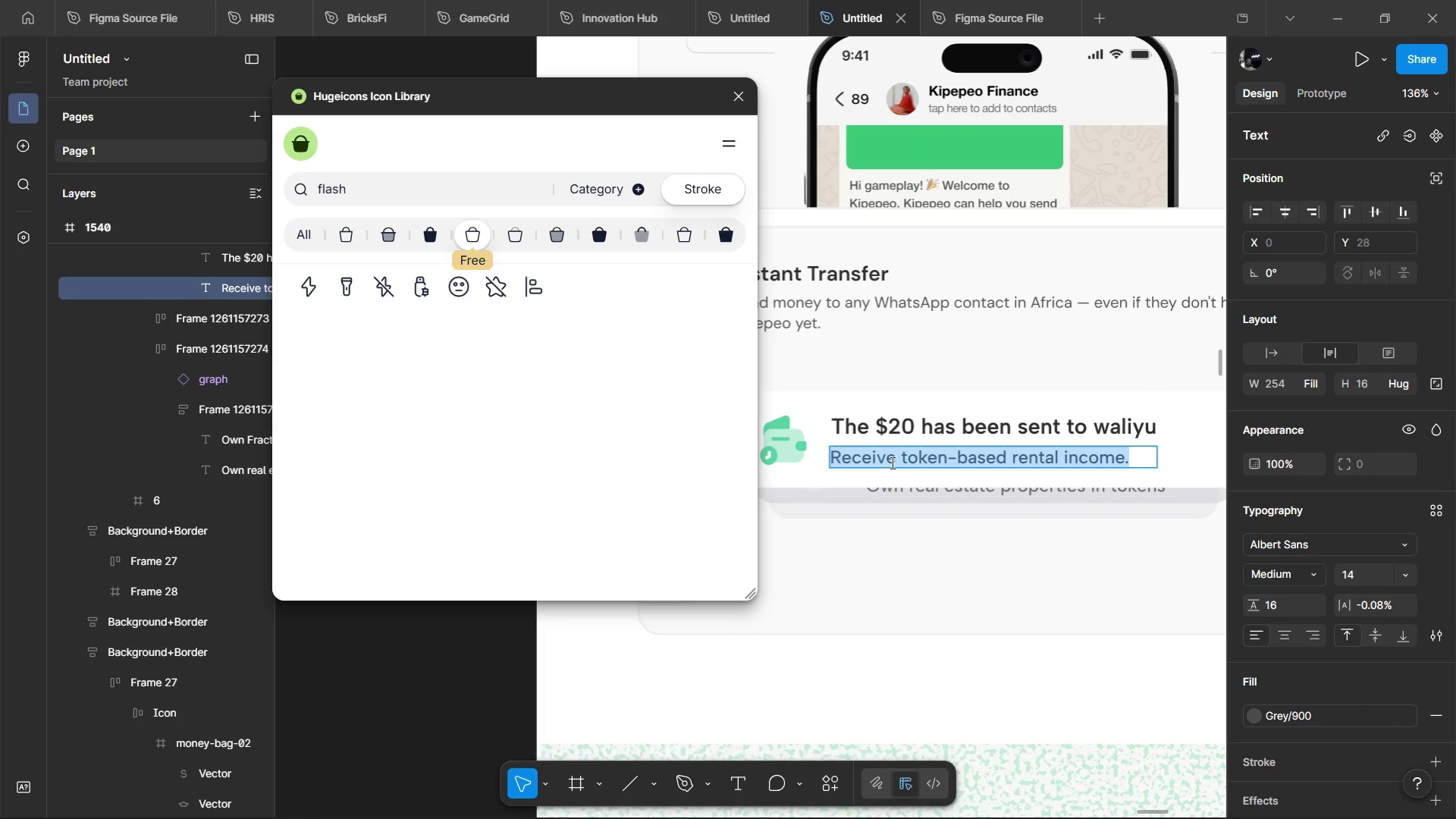 
type(10 sec ago)
 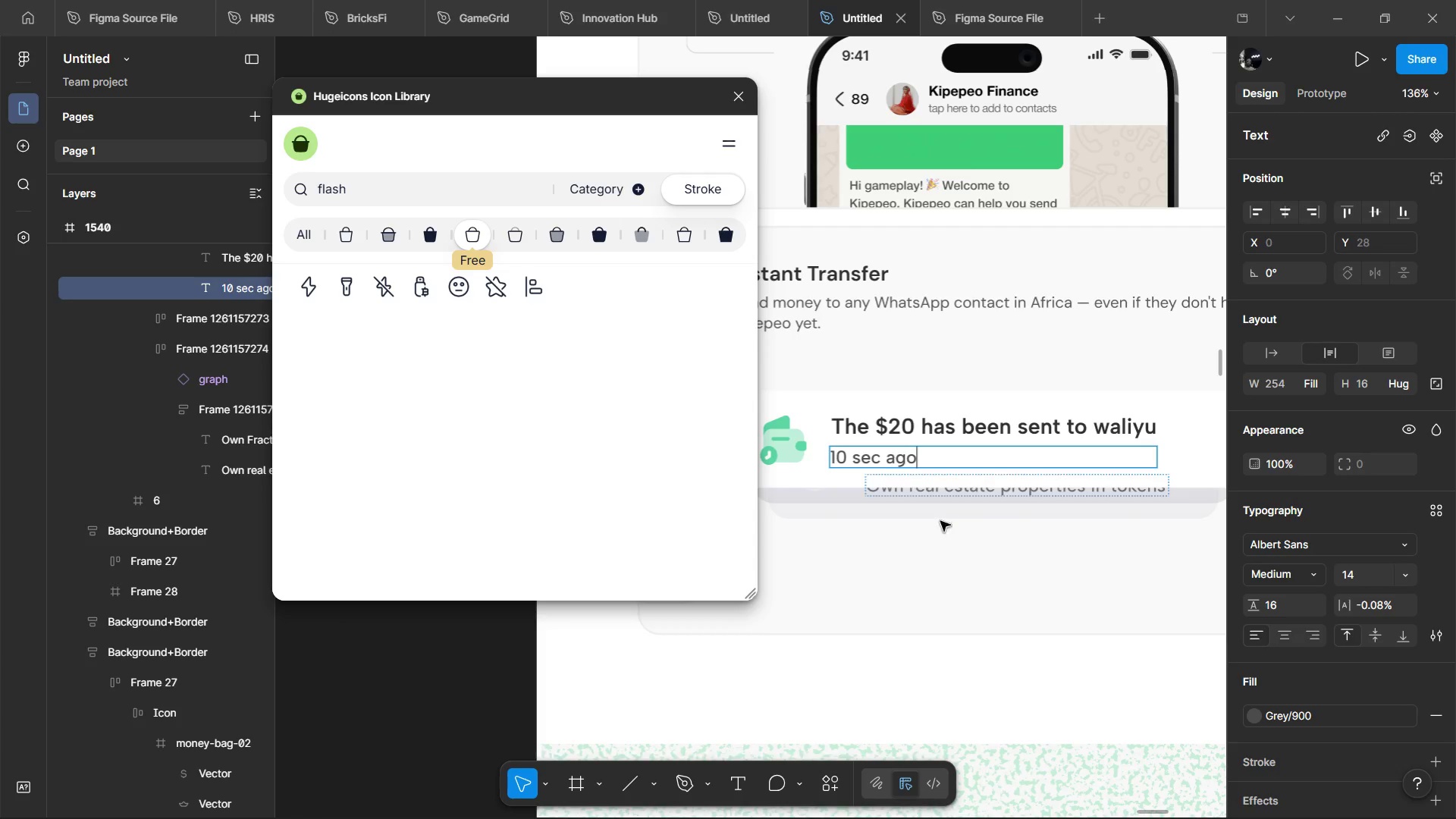 
left_click([951, 567])
 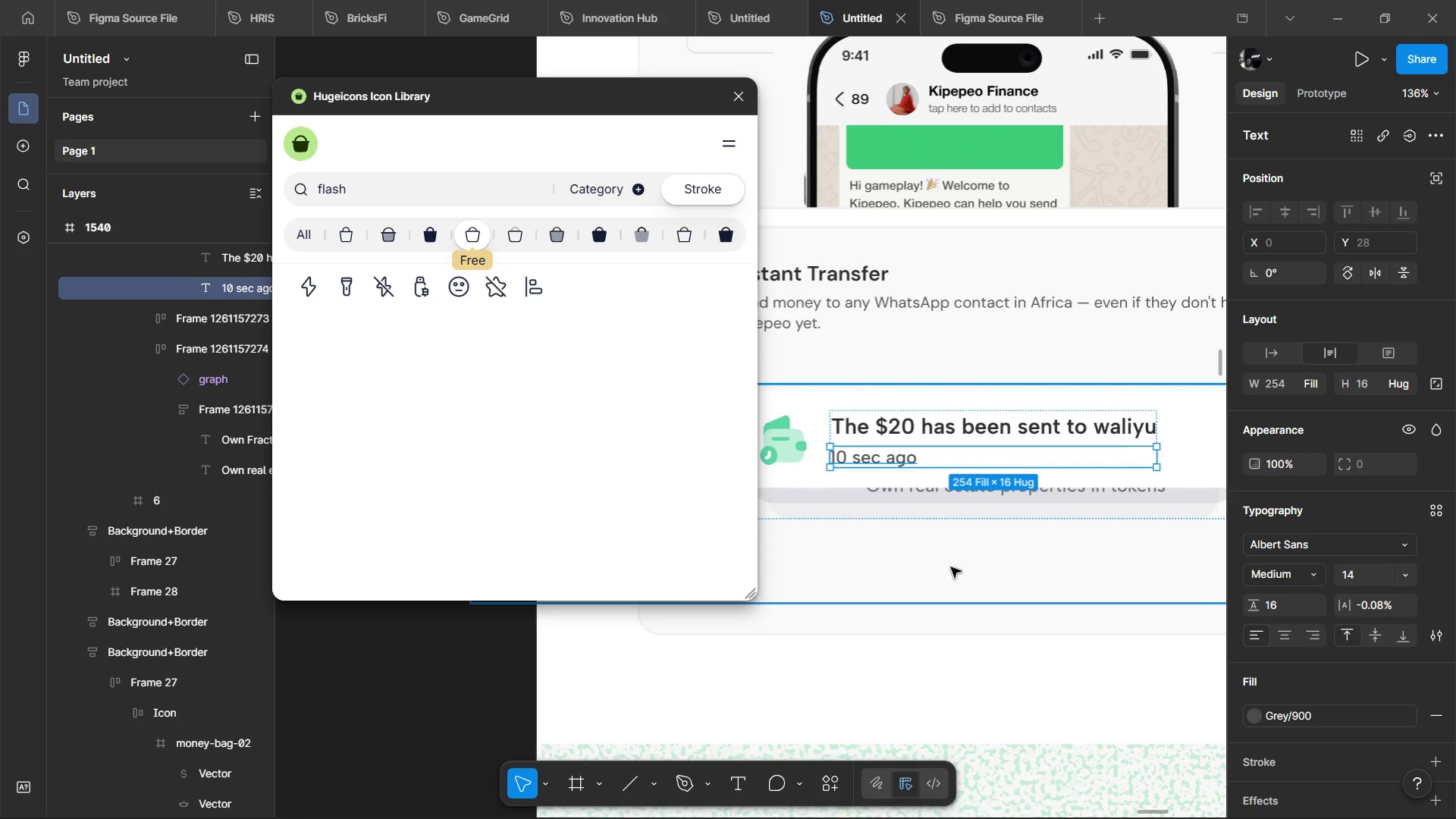 
left_click([951, 567])
 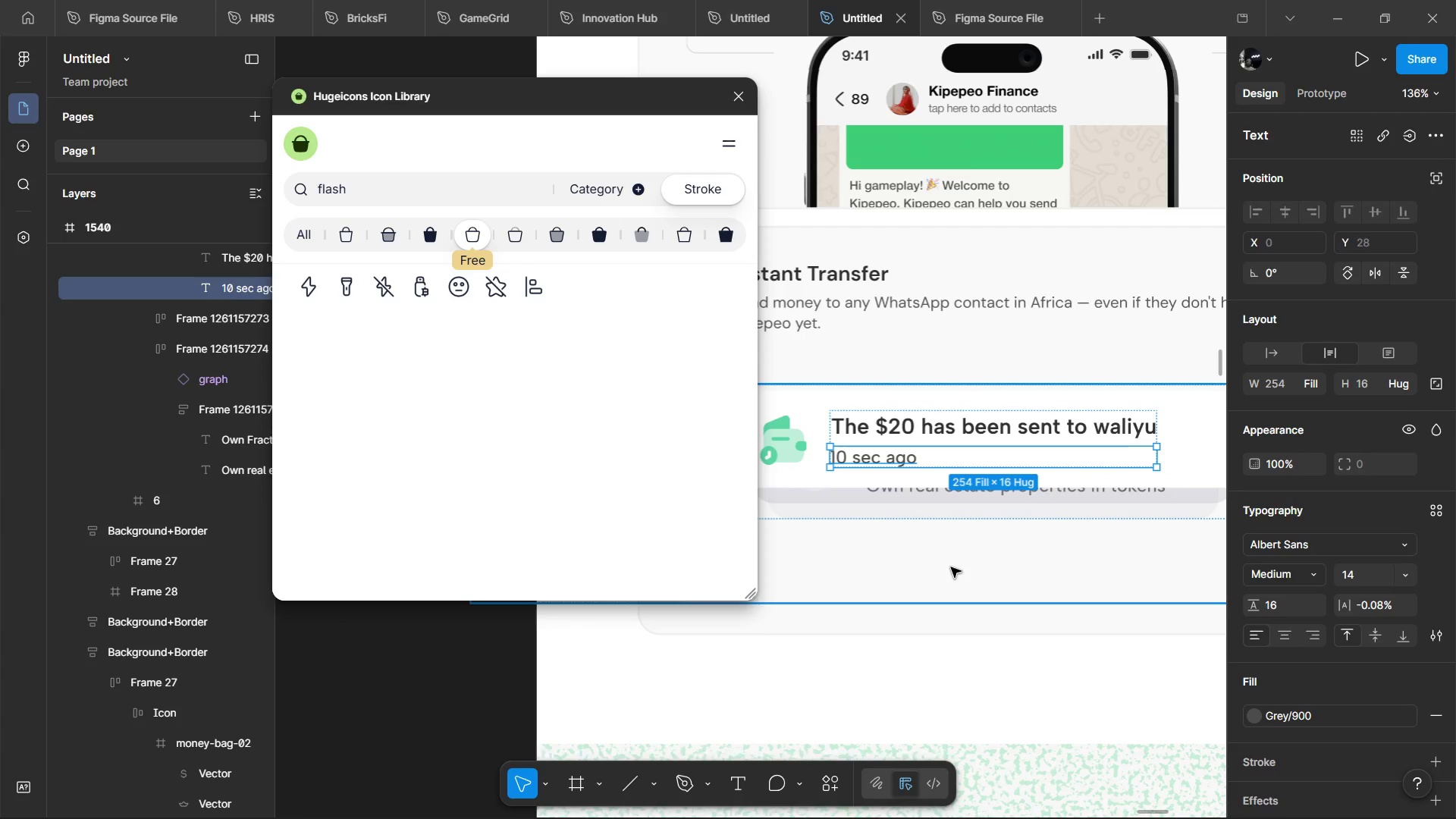 
hold_key(key=ControlLeft, duration=1.02)
scroll: coordinate [951, 567], scroll_direction: down, amount: 2.0
 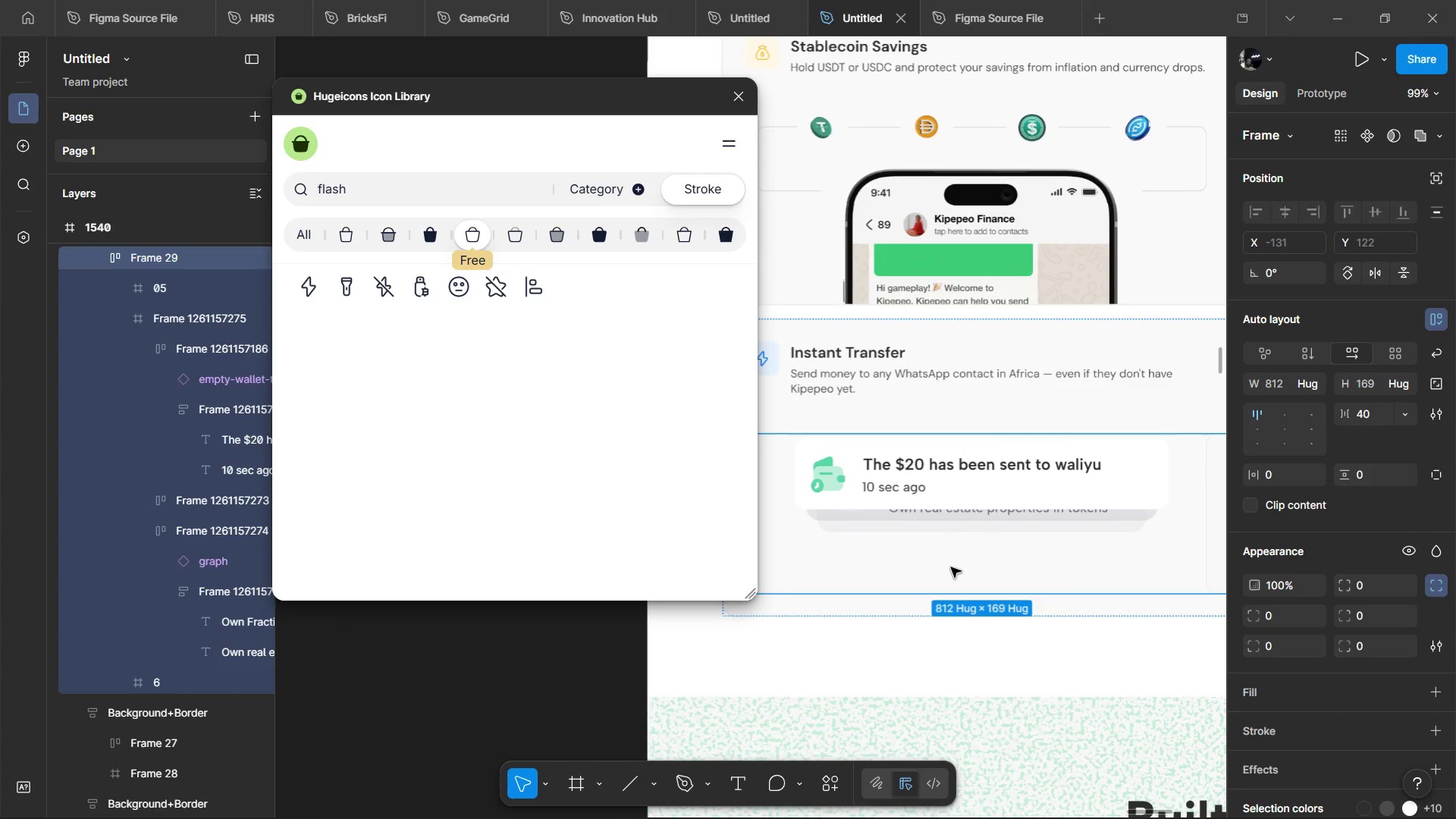 
hold_key(key=ControlLeft, duration=1.08)
left_click([1008, 469])
 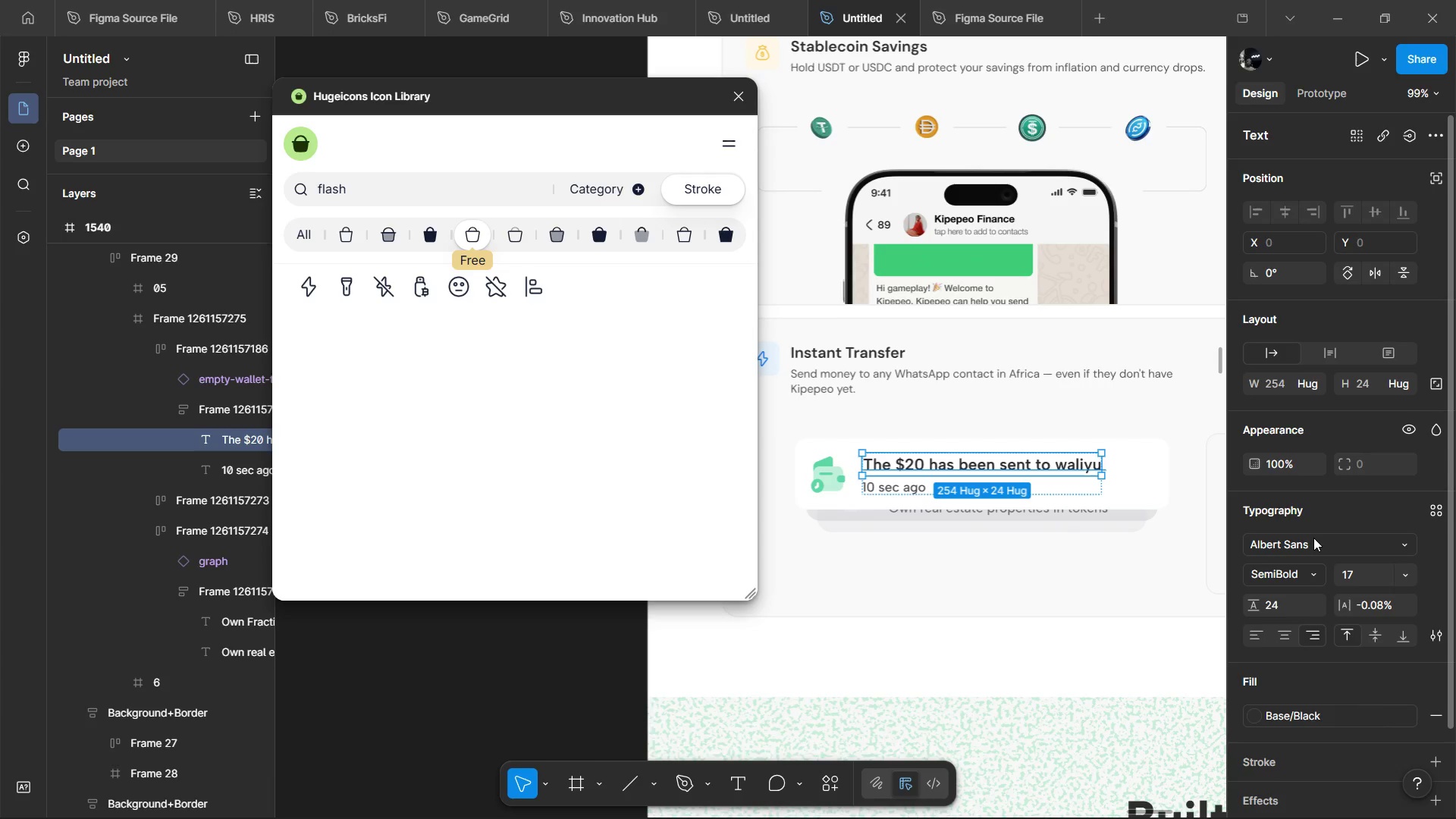 
wait(48.09)
 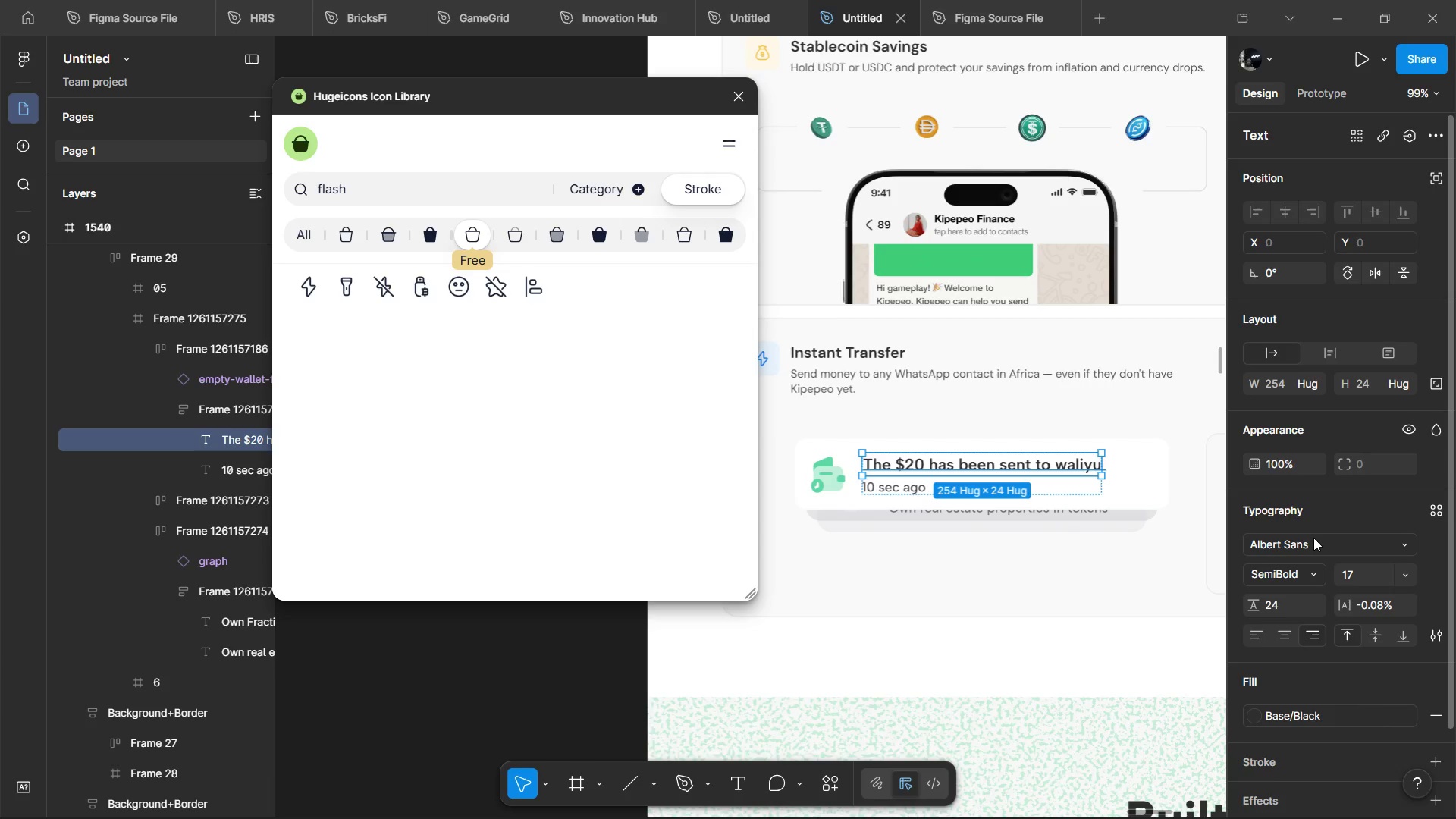 
key(Alt+AltLeft)
 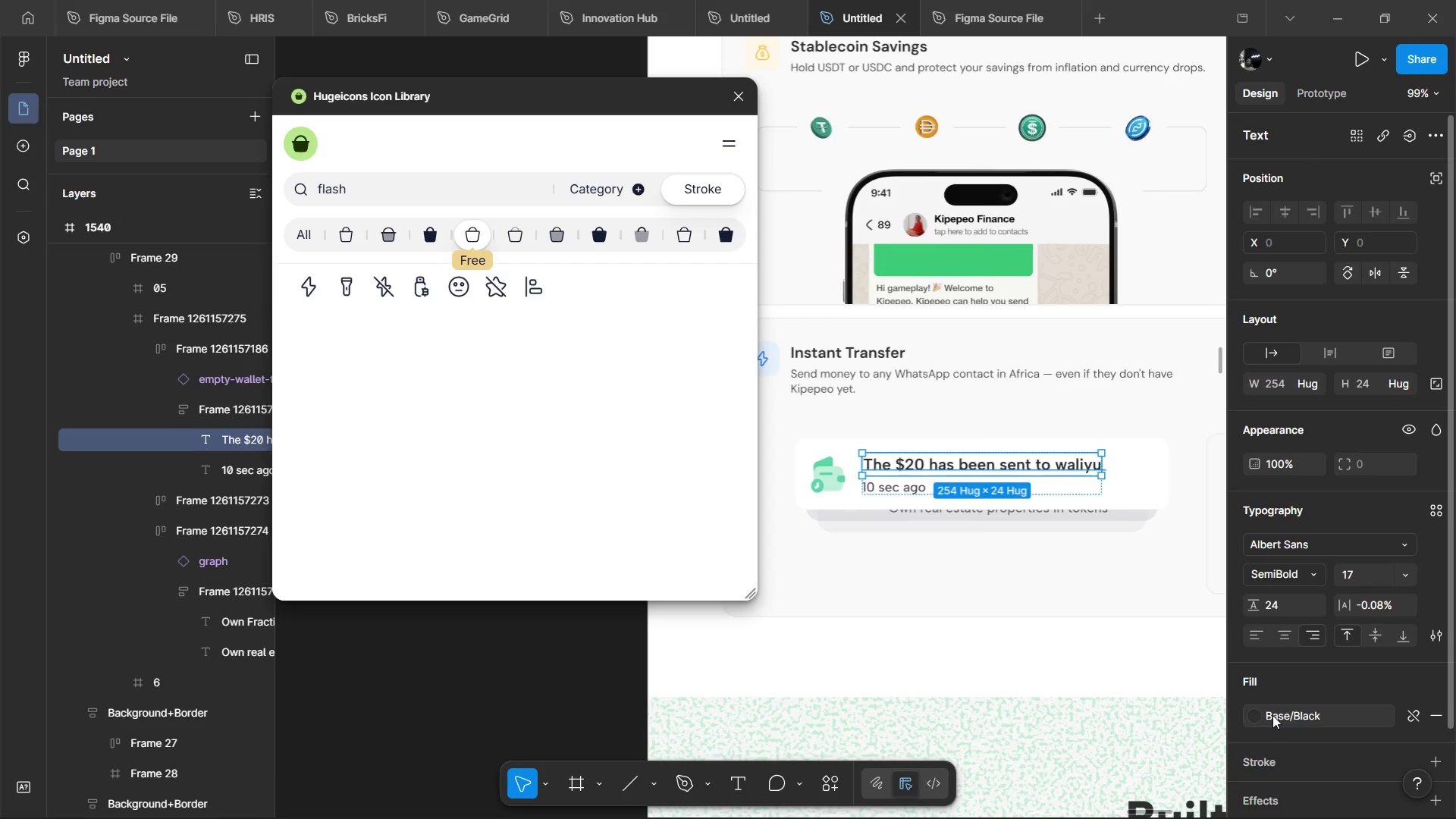 
key(Alt+Tab)
 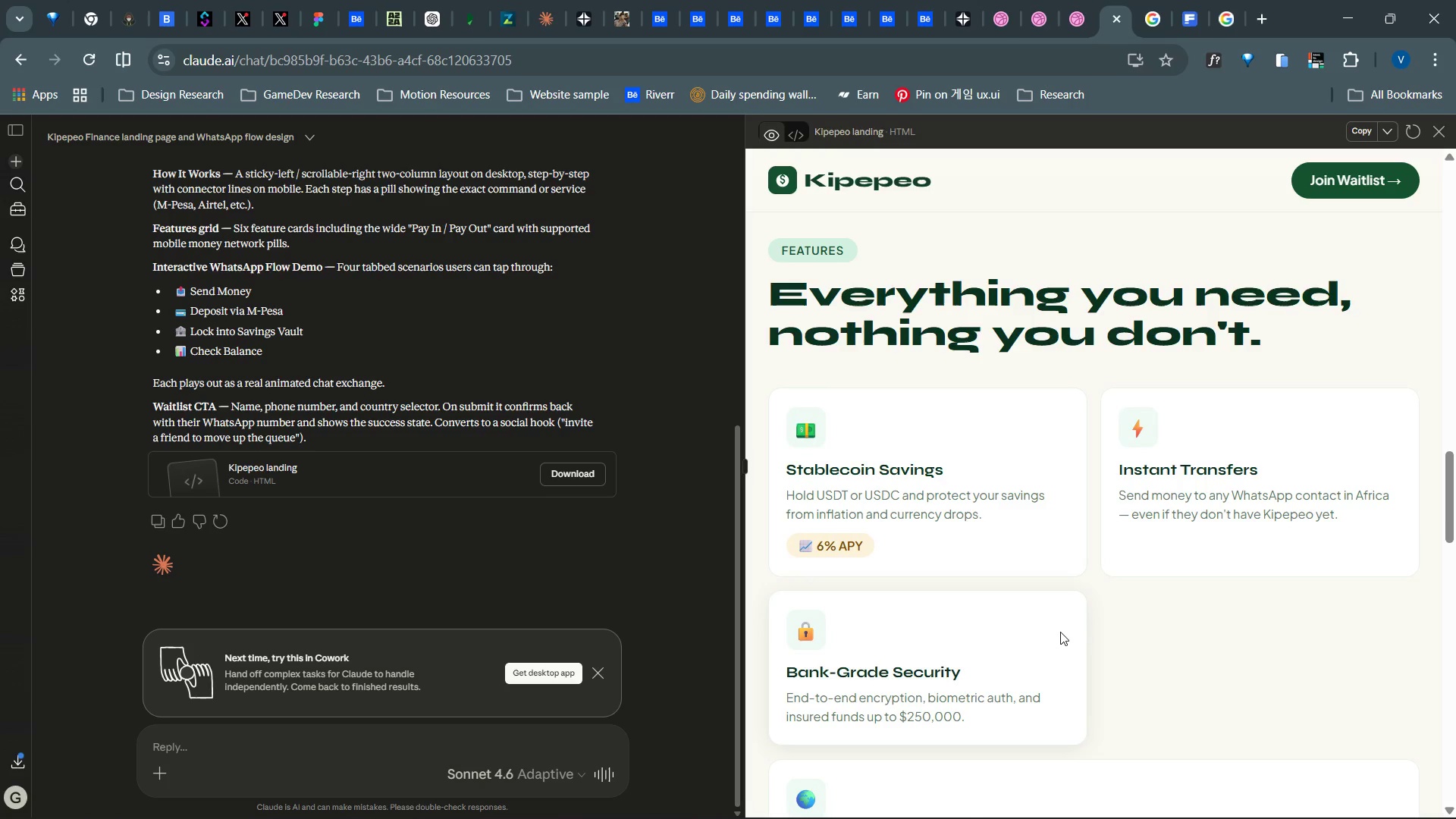 
scroll: coordinate [1060, 632], scroll_direction: down, amount: 5.0
 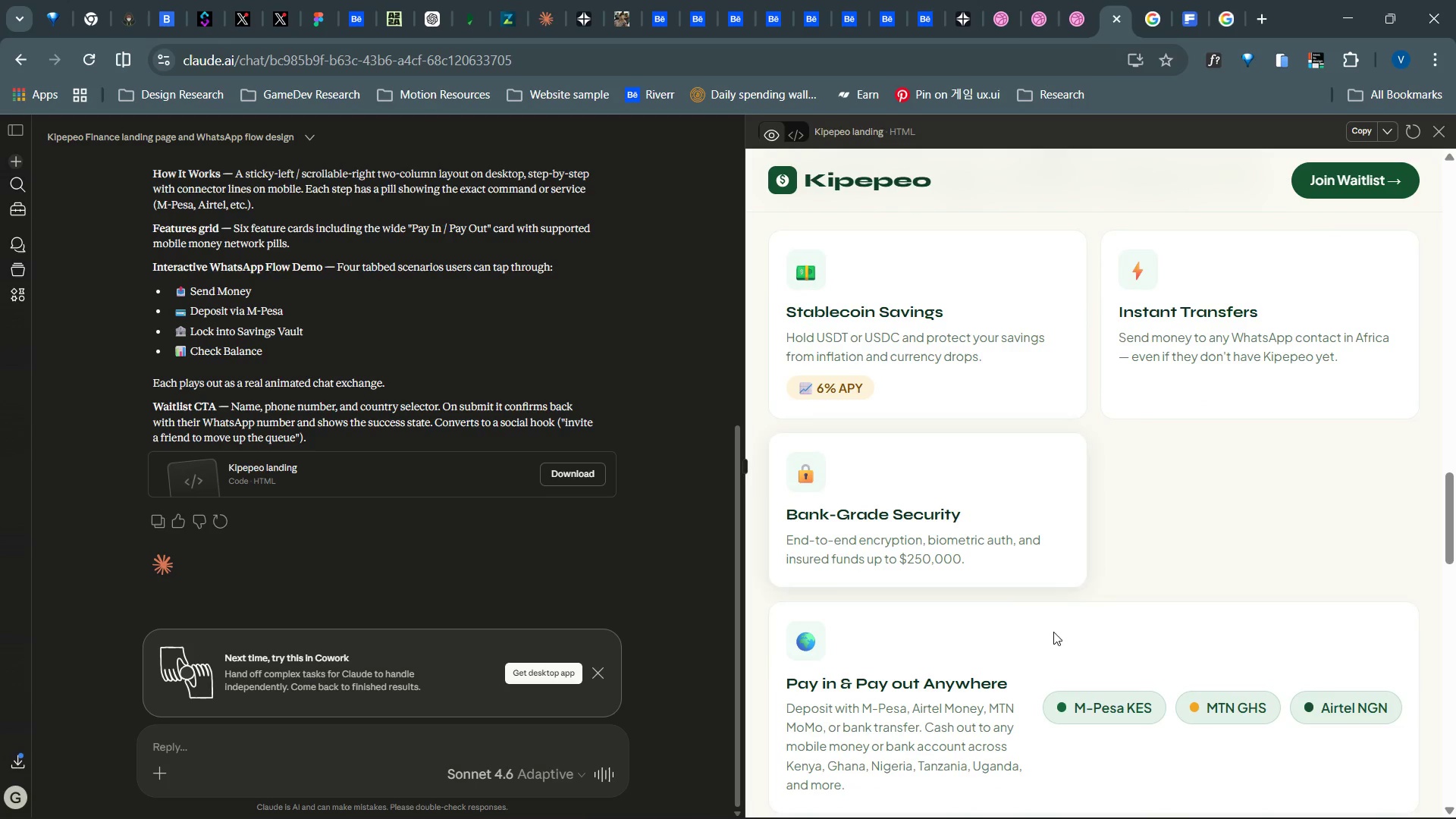 
key(Alt+Tab)
 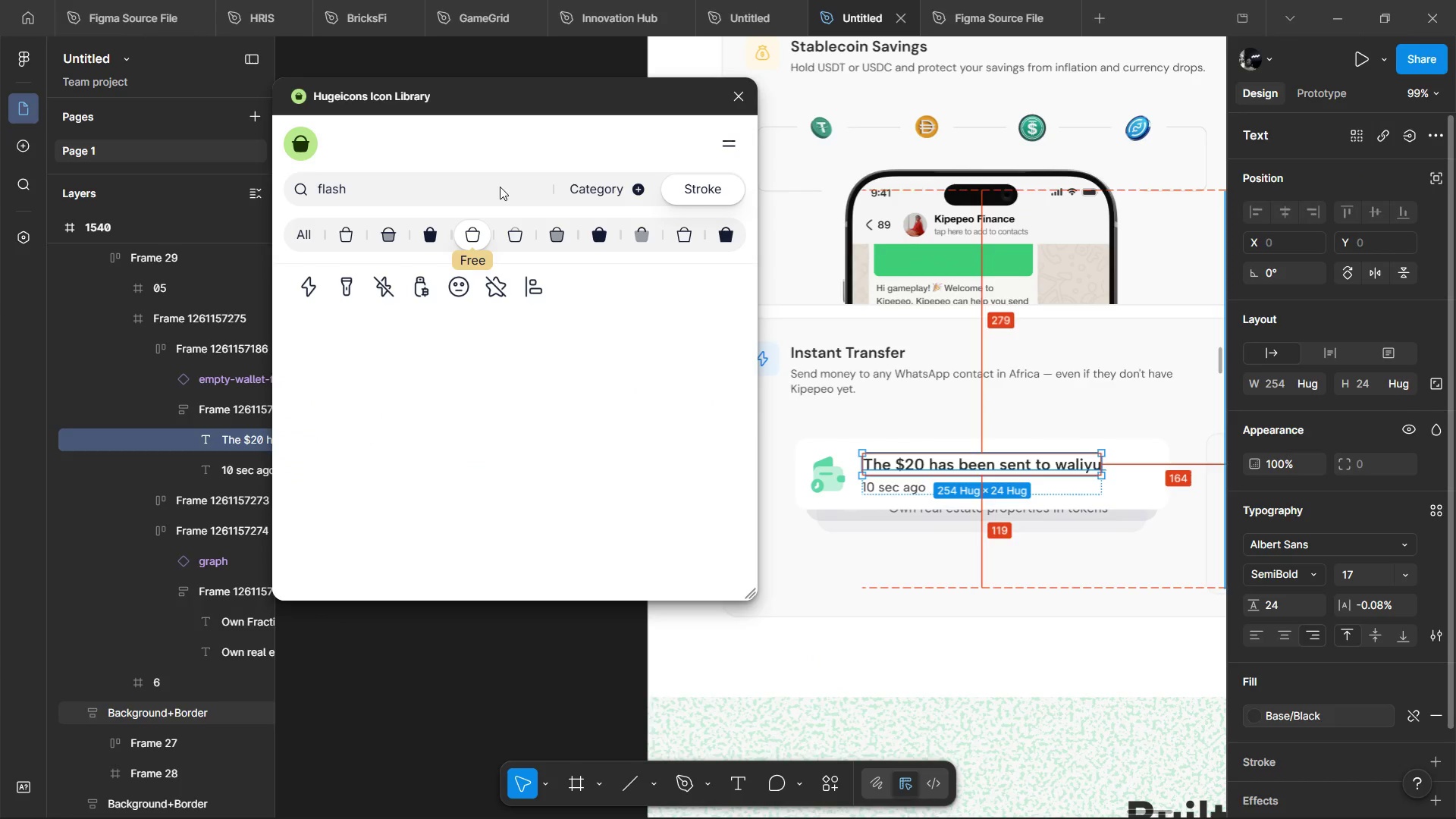 
key(Alt+AltLeft)
 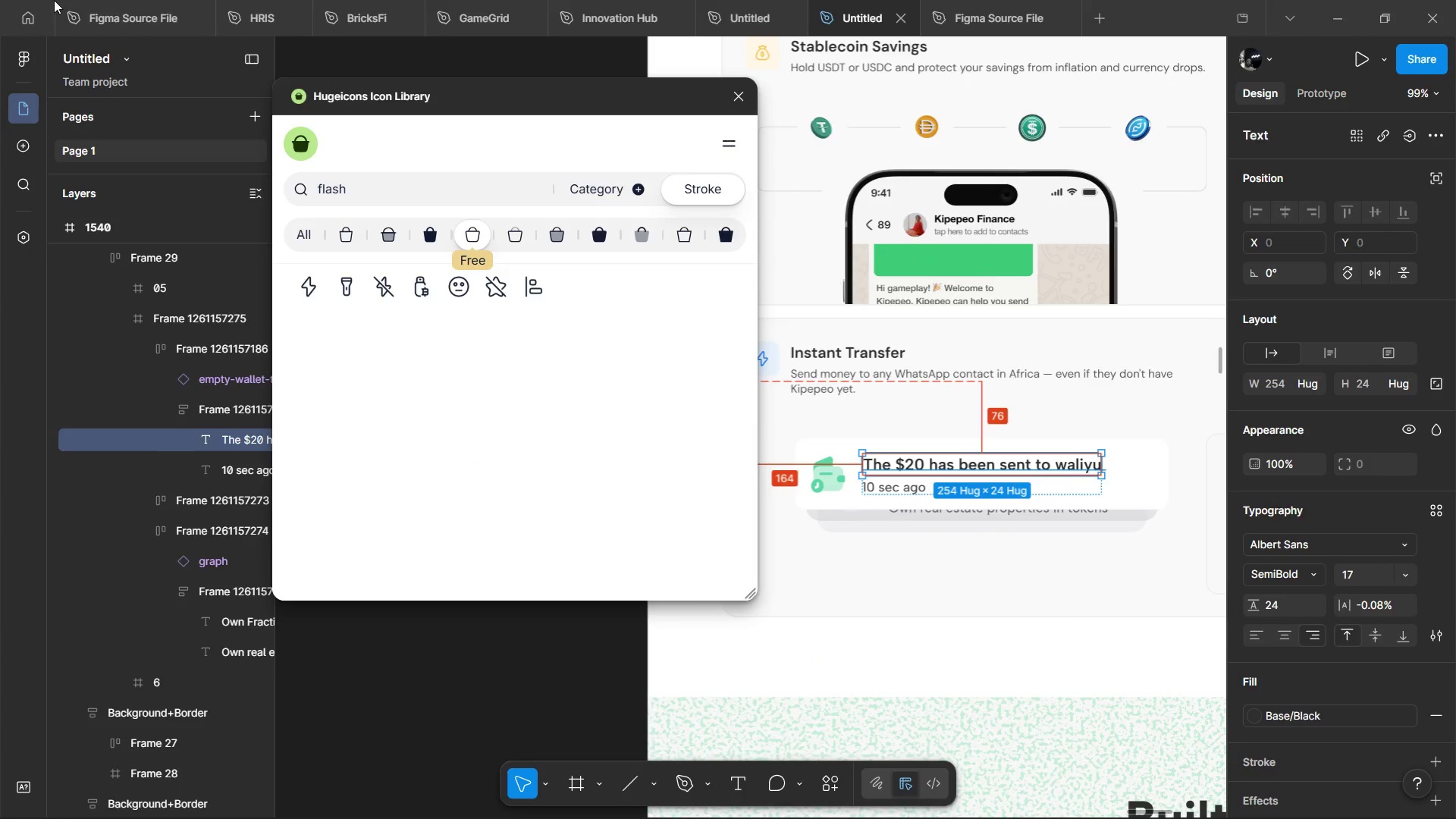 
key(Alt+Tab)
 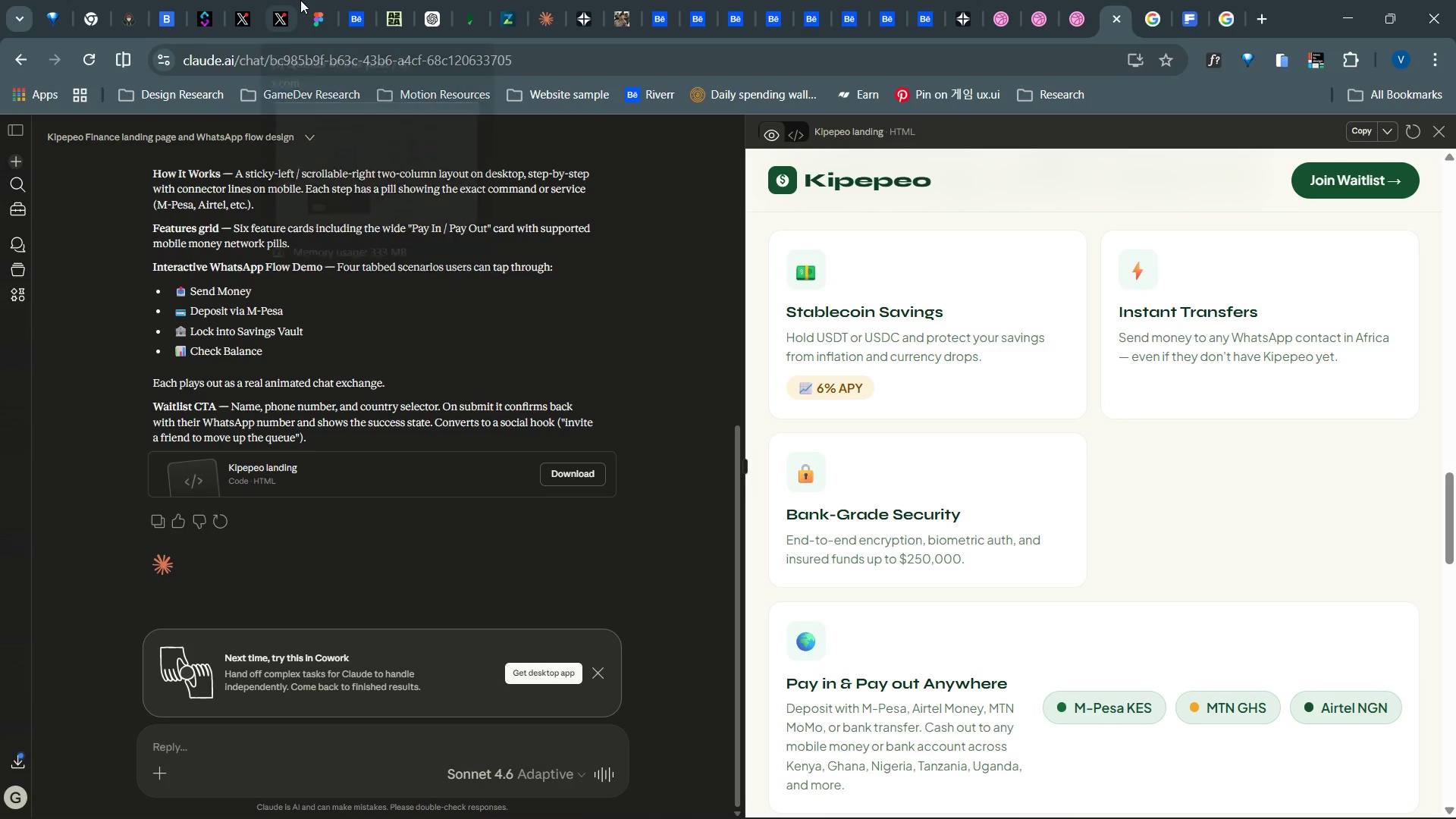 
left_click([300, 0])
 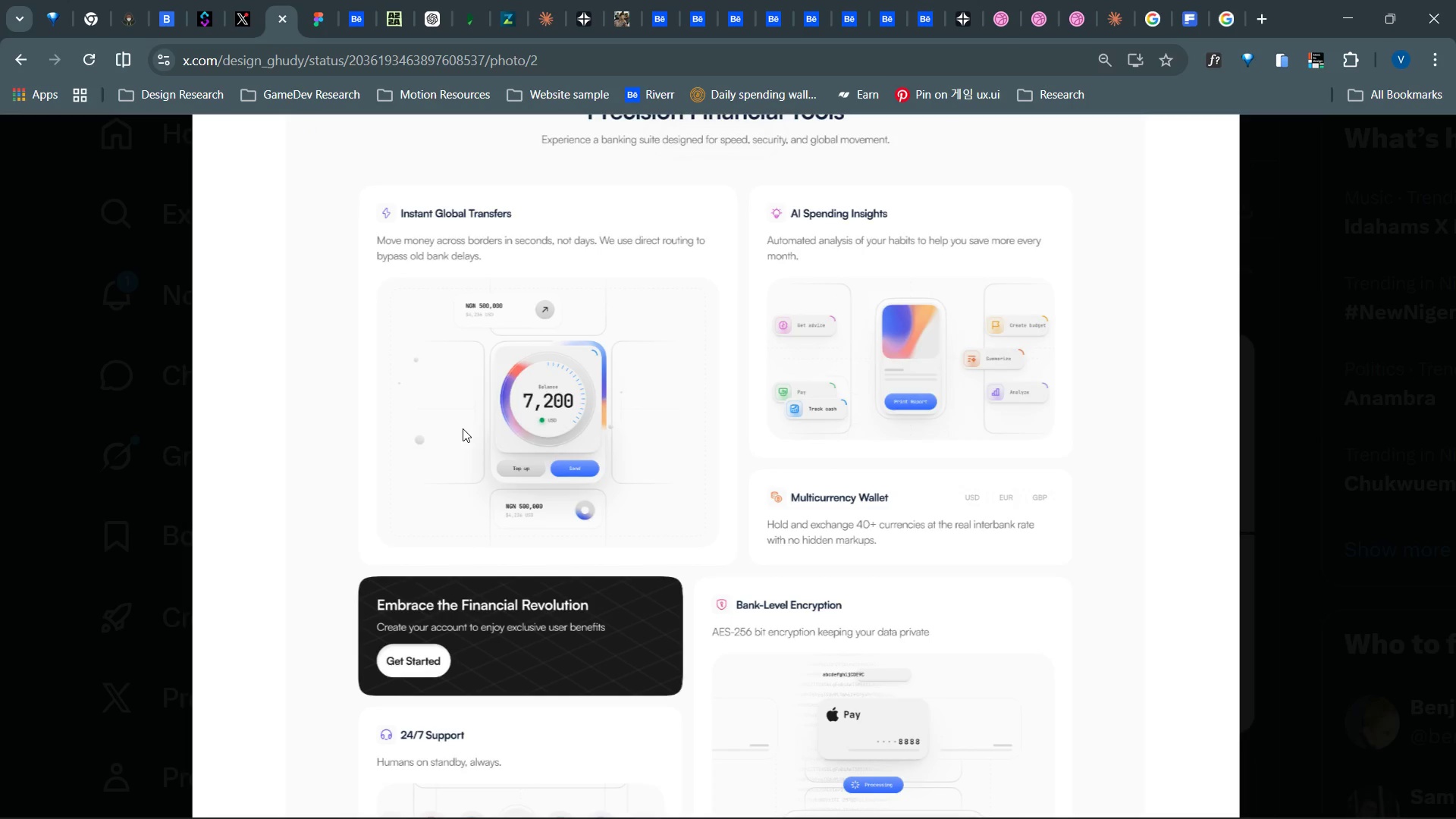 
hold_key(key=ControlLeft, duration=0.83)
scroll: coordinate [471, 327], scroll_direction: up, amount: 3.0
 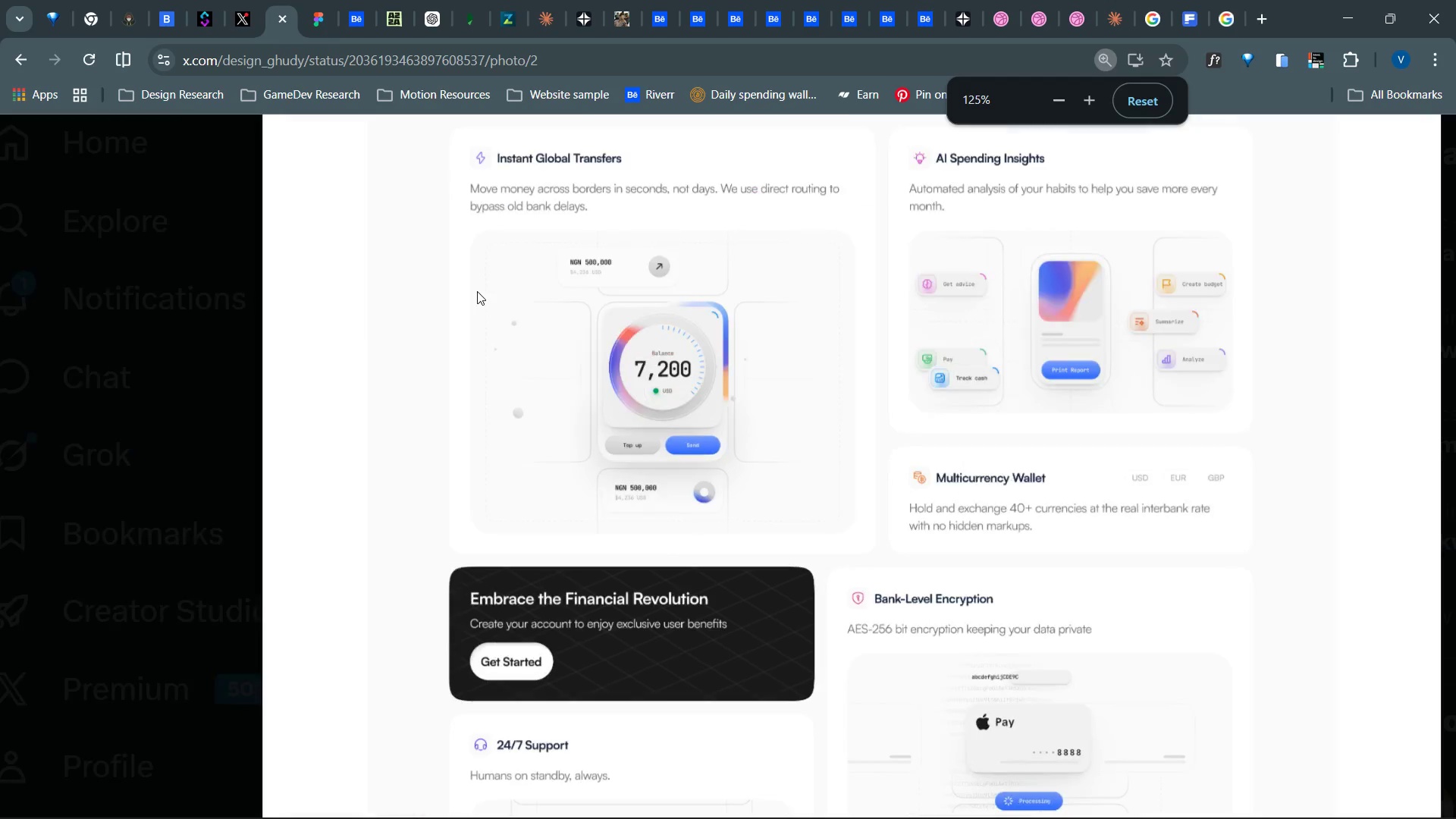 
hold_key(key=ControlLeft, duration=1.51)
scroll: coordinate [578, 243], scroll_direction: up, amount: 4.0
 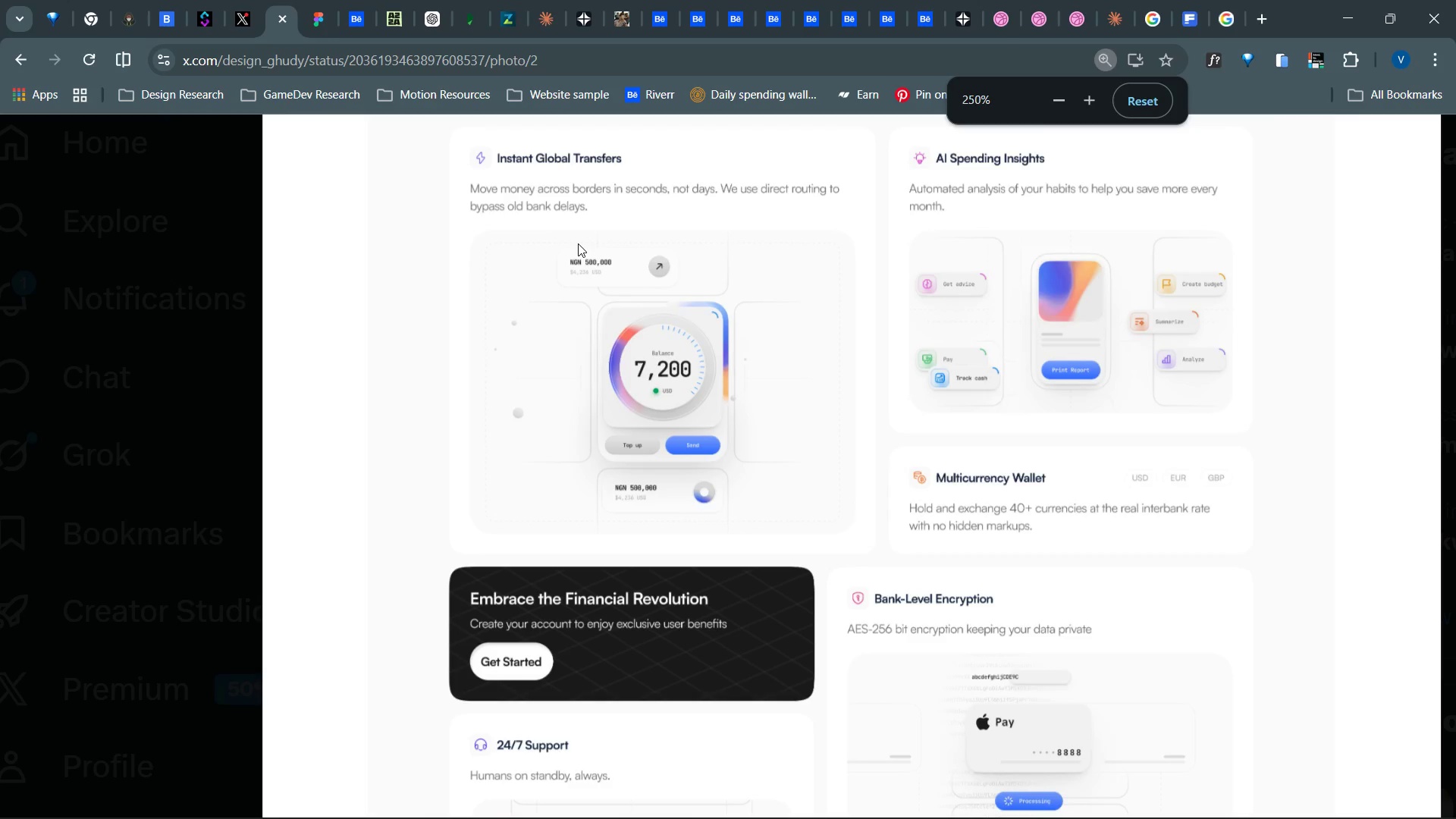 
hold_key(key=ControlLeft, duration=1.52)
 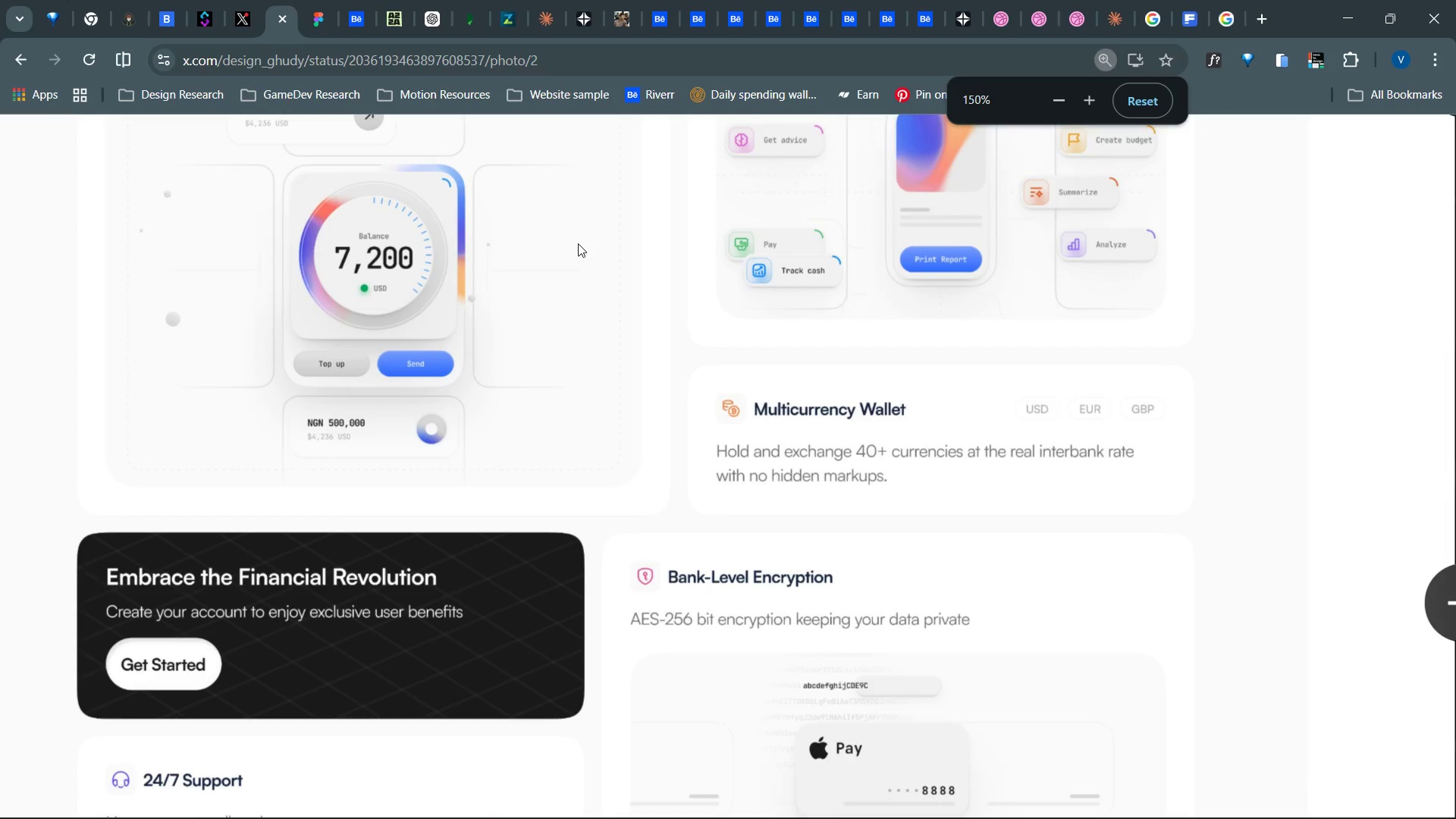 
hold_key(key=ControlLeft, duration=1.5)
 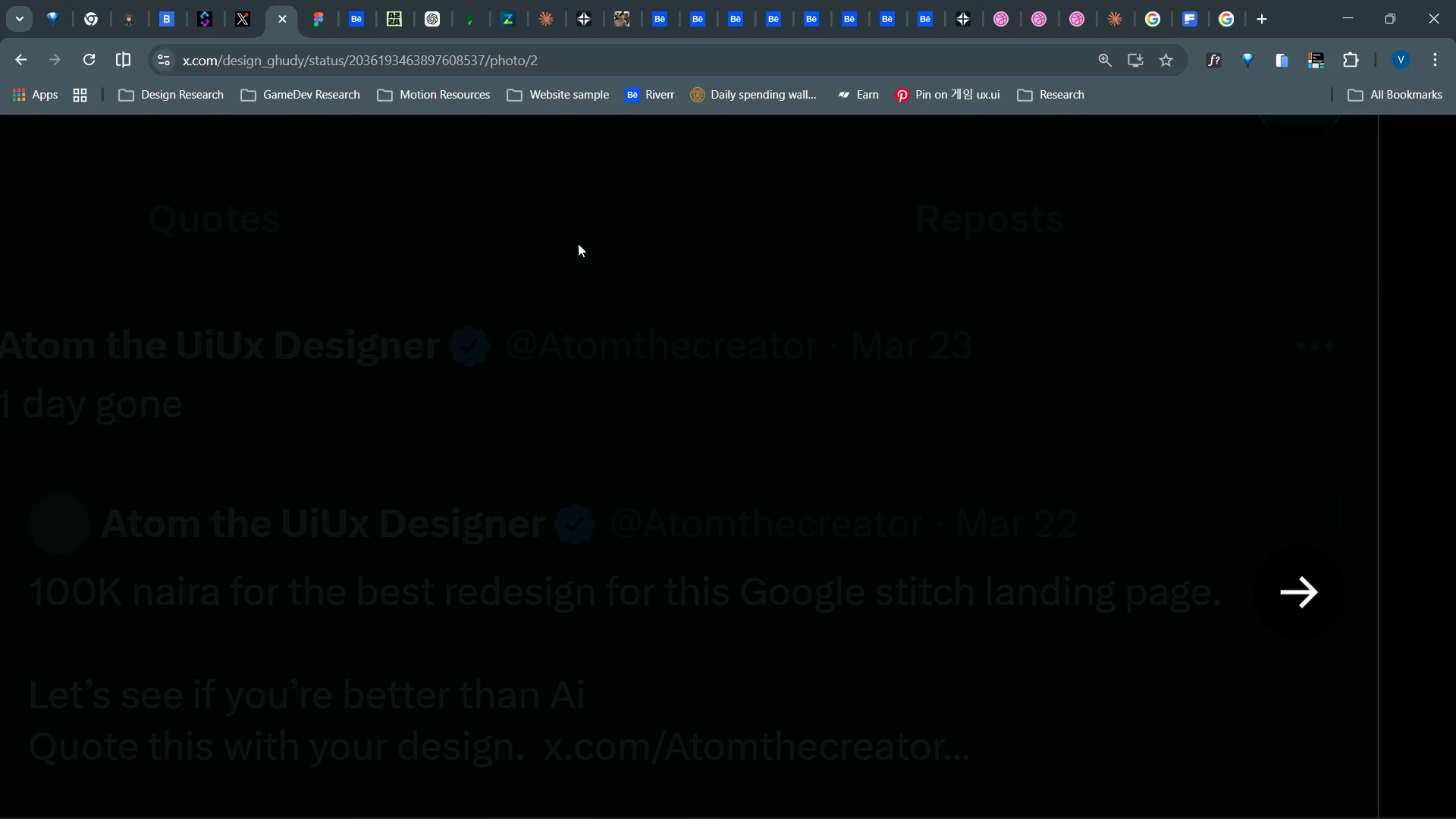 
scroll: coordinate [578, 243], scroll_direction: down, amount: 2.0
 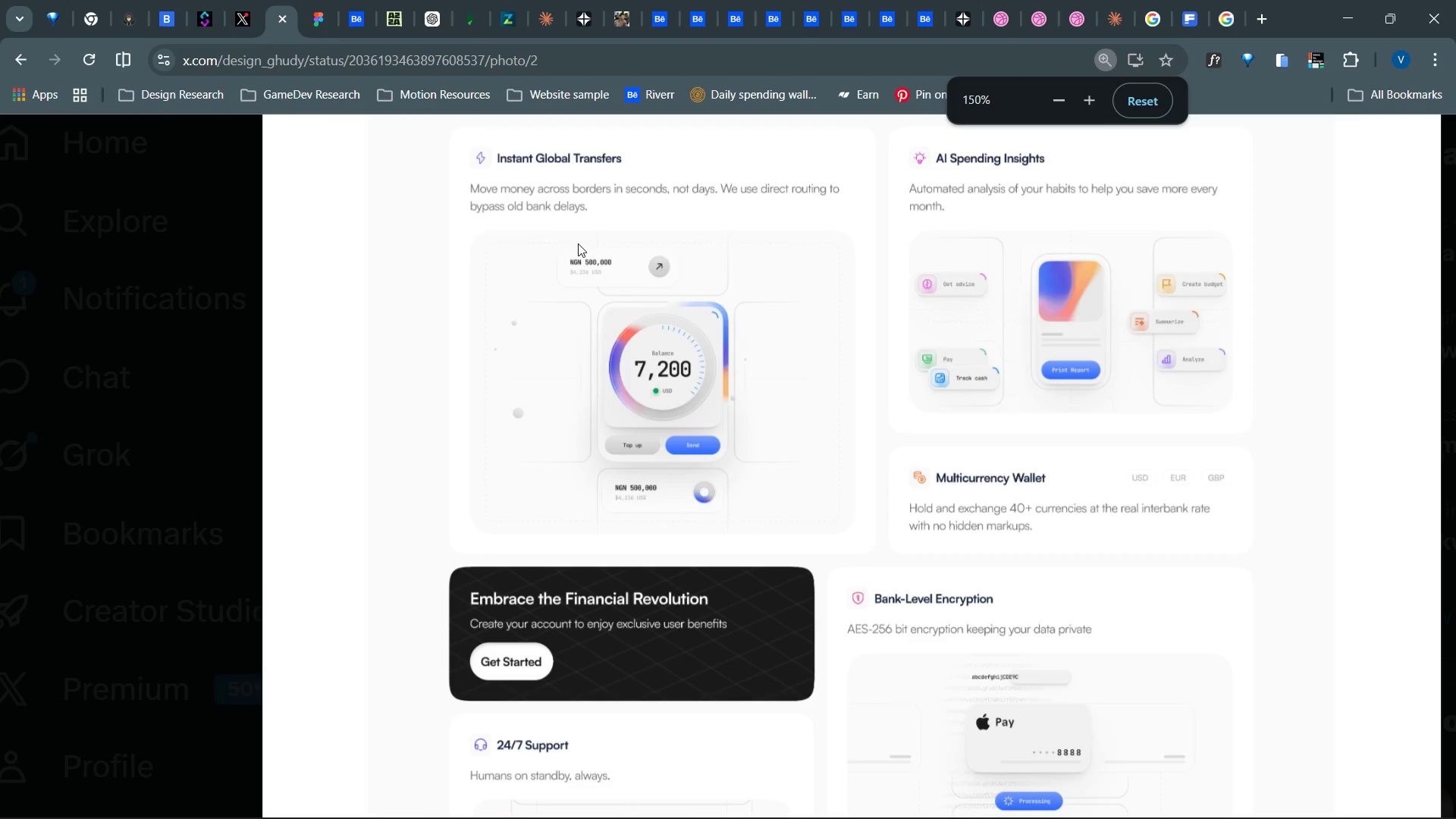 
hold_key(key=ControlLeft, duration=1.51)
 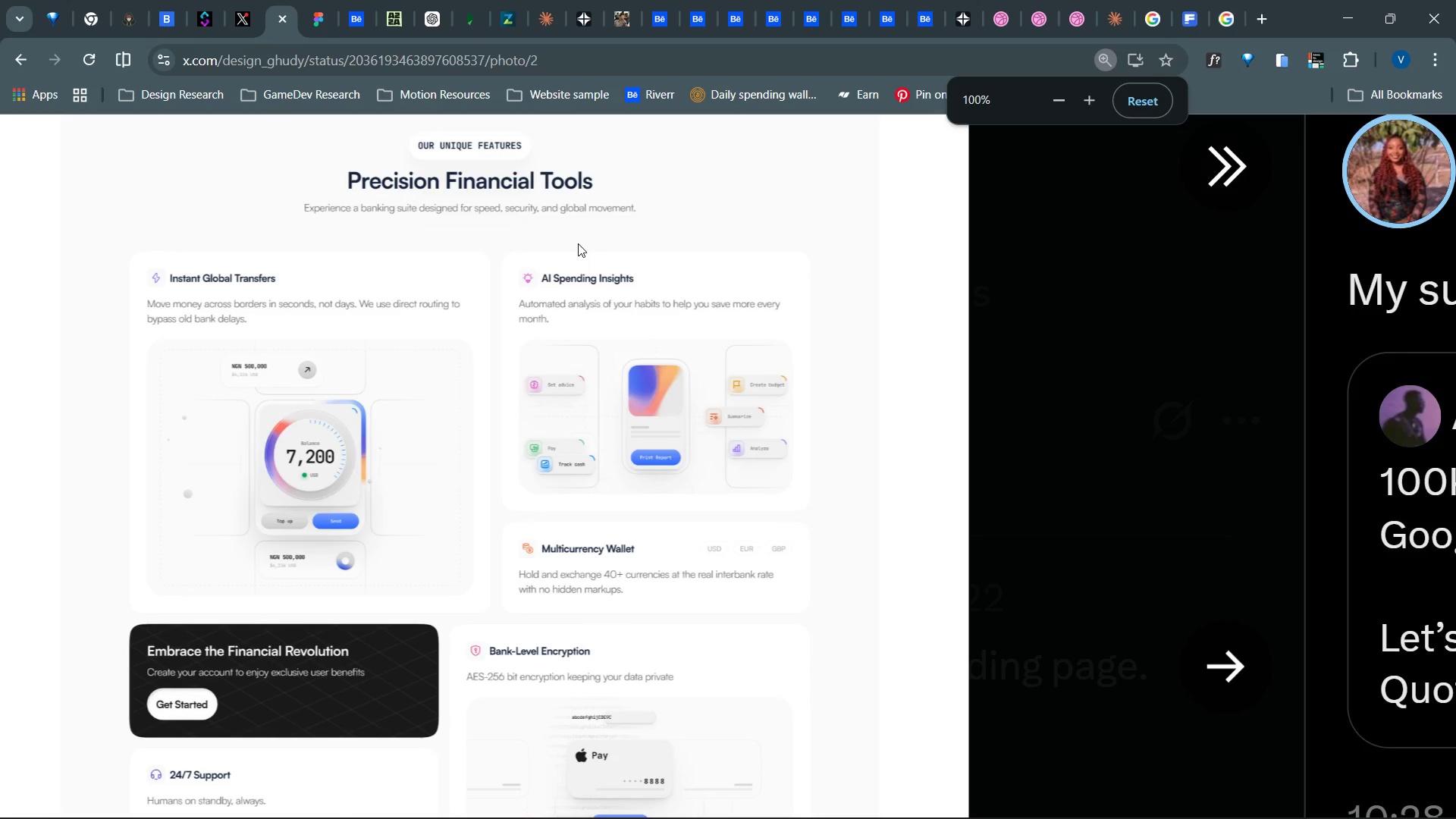 
hold_key(key=ControlLeft, duration=0.75)
 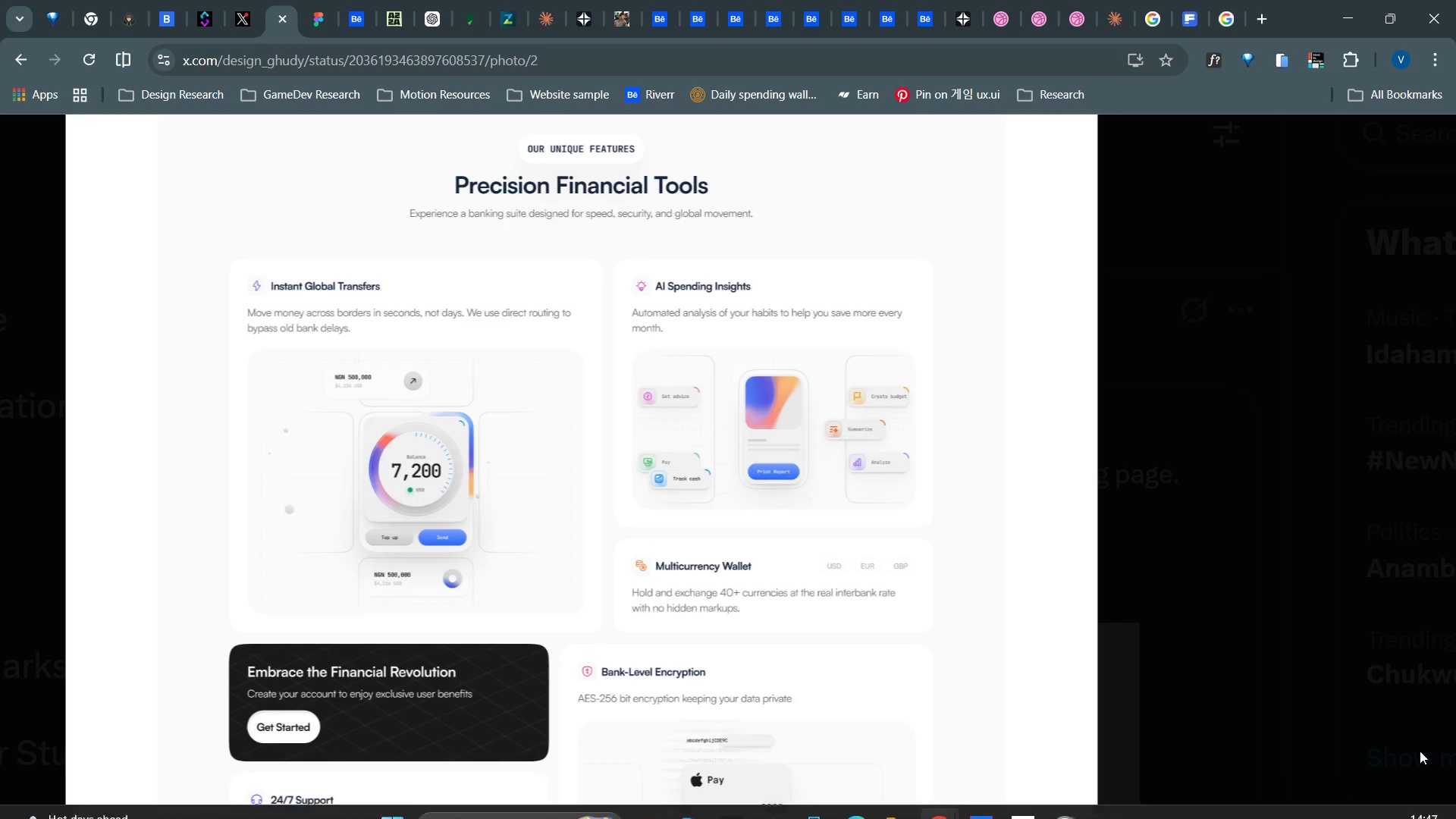 
scroll: coordinate [578, 243], scroll_direction: down, amount: 3.0
 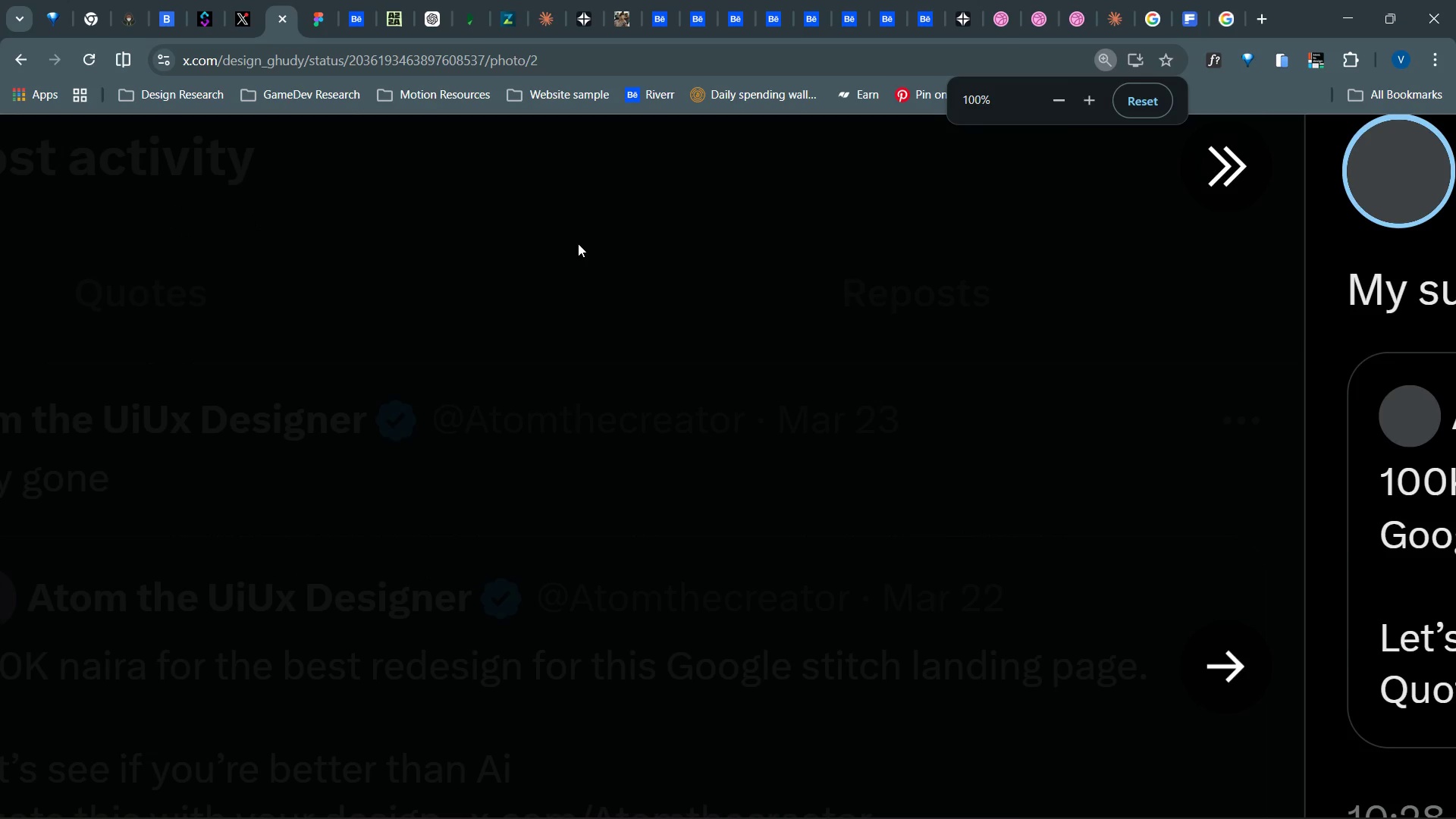 
wait(29.05)
 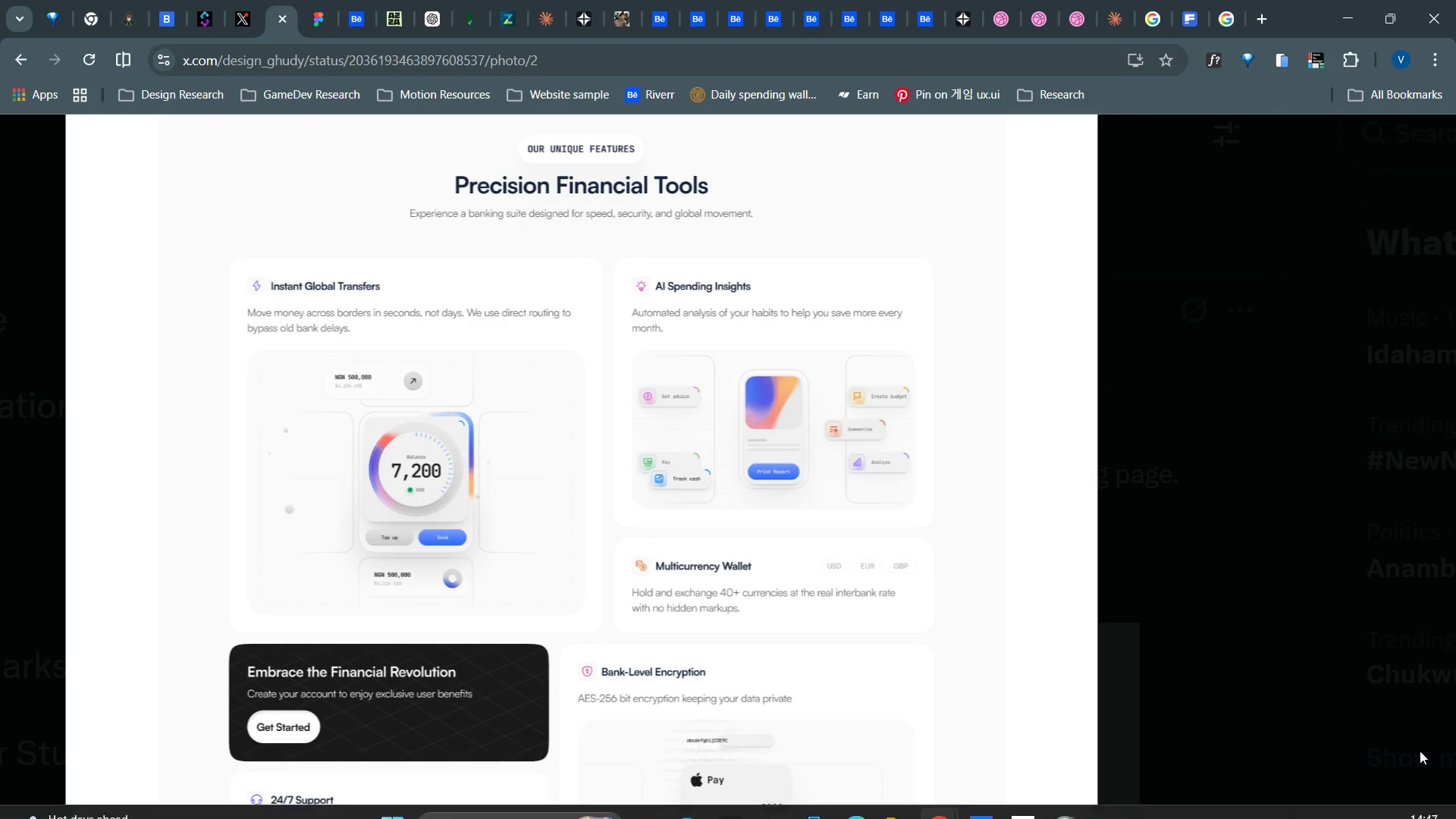 
left_click([729, 808])
 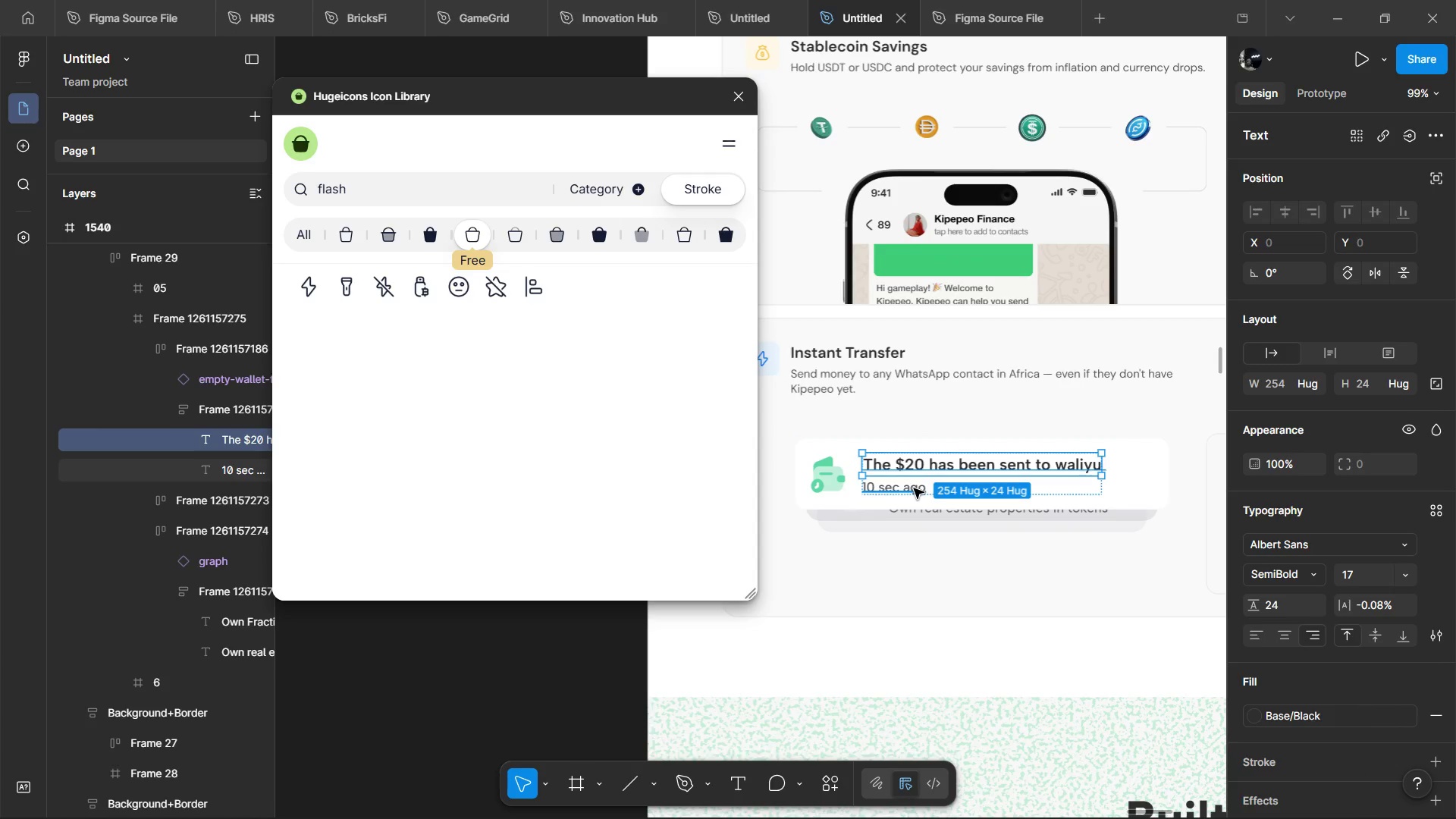 
double_click([914, 488])
 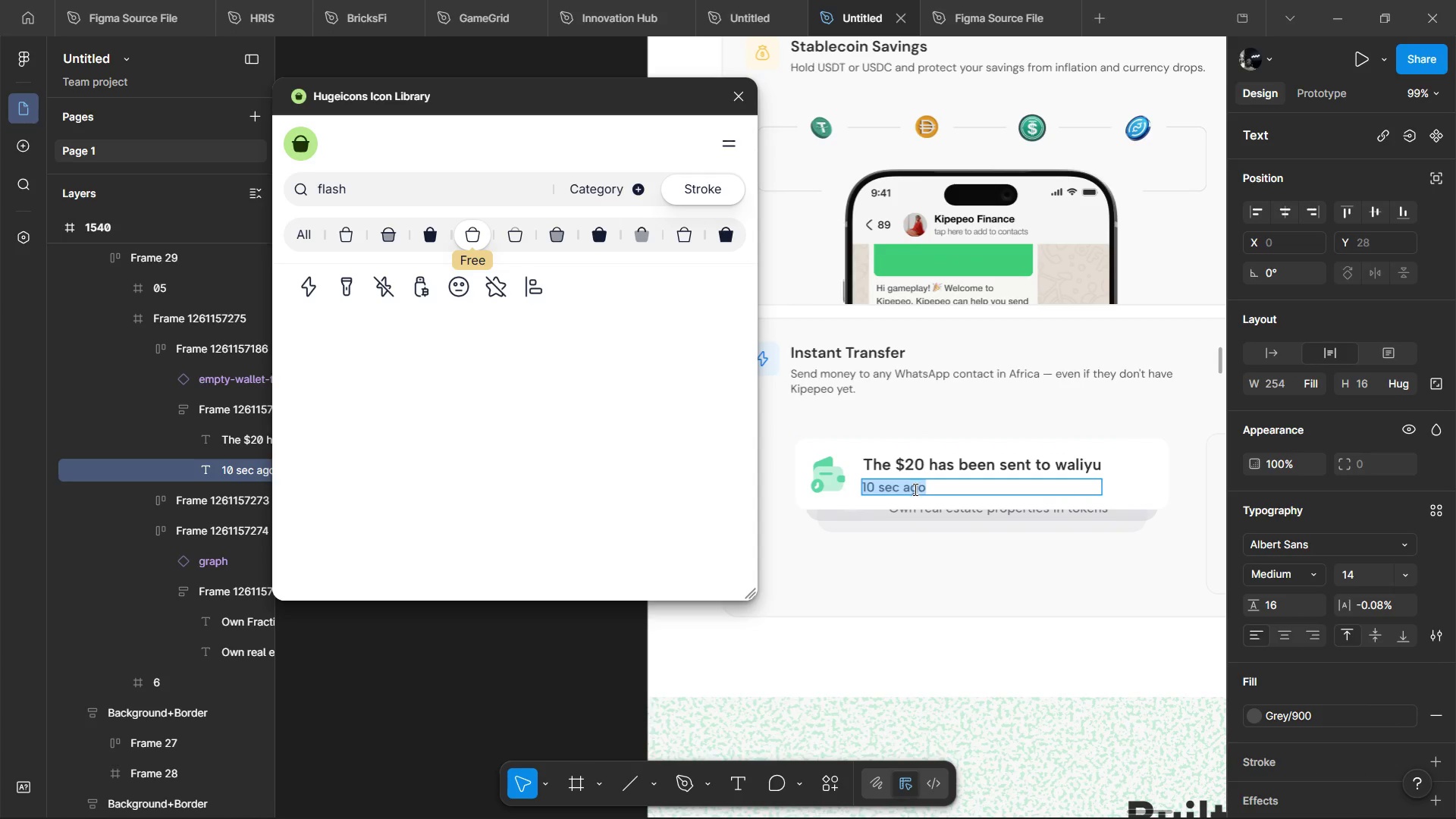 
left_click([905, 607])
 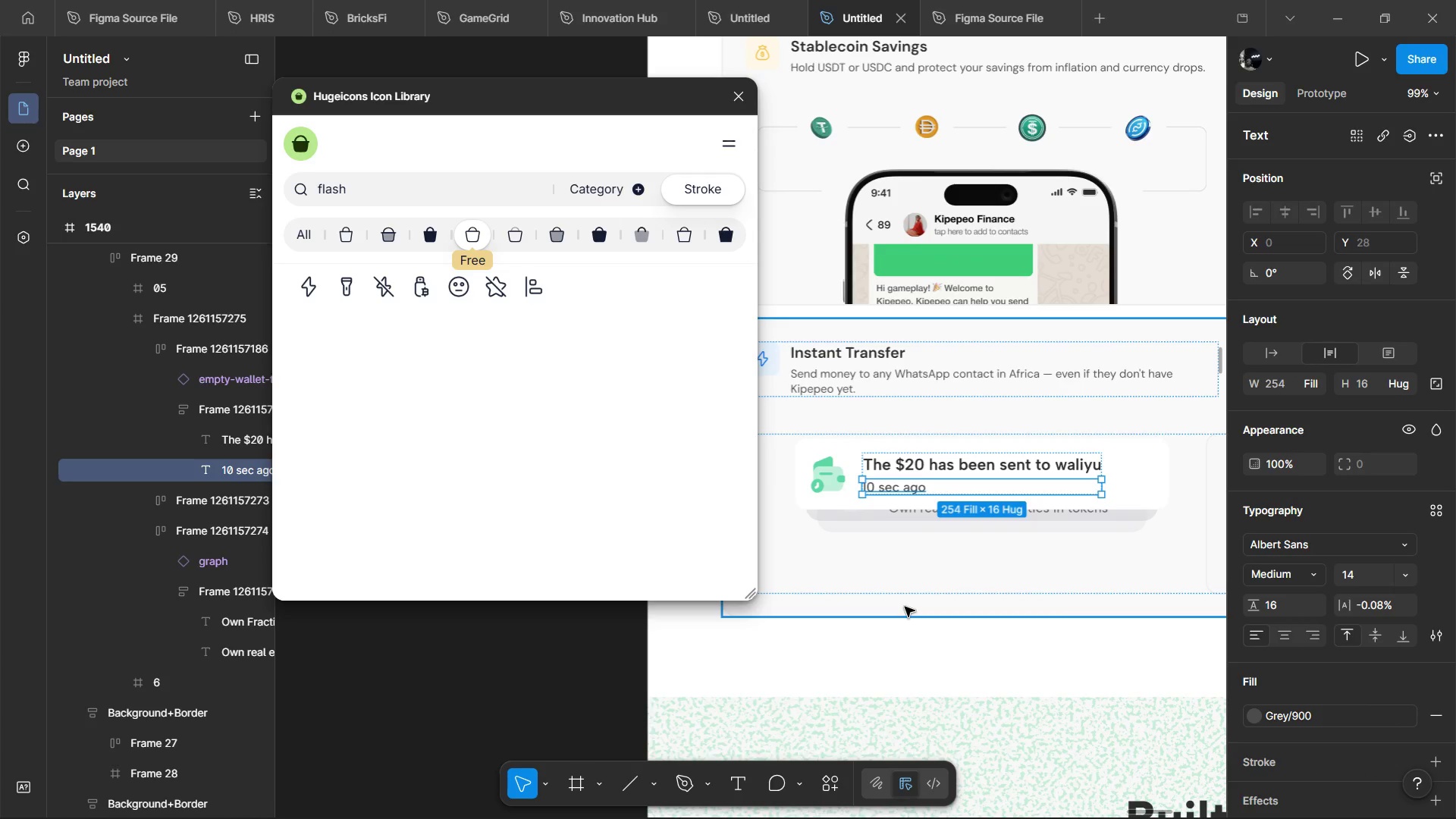 
left_click([905, 607])
 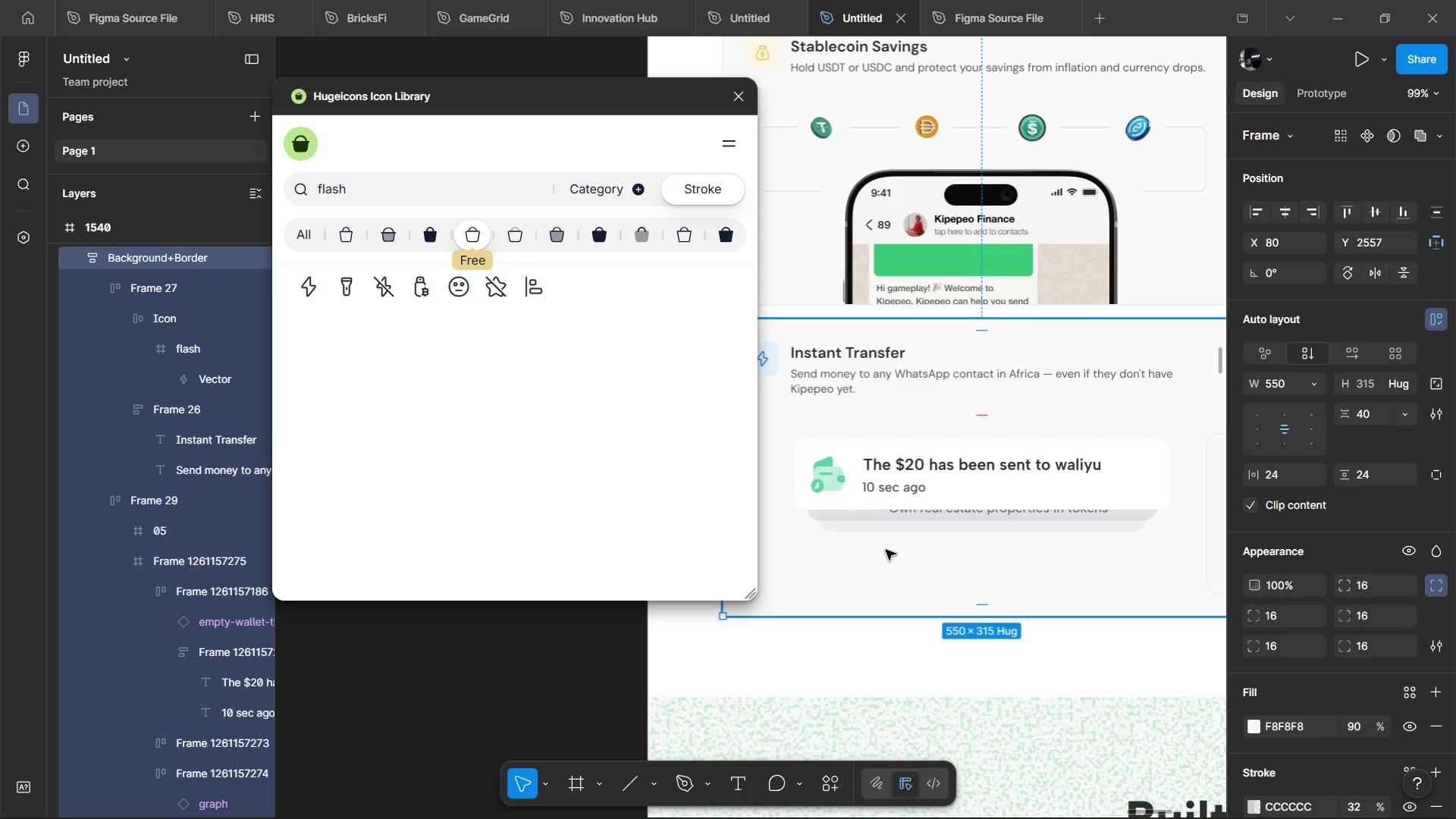 
wait(7.03)
 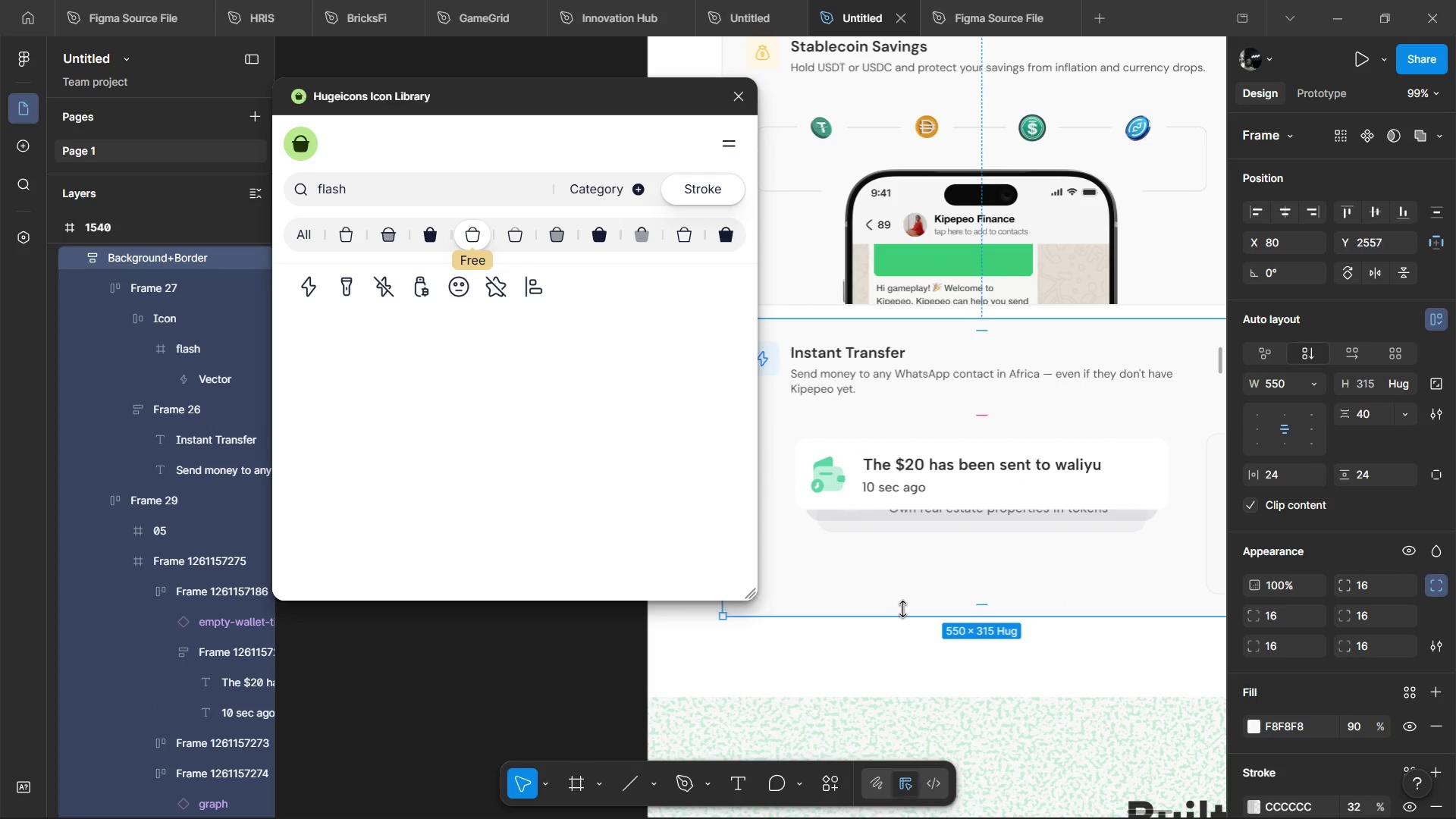 
left_click([902, 485])
 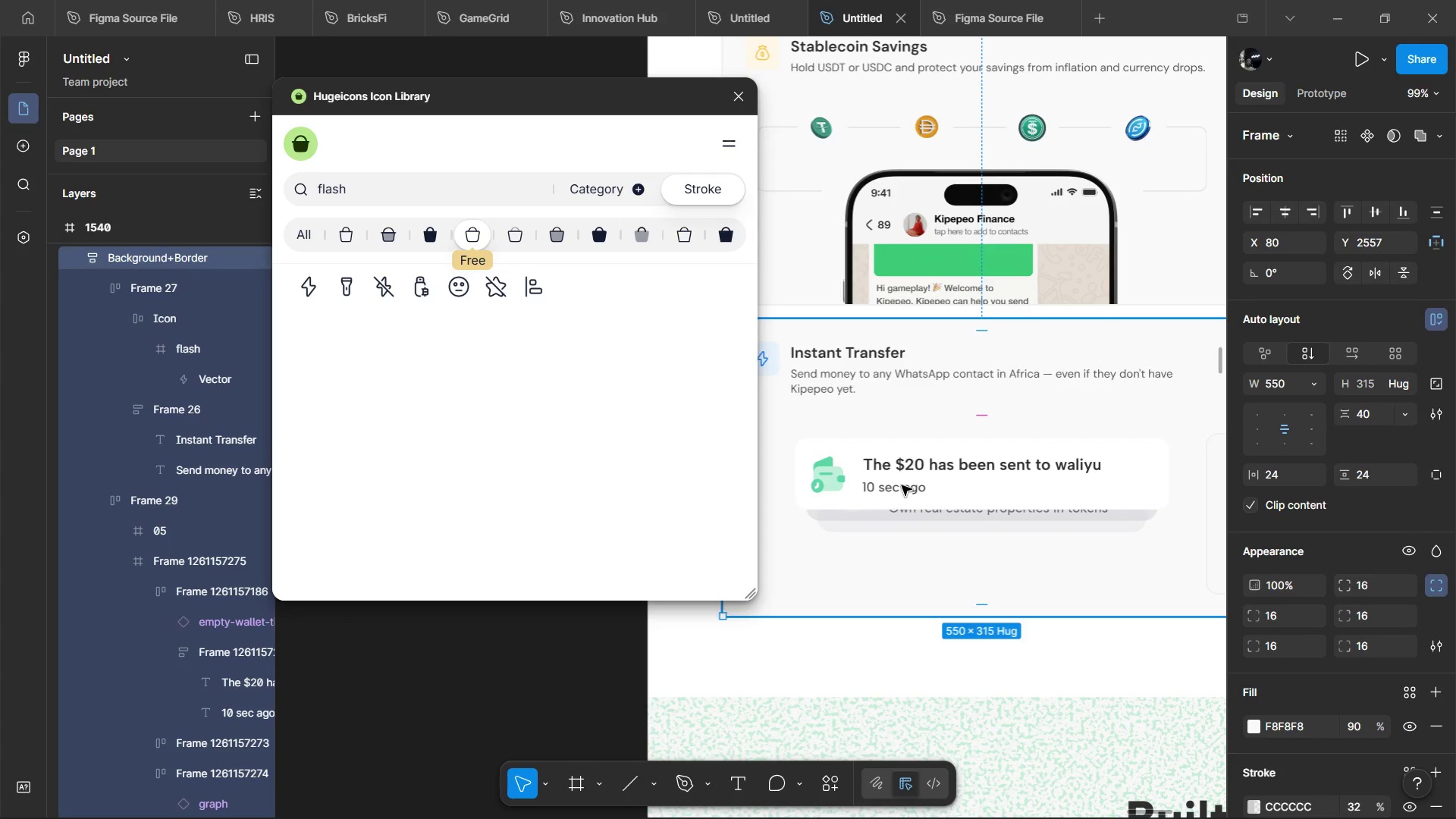 
double_click([902, 485])
 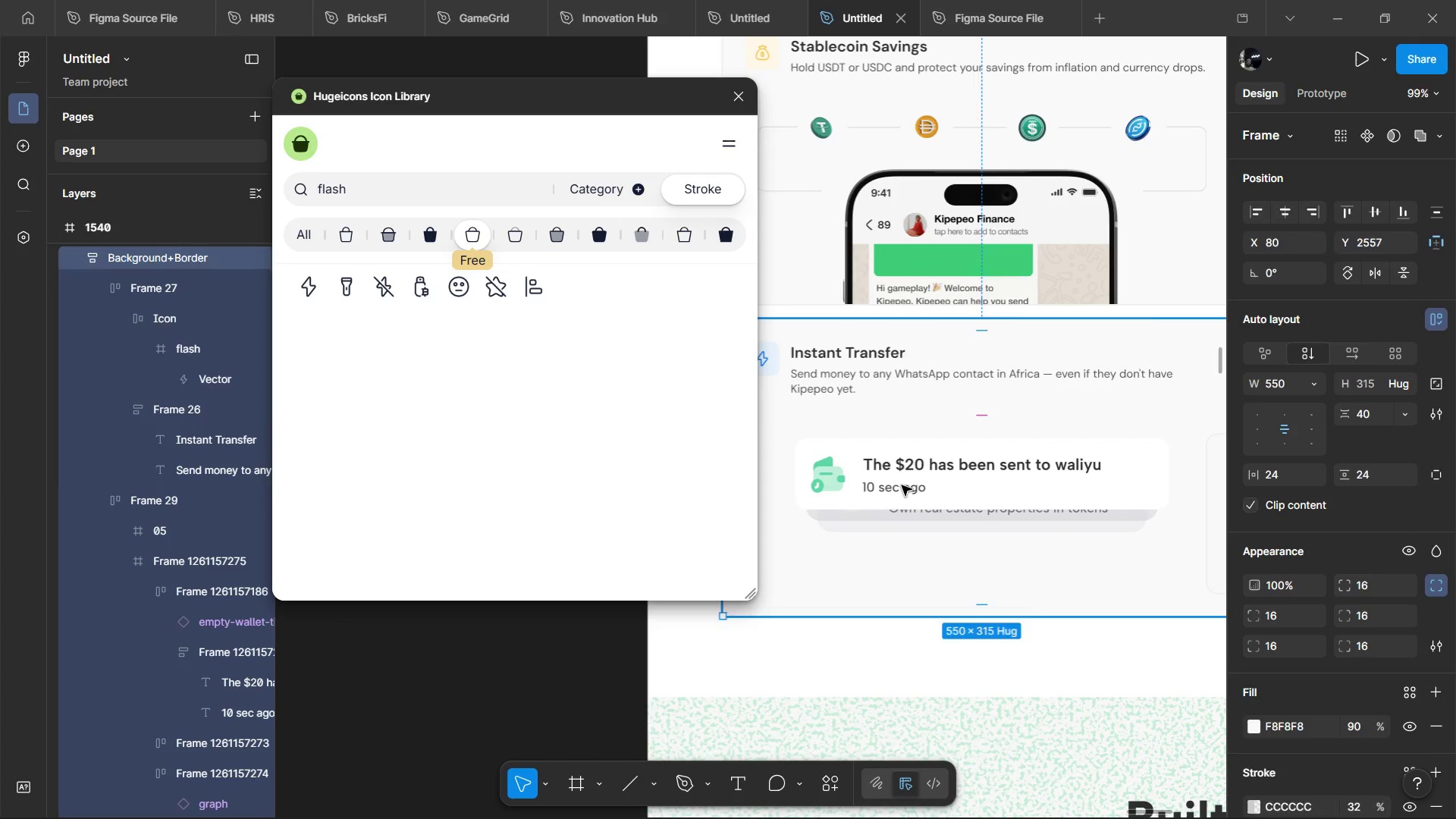 
triple_click([902, 485])
 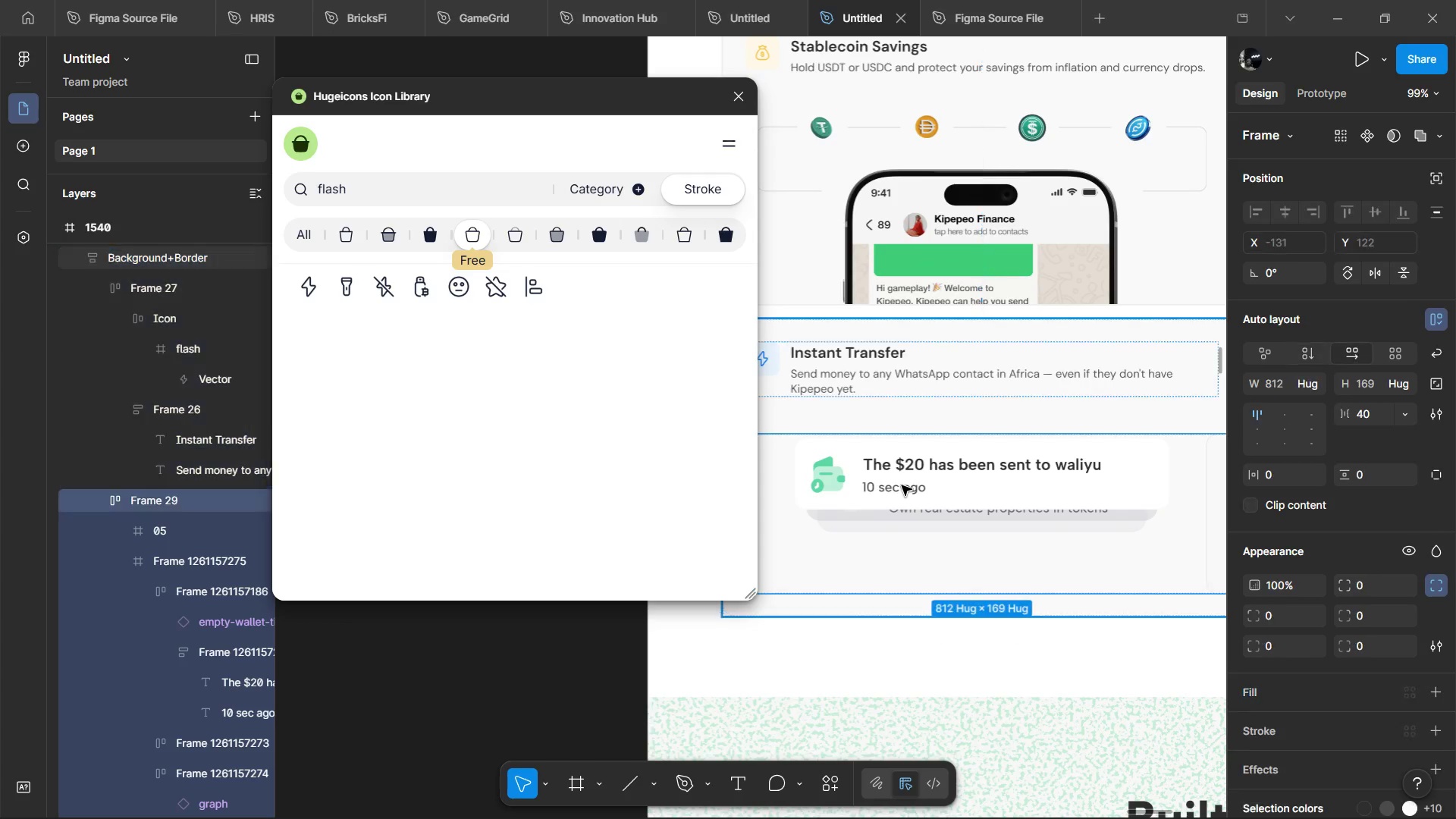 
triple_click([902, 485])
 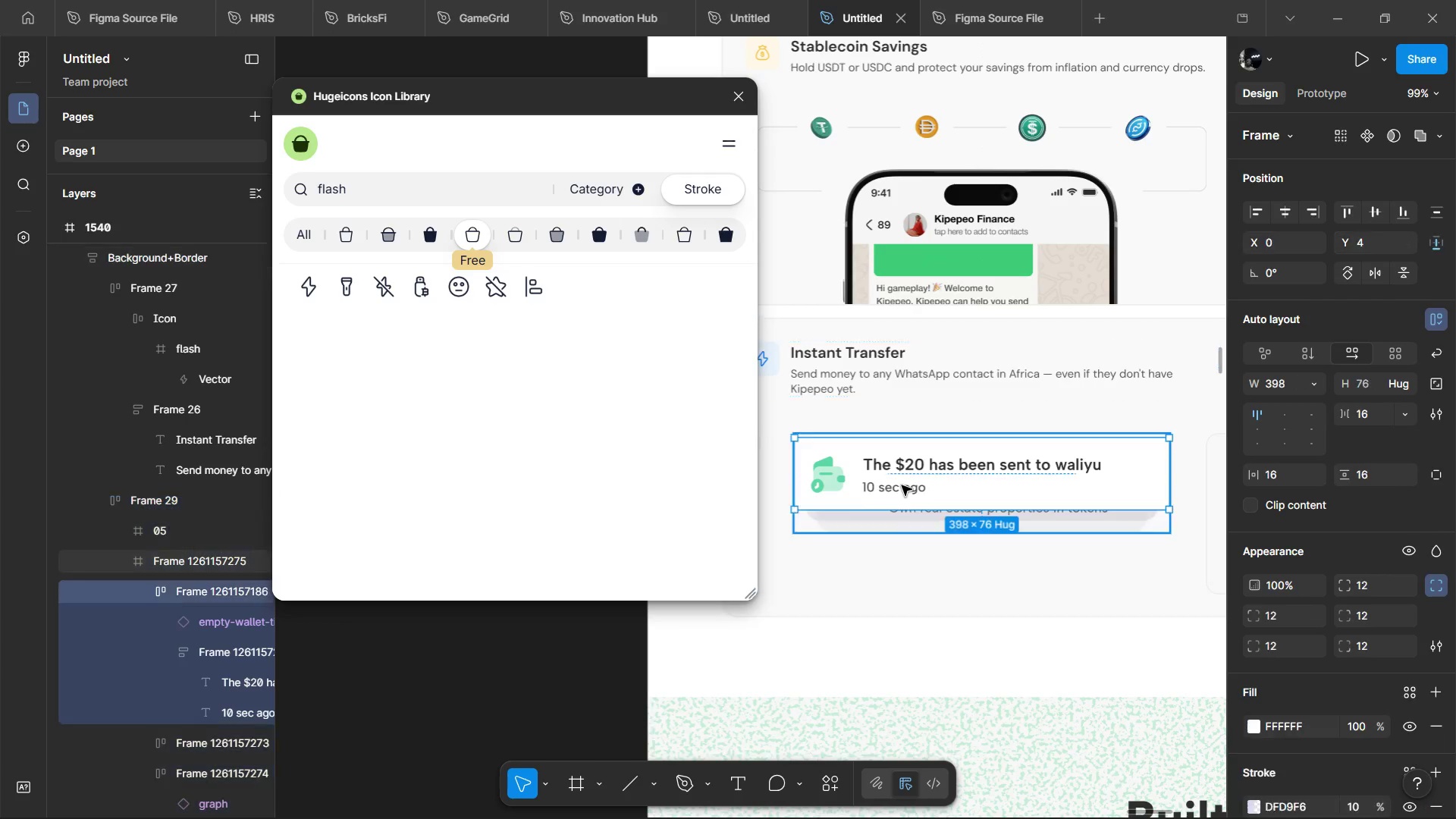 
triple_click([902, 485])
 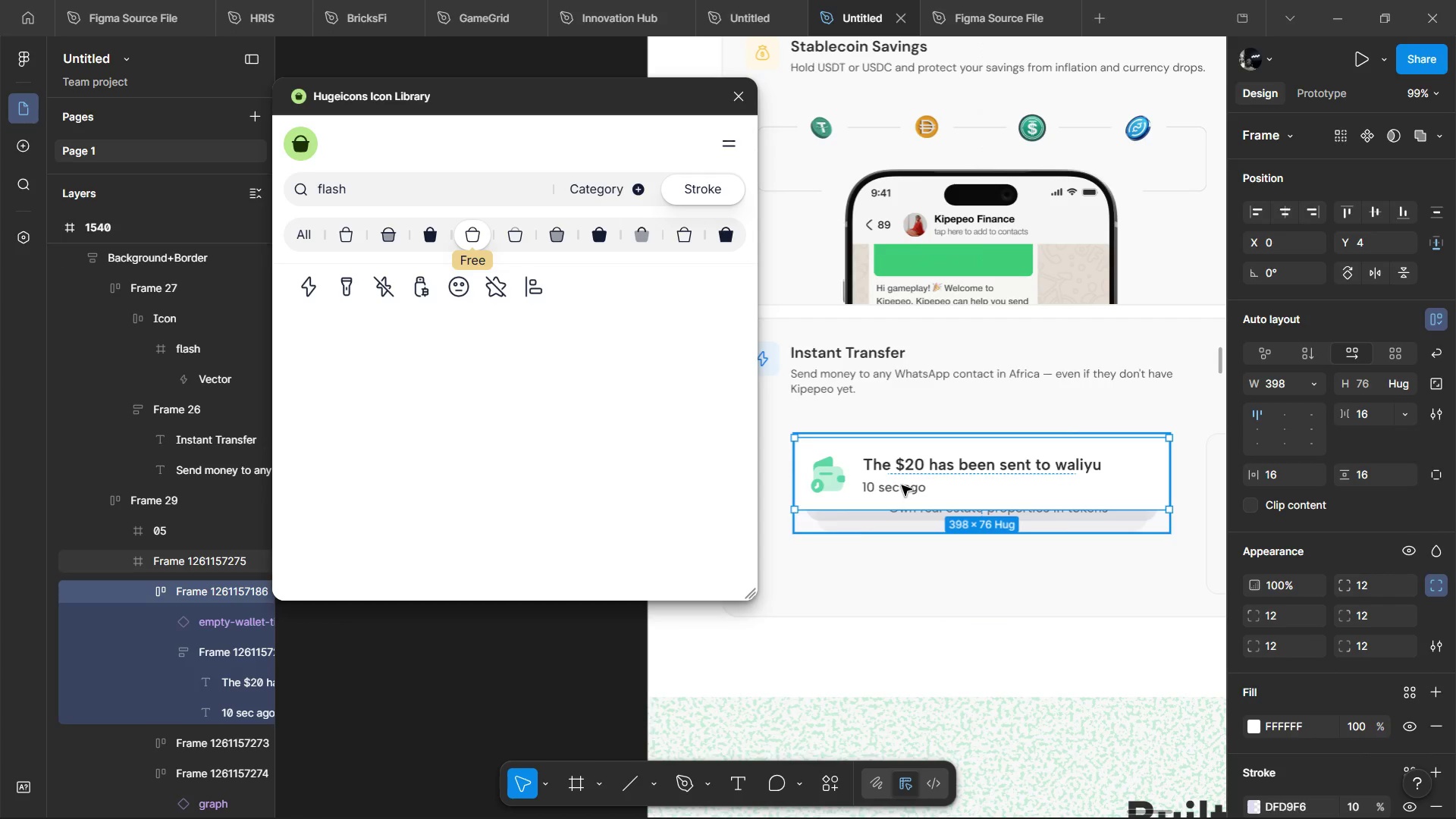 
triple_click([902, 485])
 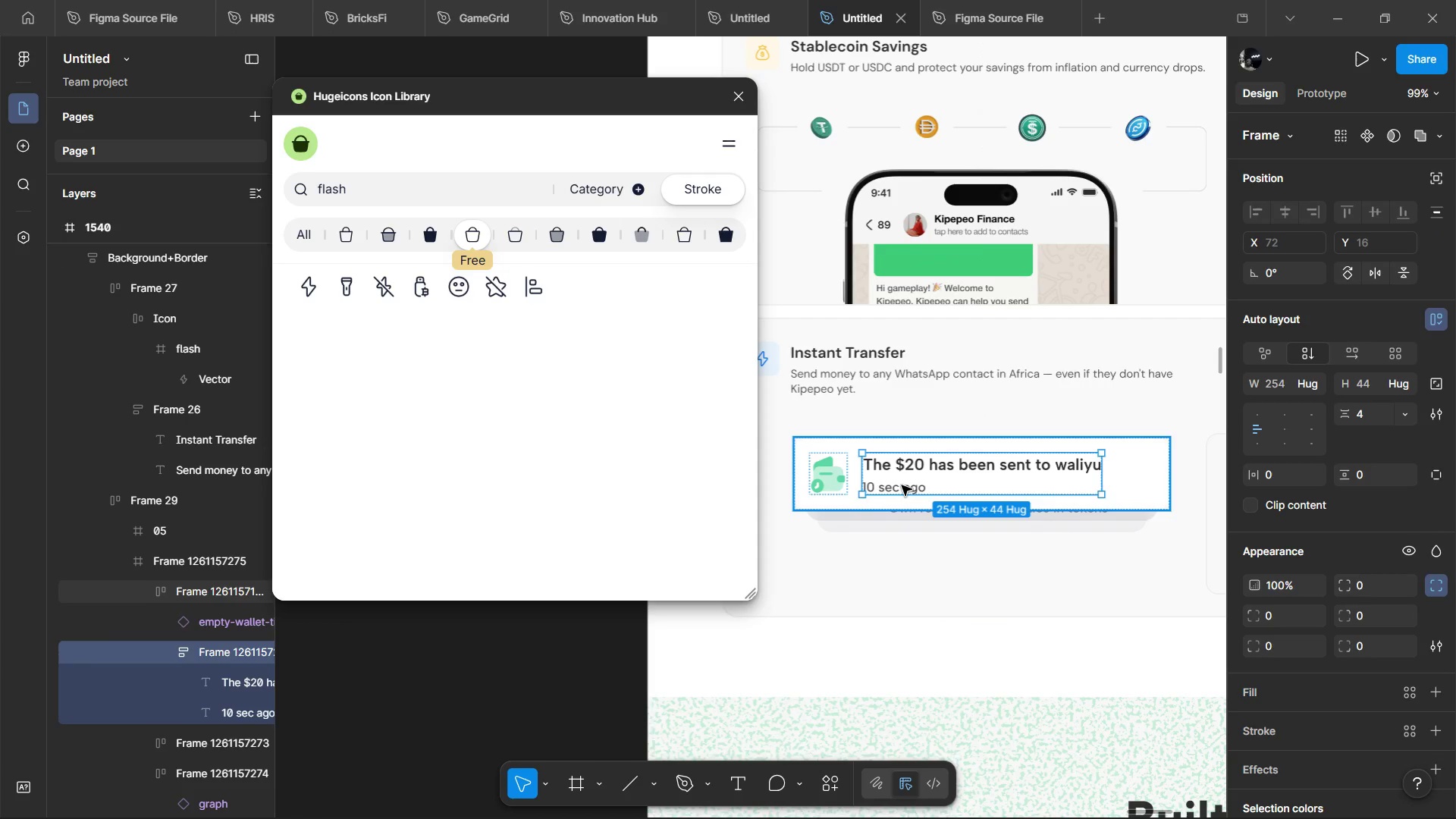 
triple_click([902, 485])
 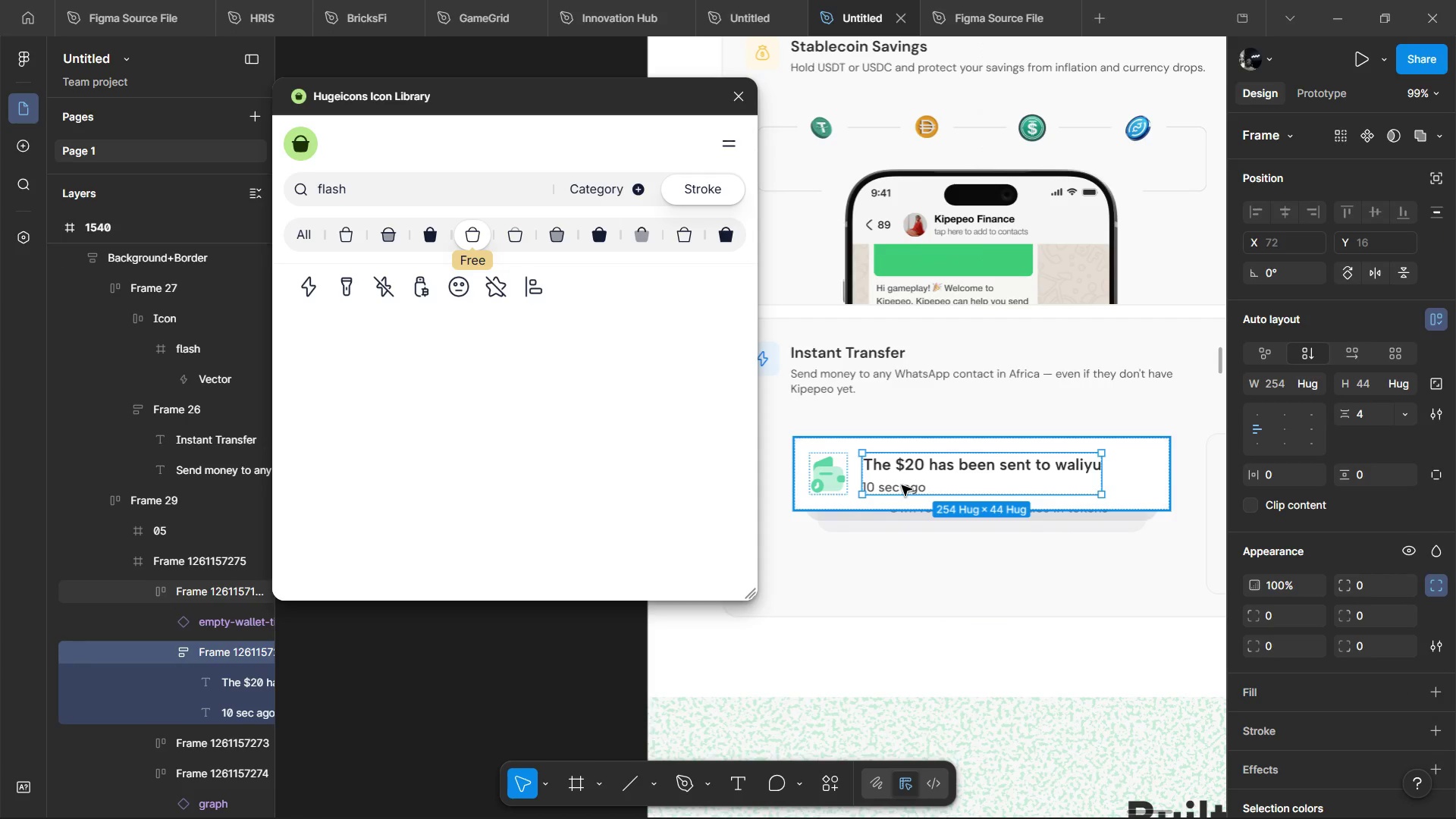 
triple_click([902, 485])
 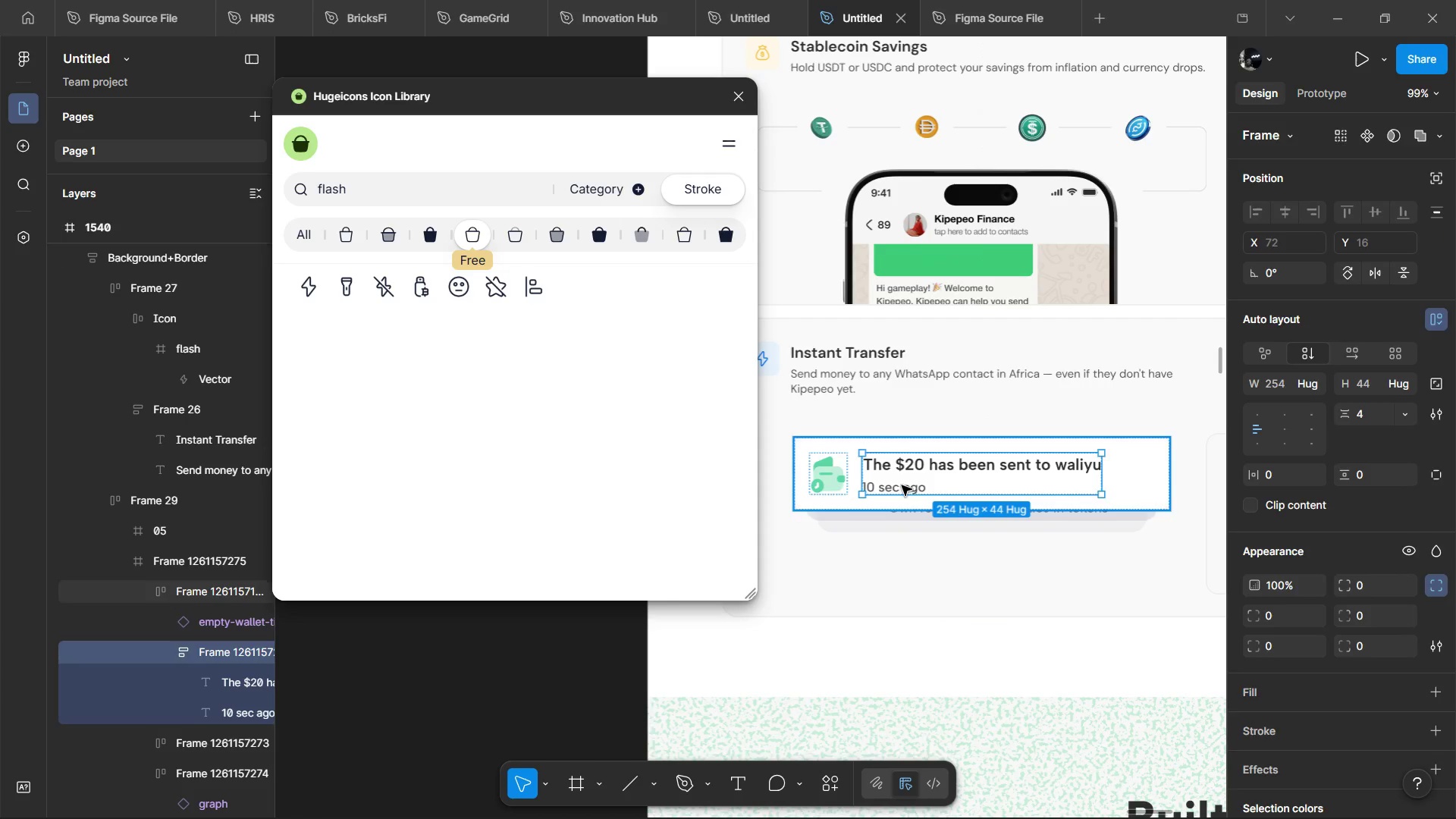 
triple_click([902, 485])
 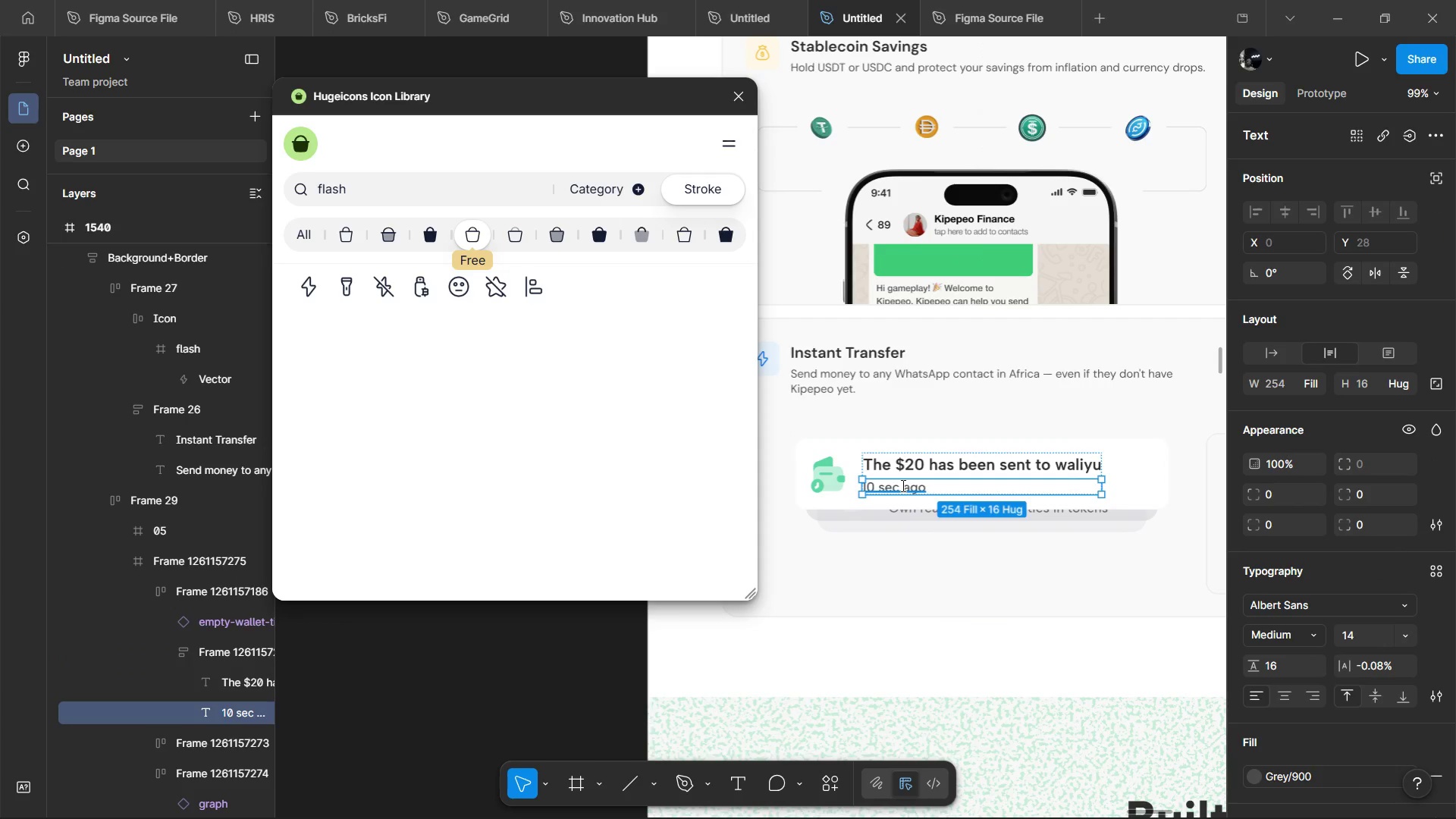 
triple_click([902, 485])
 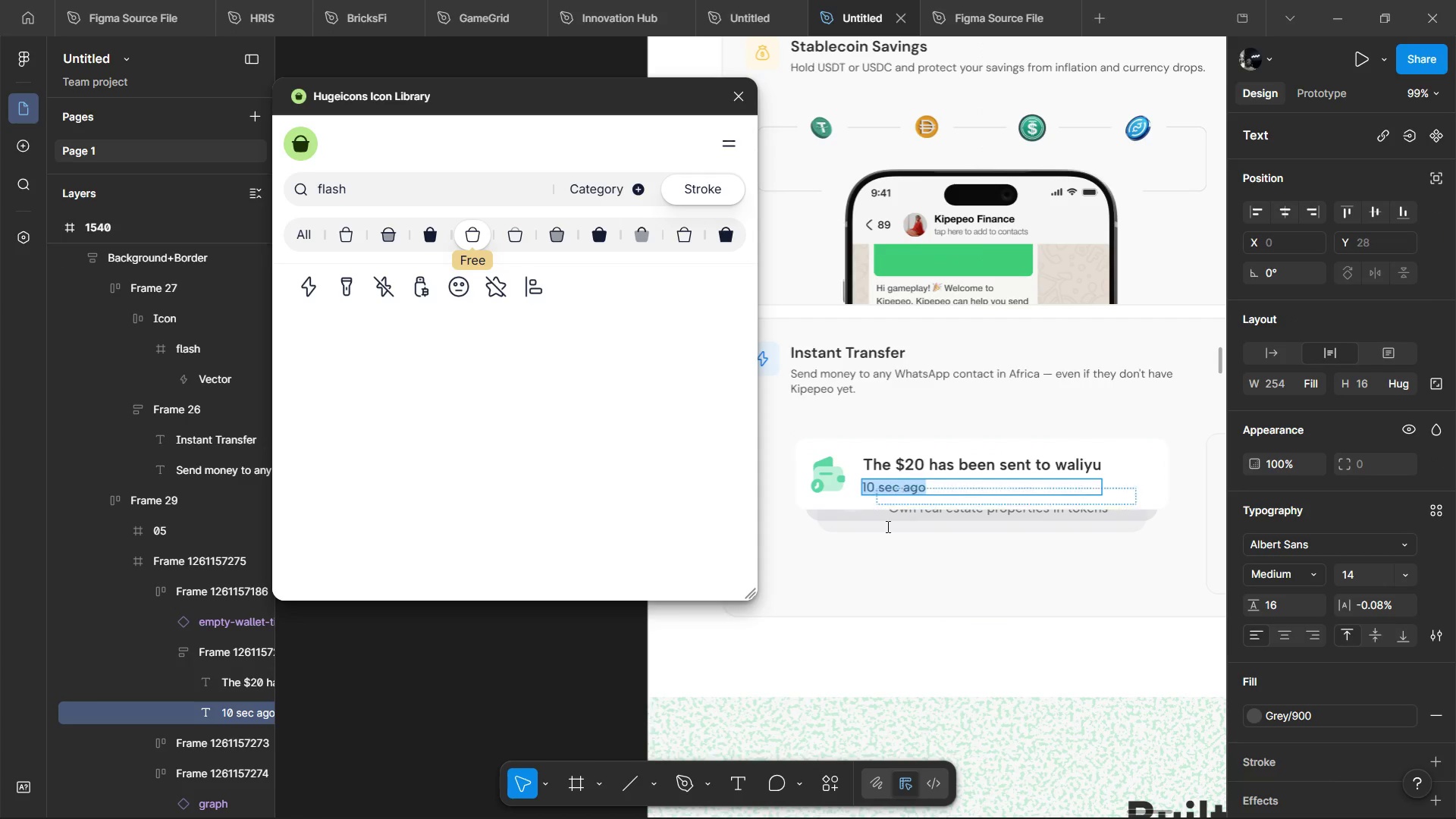 
left_click([885, 533])
 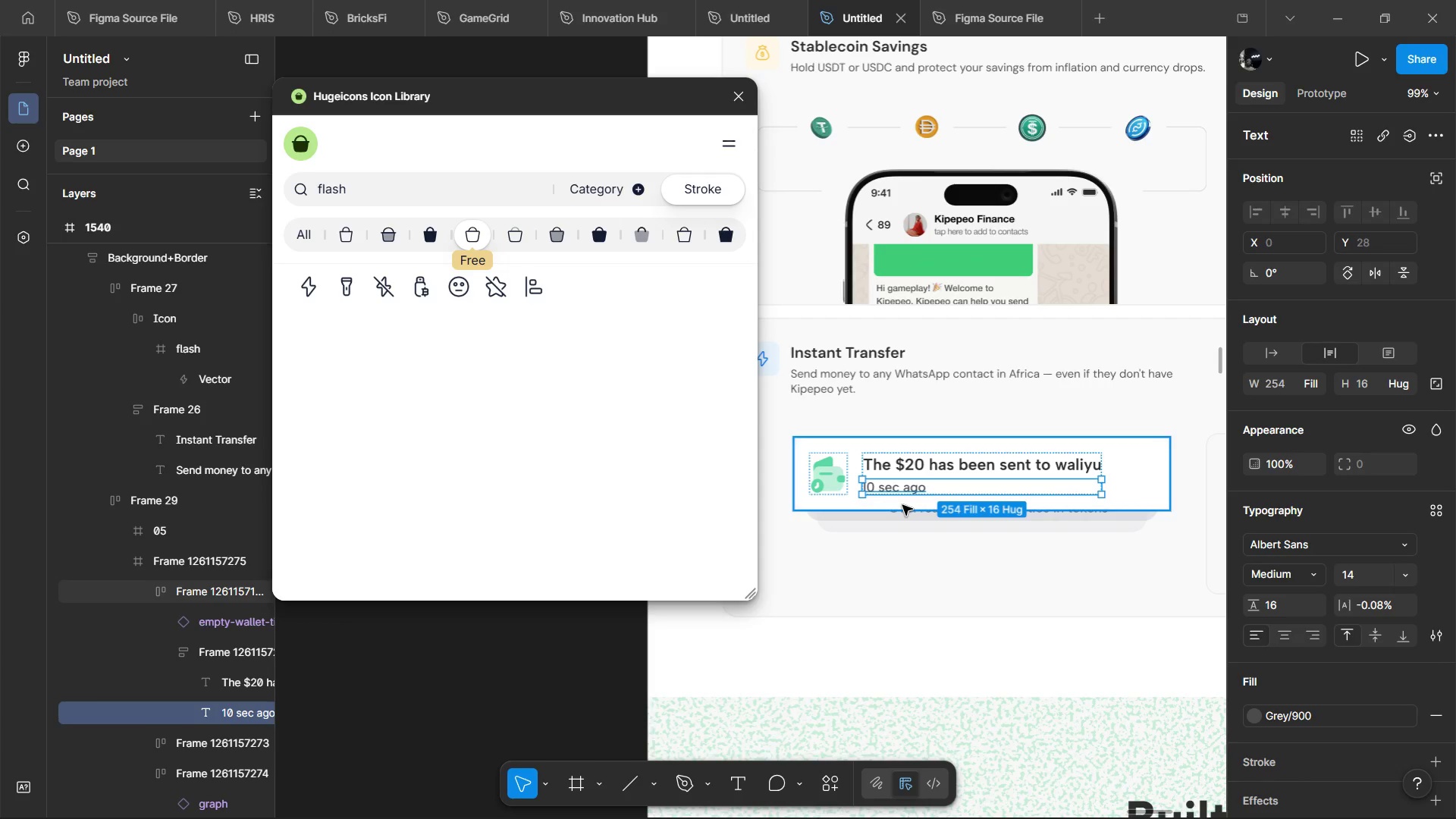 
wait(7.77)
 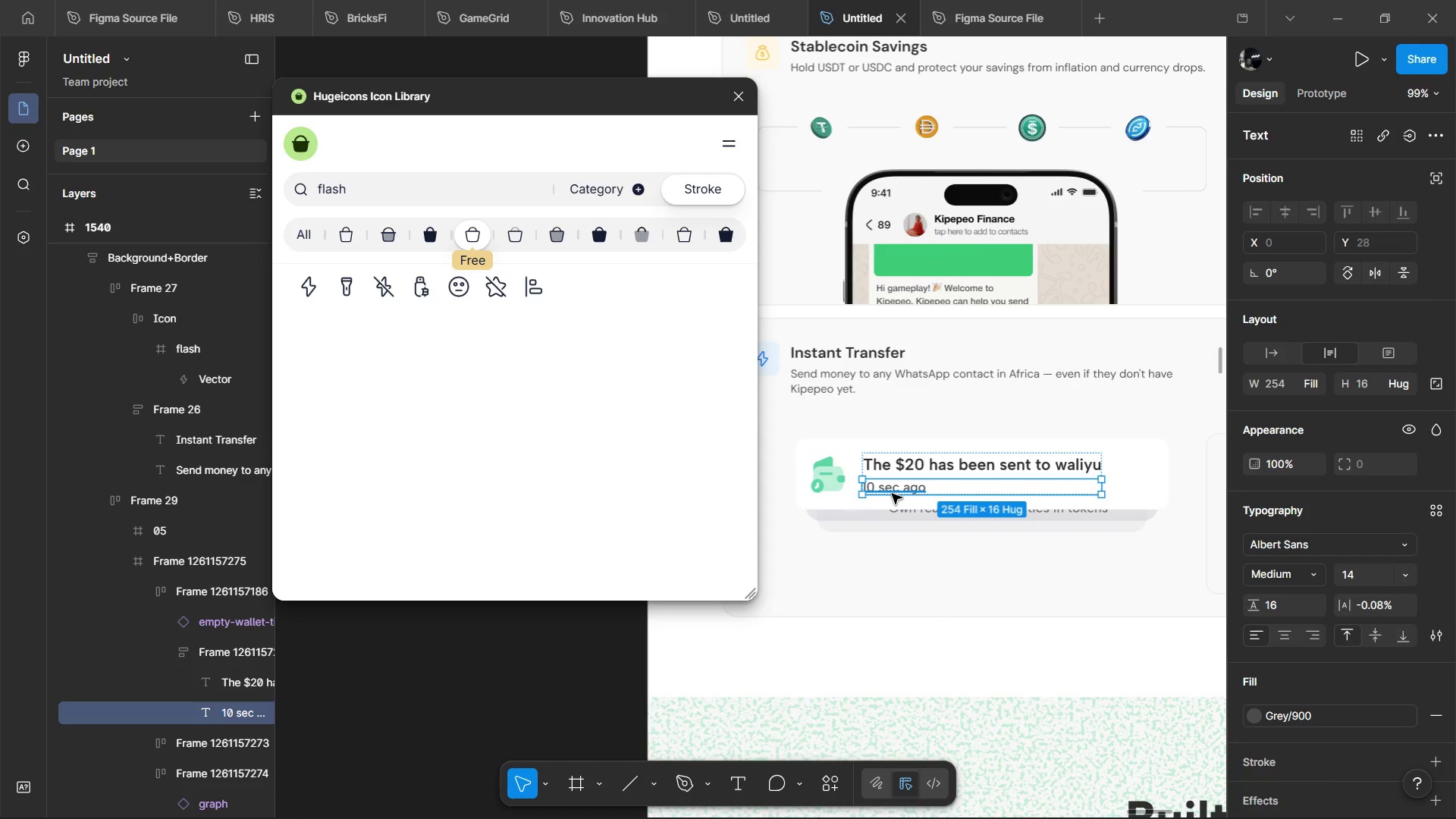 
hold_key(key=ControlLeft, duration=1.03)
scroll: coordinate [896, 514], scroll_direction: down, amount: 5.0
 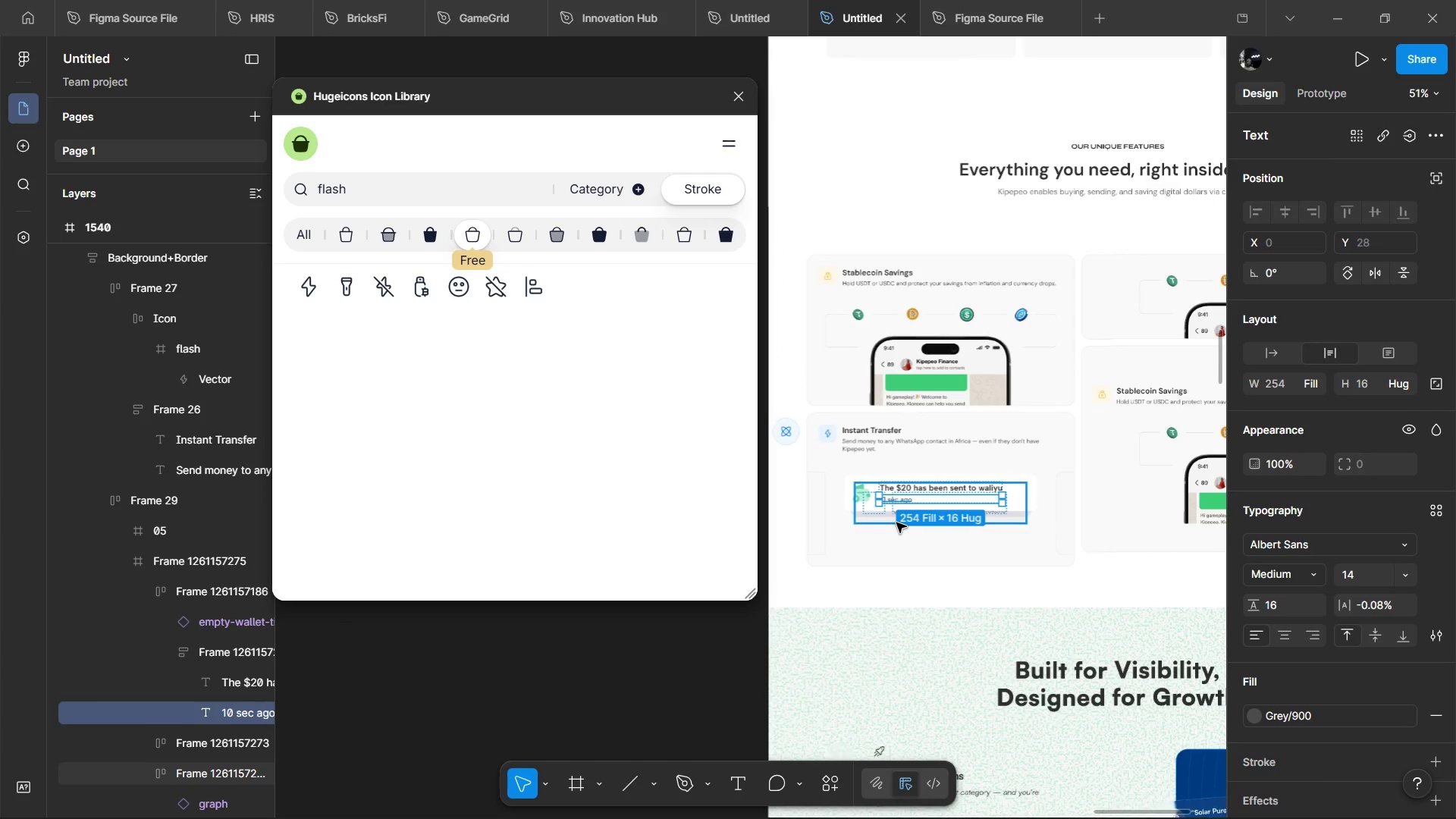 
hold_key(key=ShiftLeft, duration=0.44)
 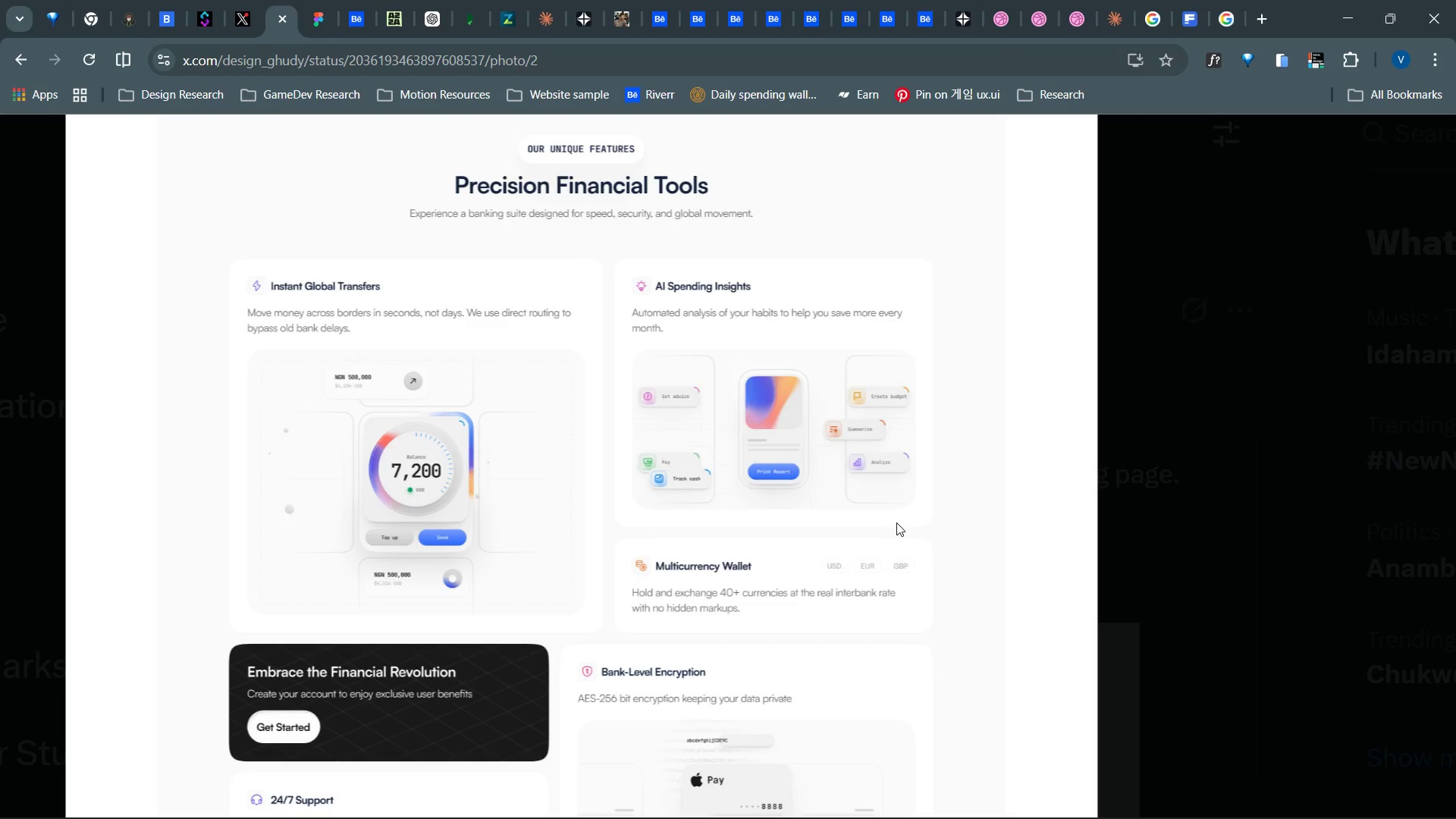 
key(Alt+Tab)
 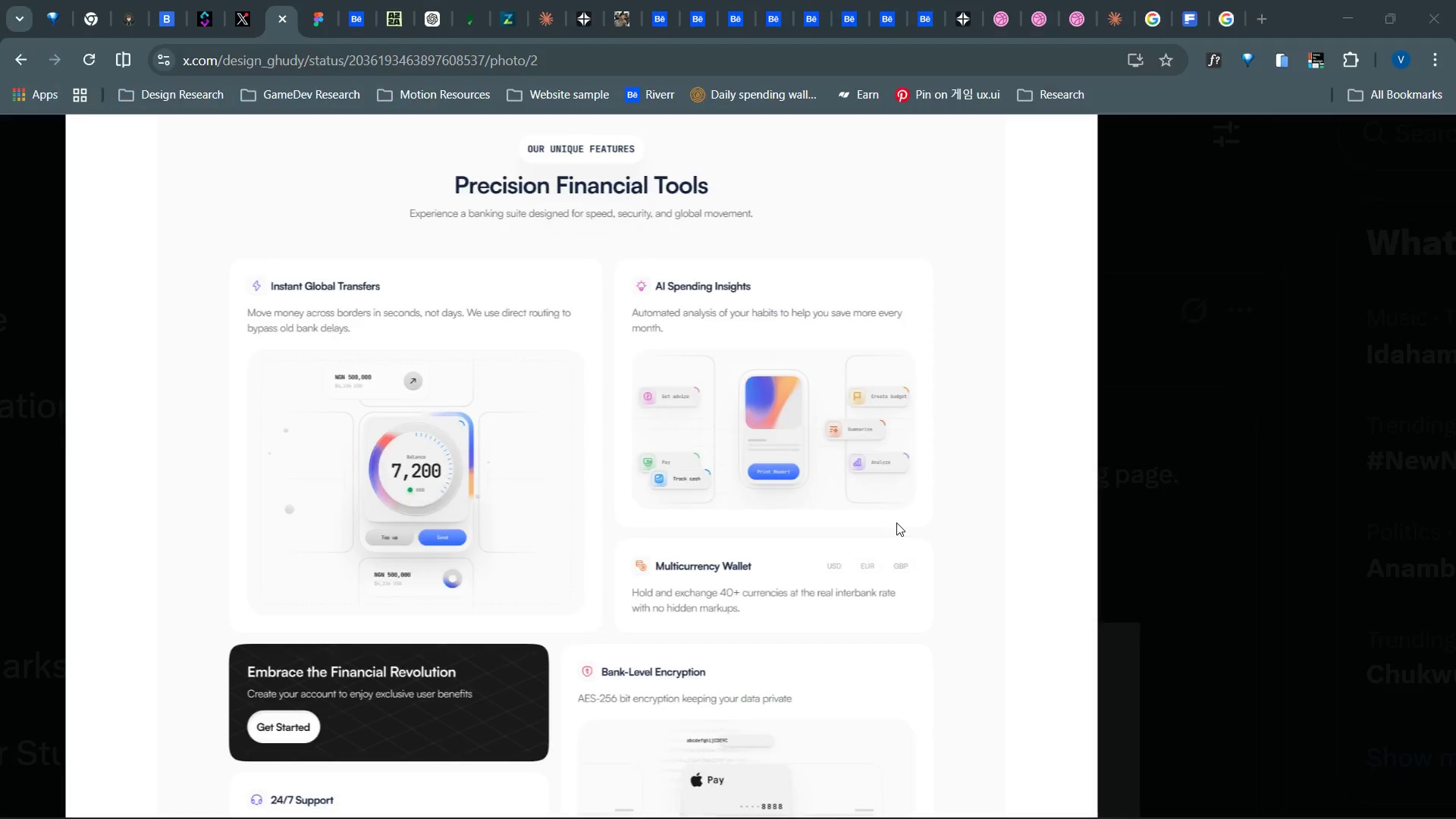 
scroll: coordinate [896, 522], scroll_direction: down, amount: 4.0
 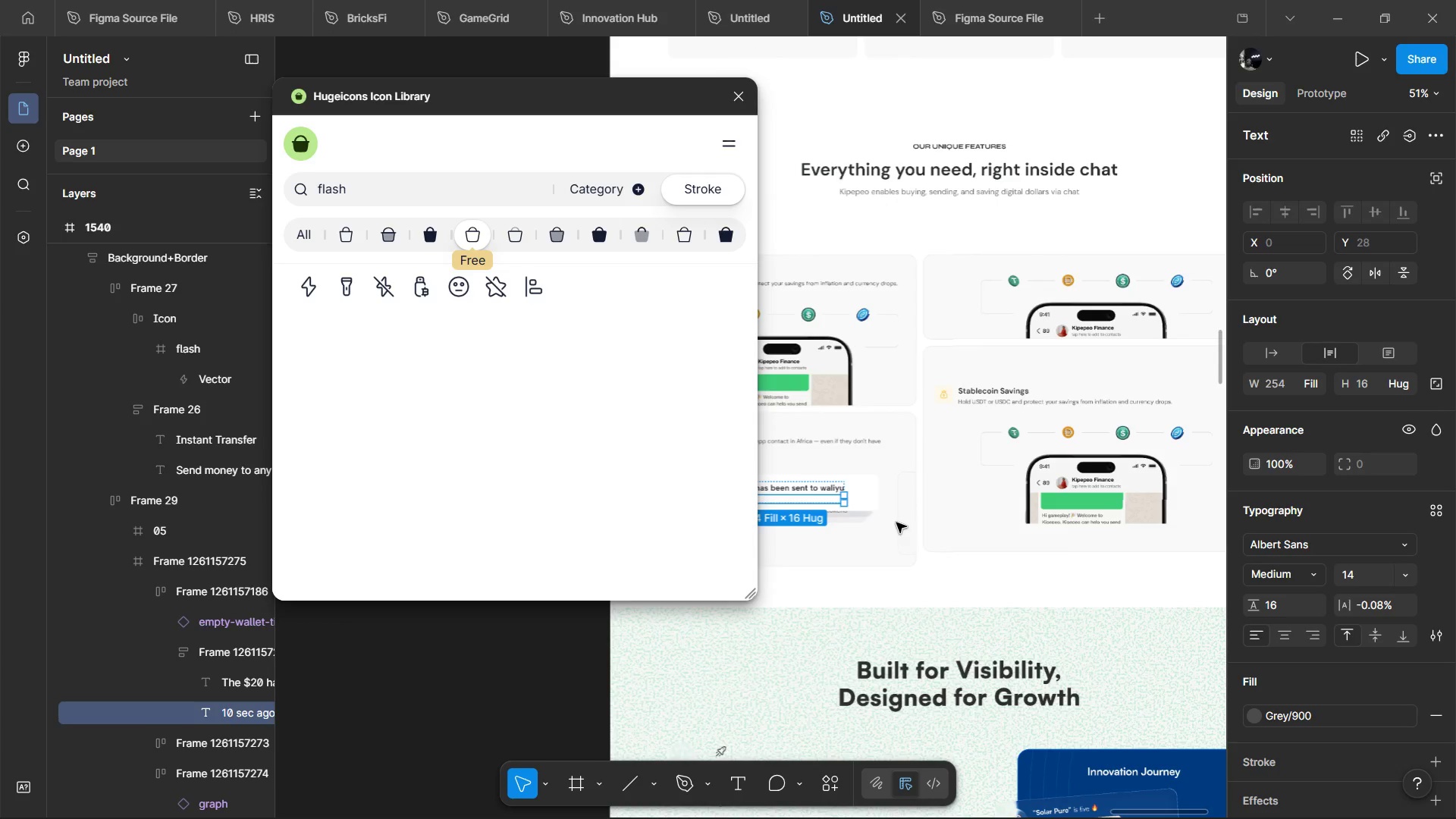 
key(Alt+Tab)
 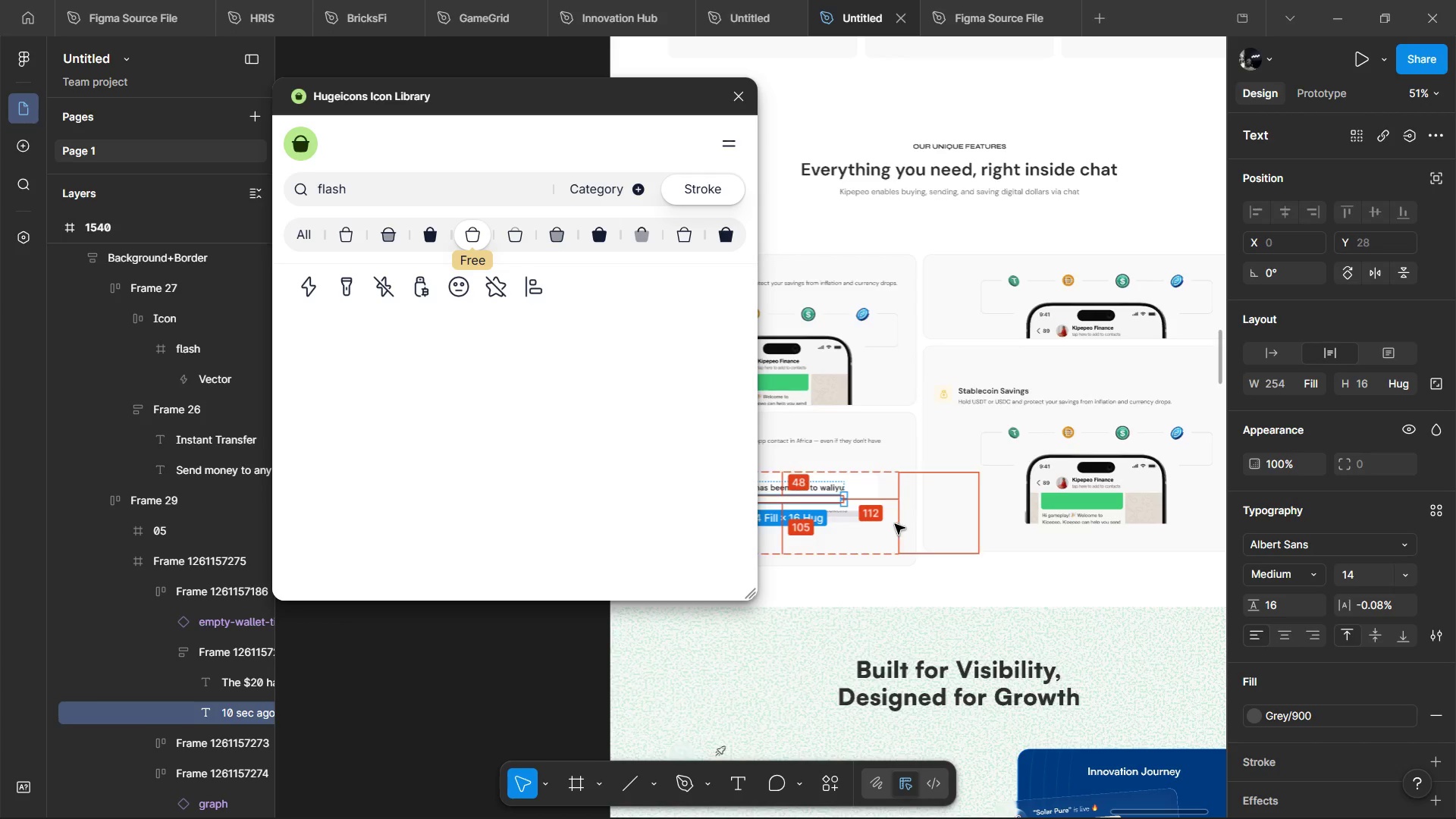 
key(Tab)
 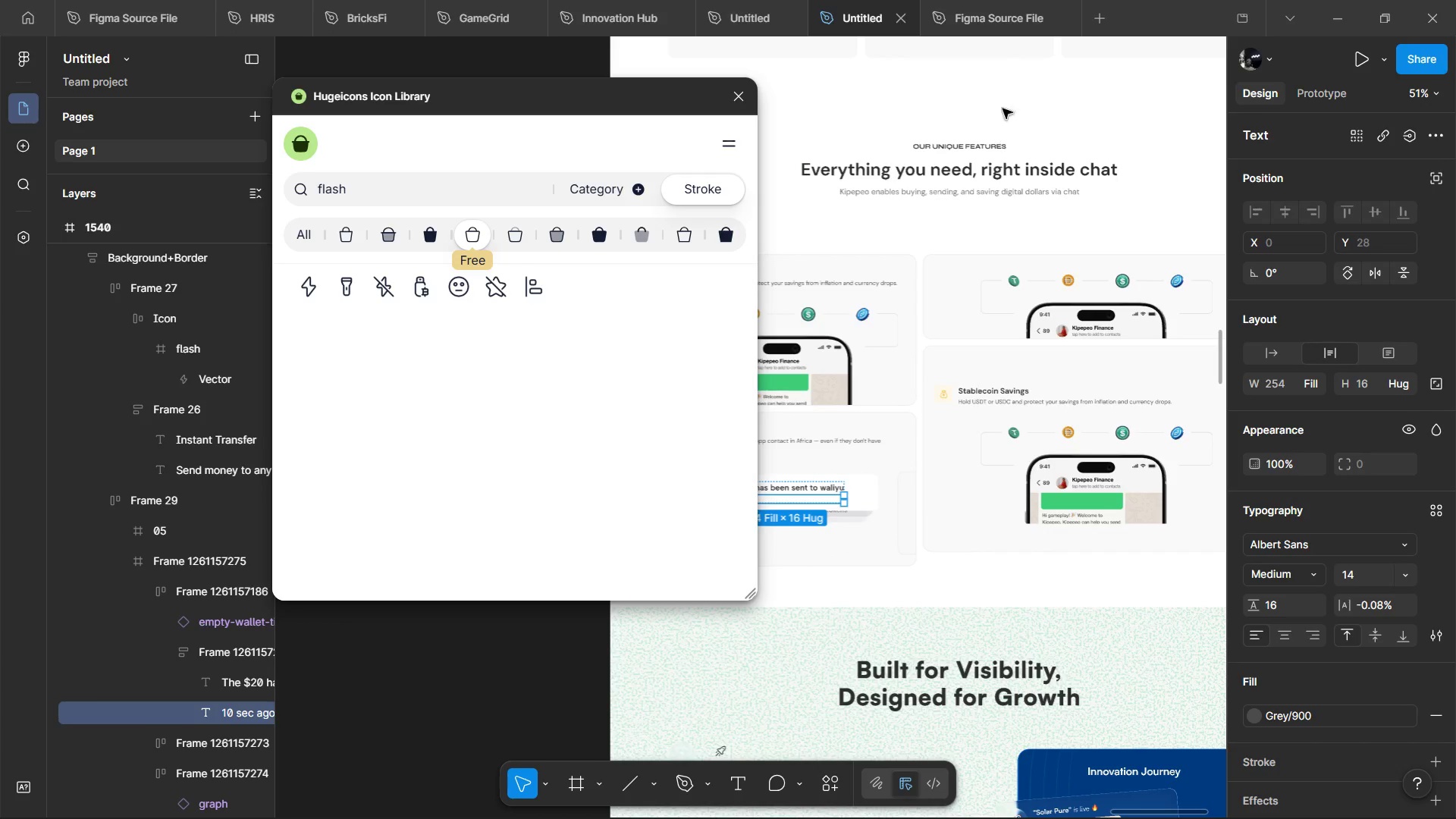 
key(Alt+AltLeft)
 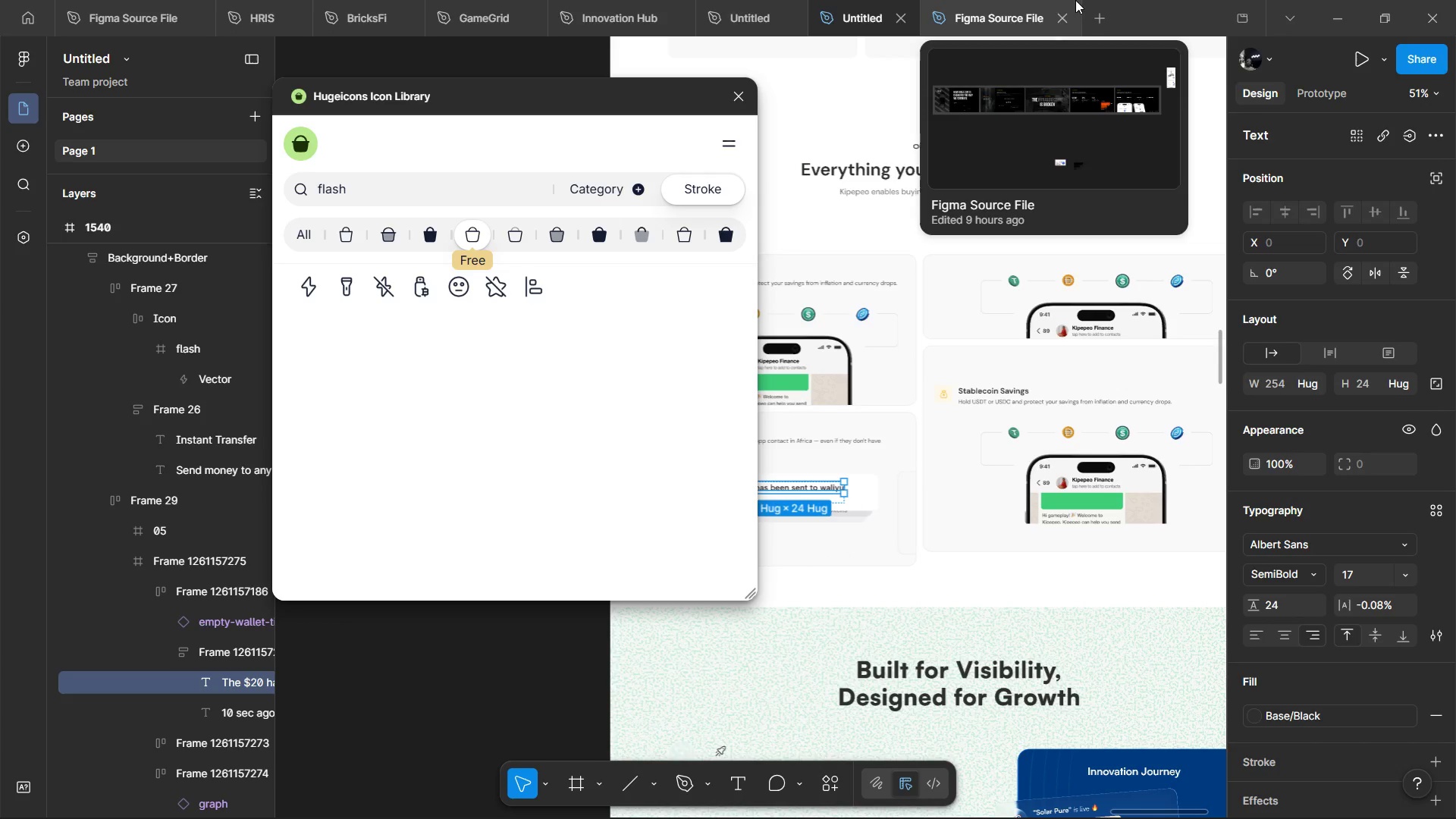 
key(Alt+AltLeft)
 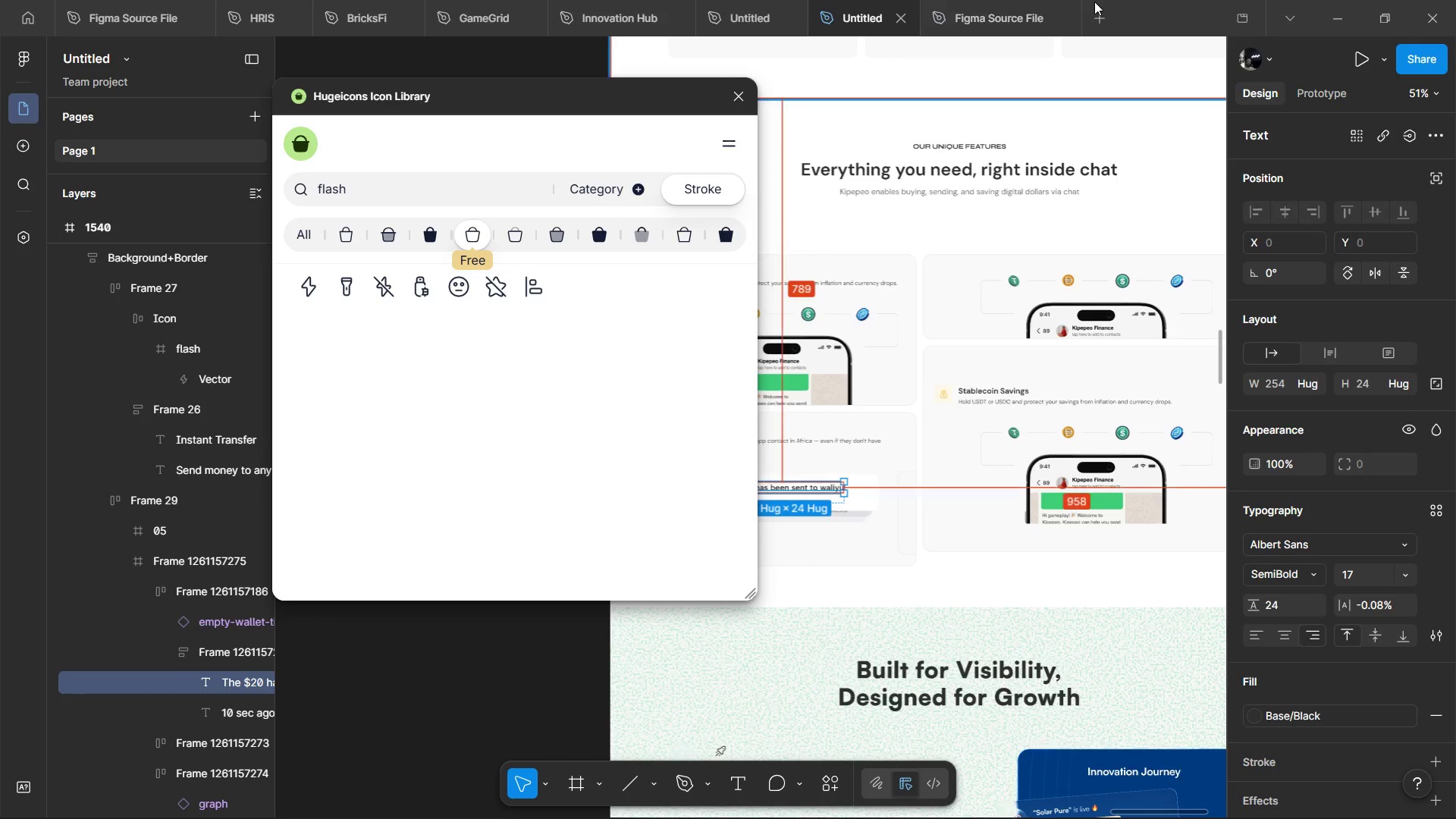 
key(Alt+Tab)
 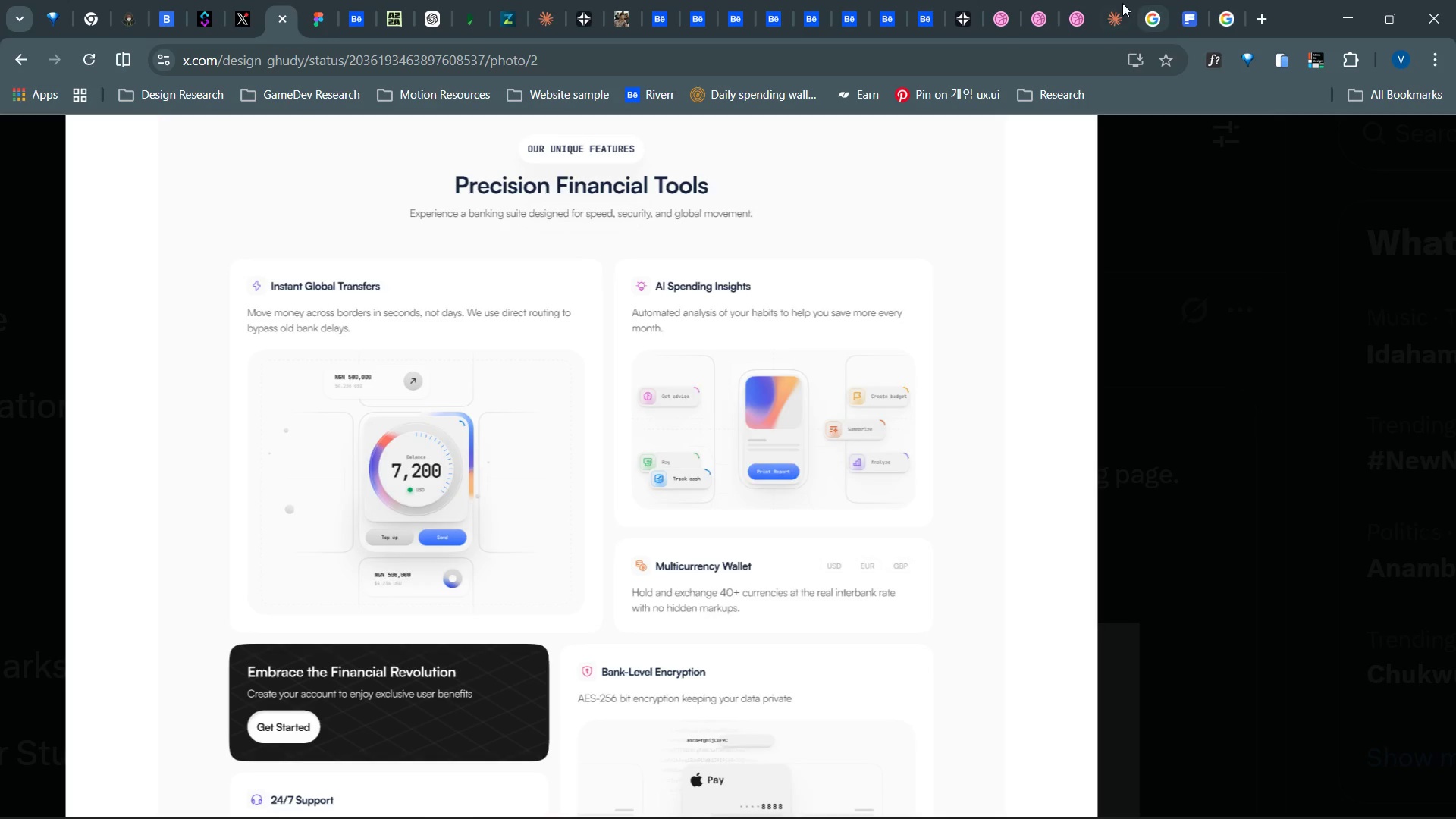 
left_click([1122, 3])
 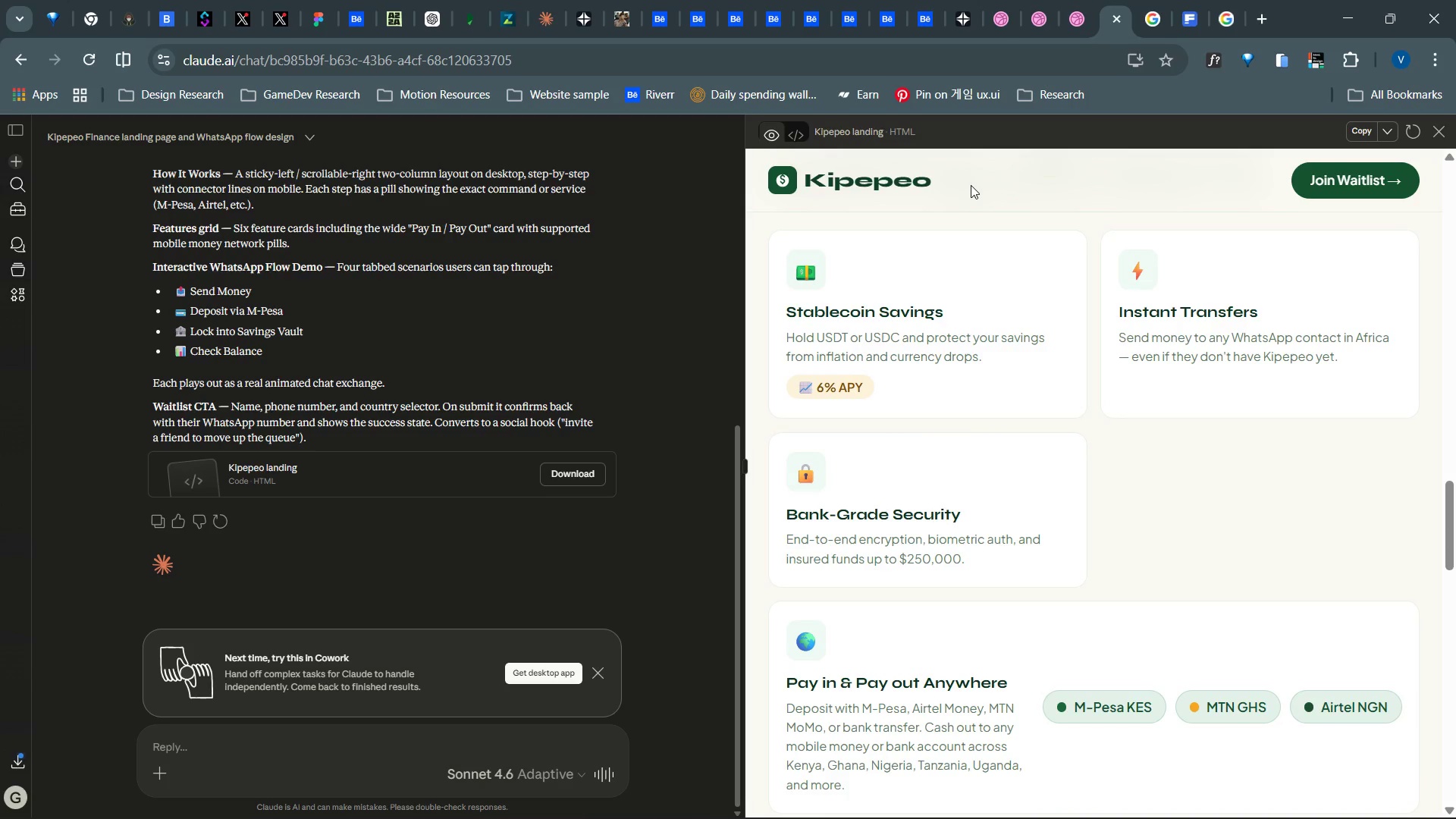 
key(Alt+Tab)
 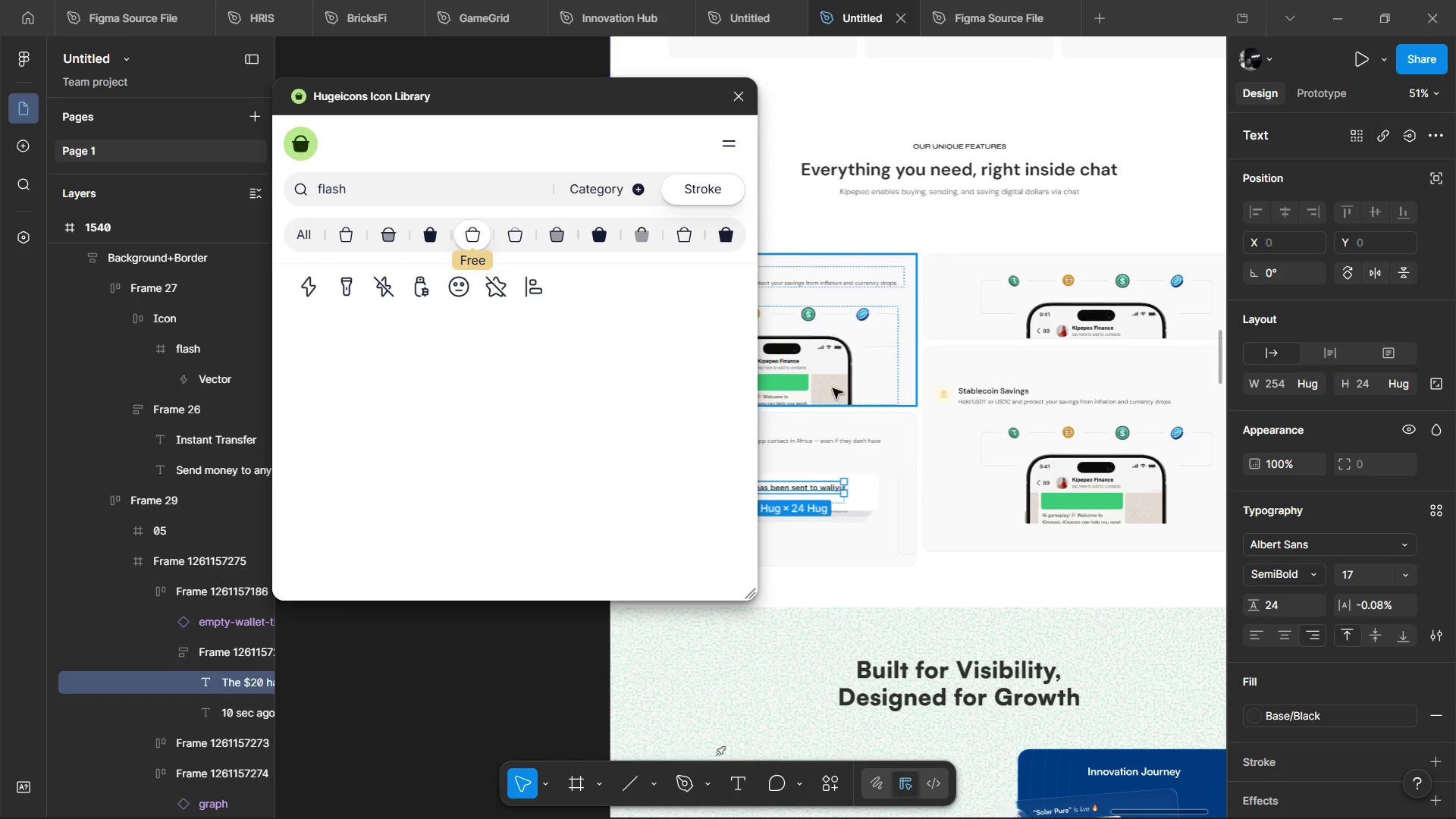 
hold_key(key=ControlLeft, duration=0.38)
scroll: coordinate [827, 403], scroll_direction: down, amount: 7.0
 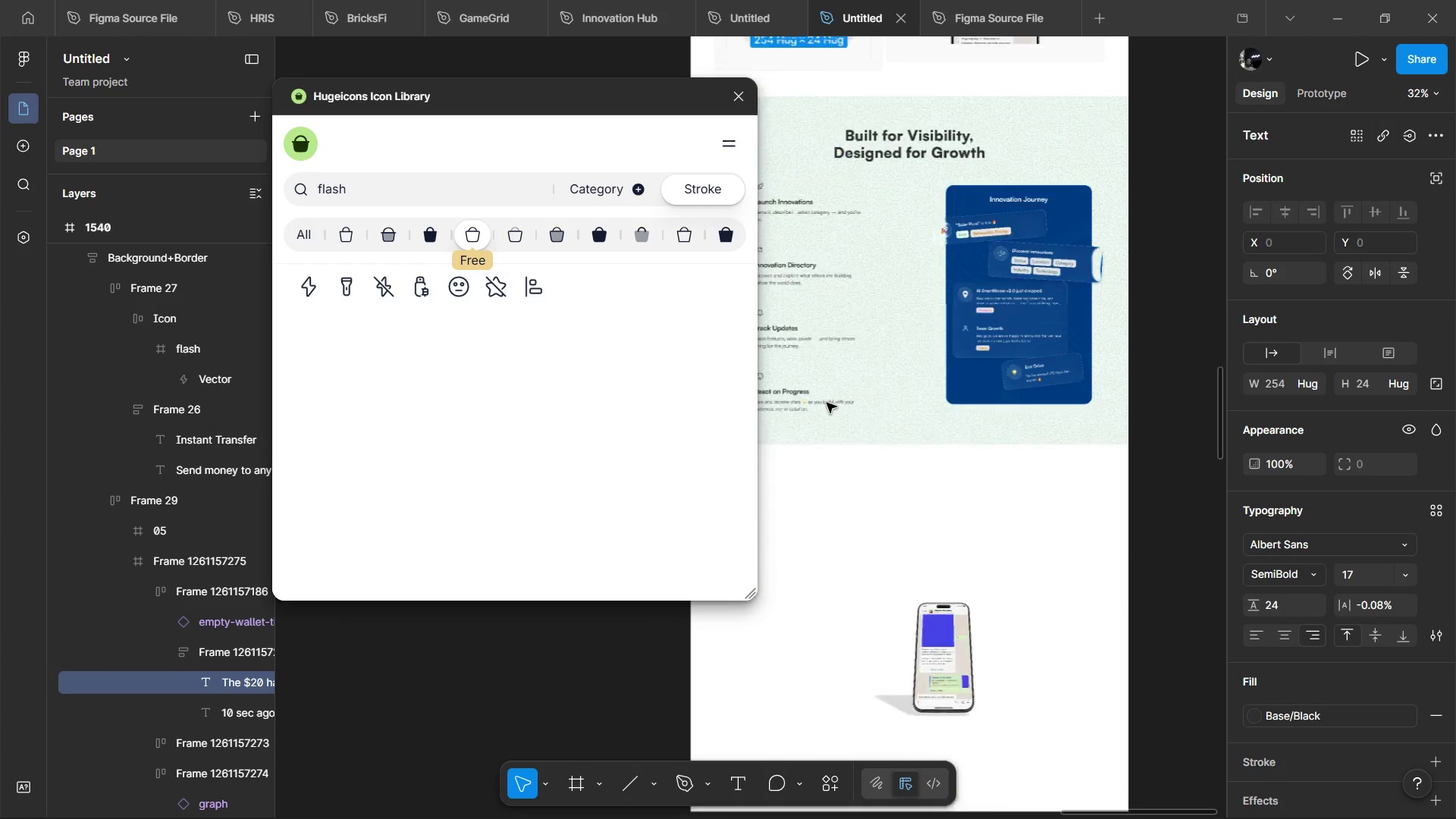 
key(Shift+ShiftLeft)
 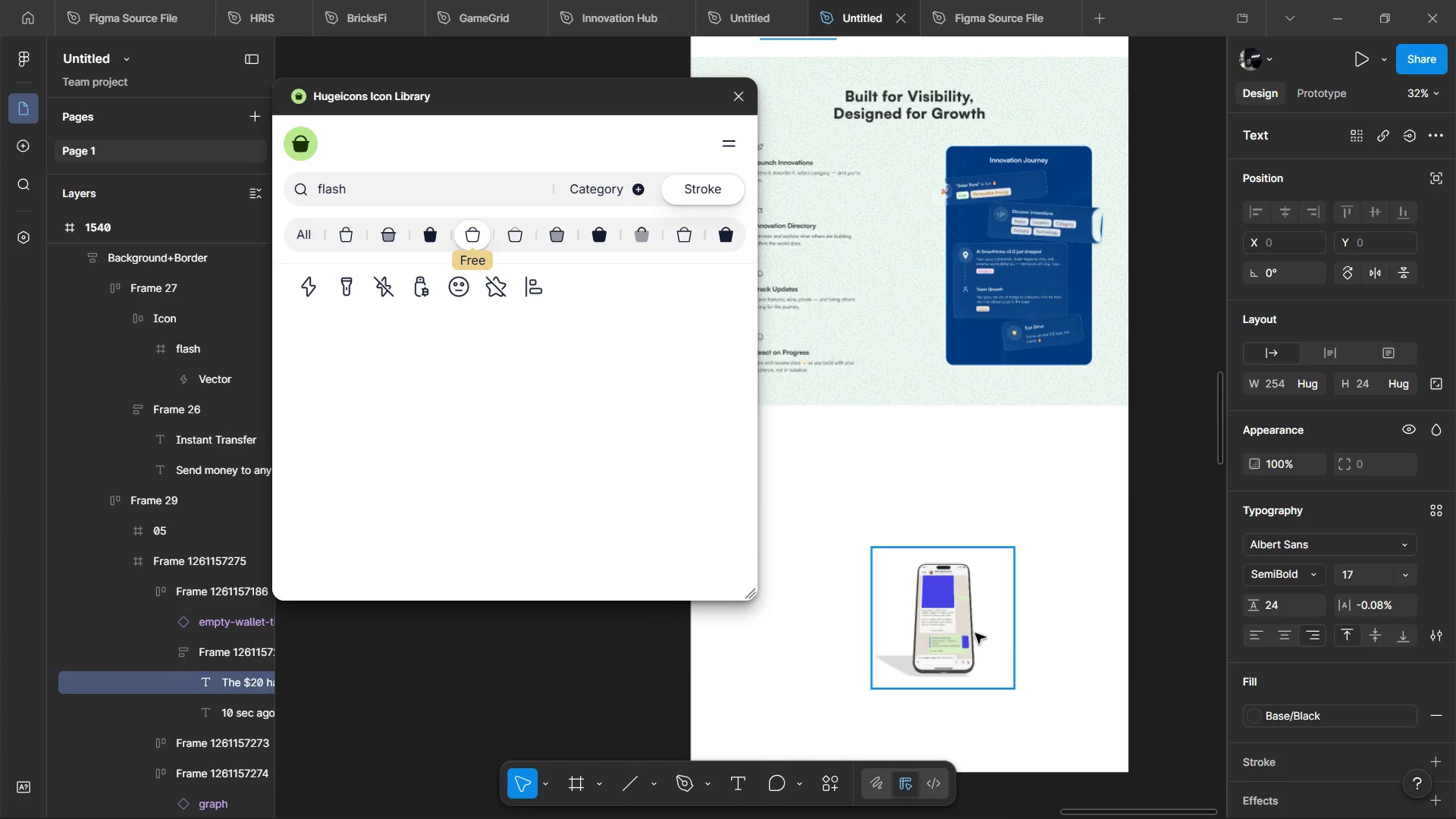 
left_click([975, 632])
 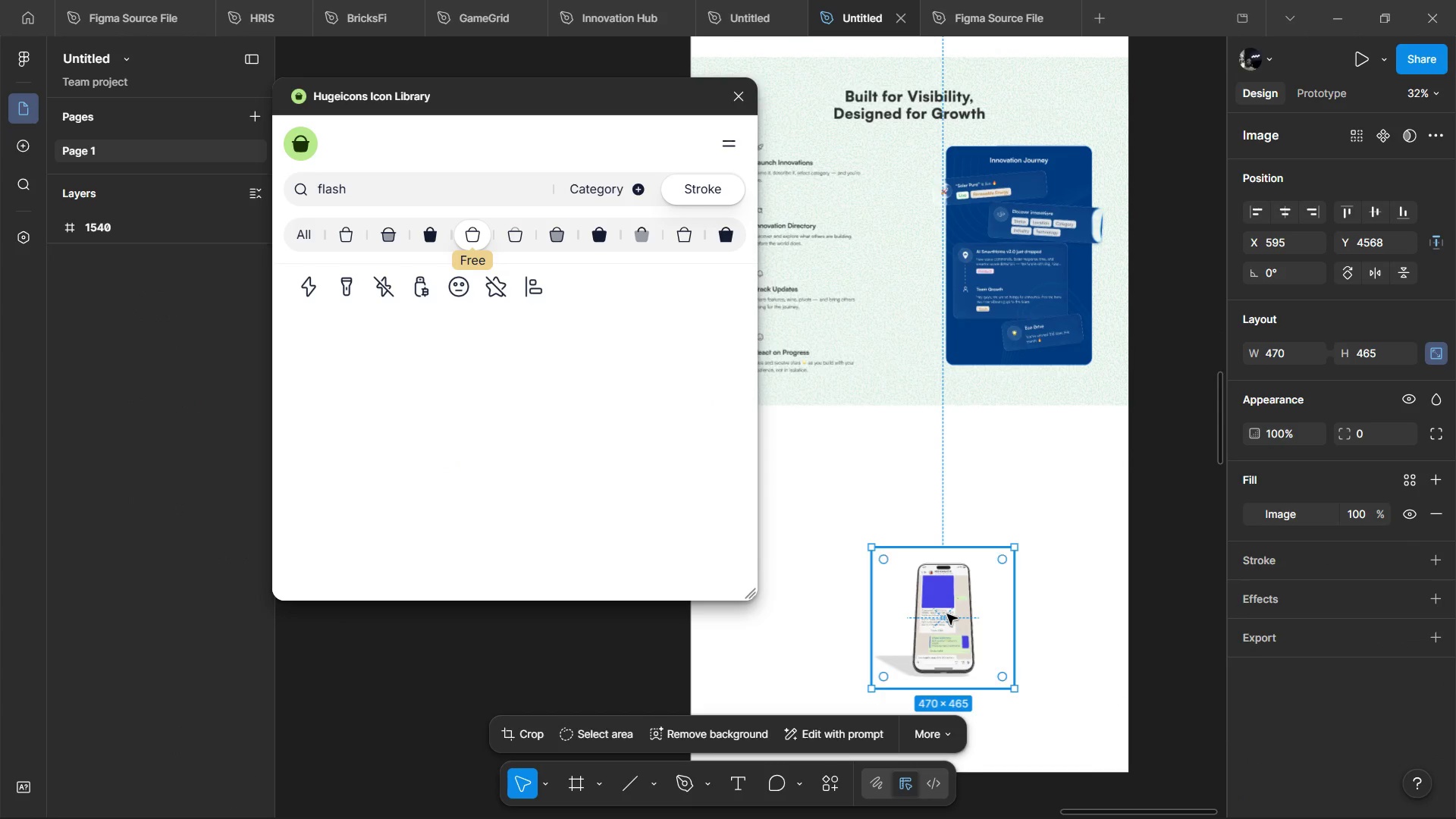 
left_click_drag(start_coordinate=[947, 614], to_coordinate=[927, 705])
 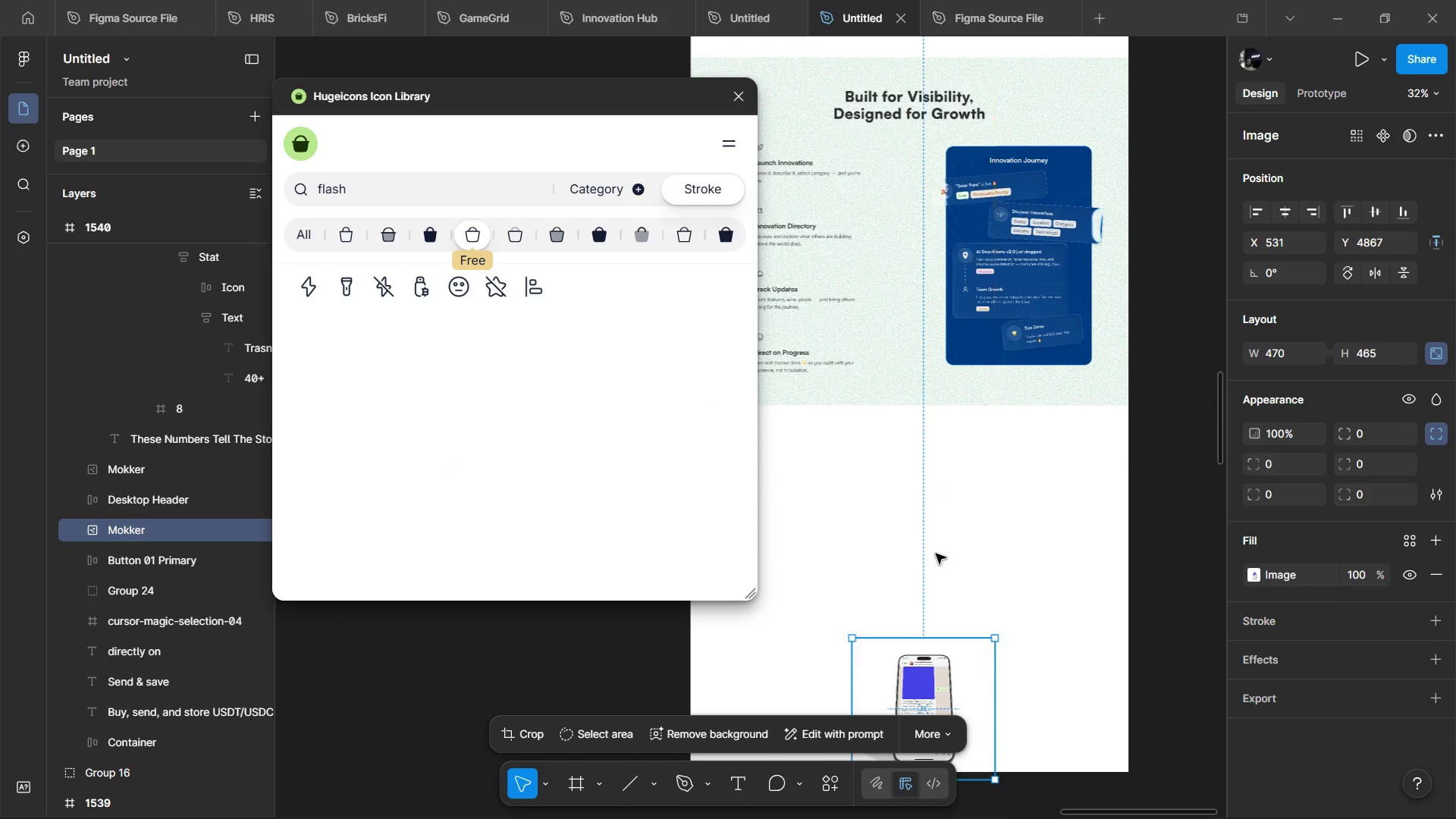 
hold_key(key=ShiftLeft, duration=0.41)
hold_key(key=ControlLeft, duration=0.72)
scroll: coordinate [936, 554], scroll_direction: up, amount: 3.0
 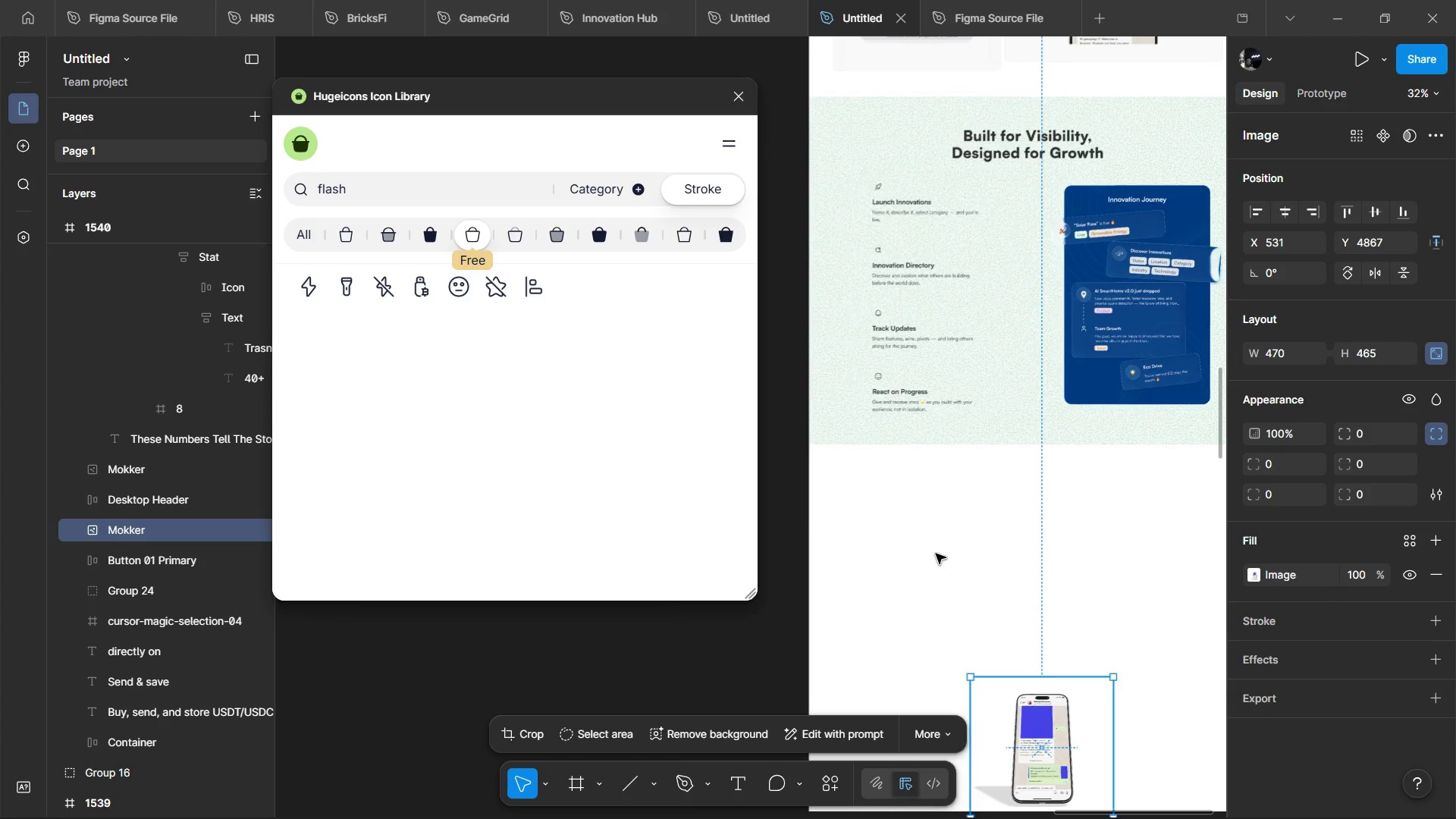 
key(Alt+AltLeft)
 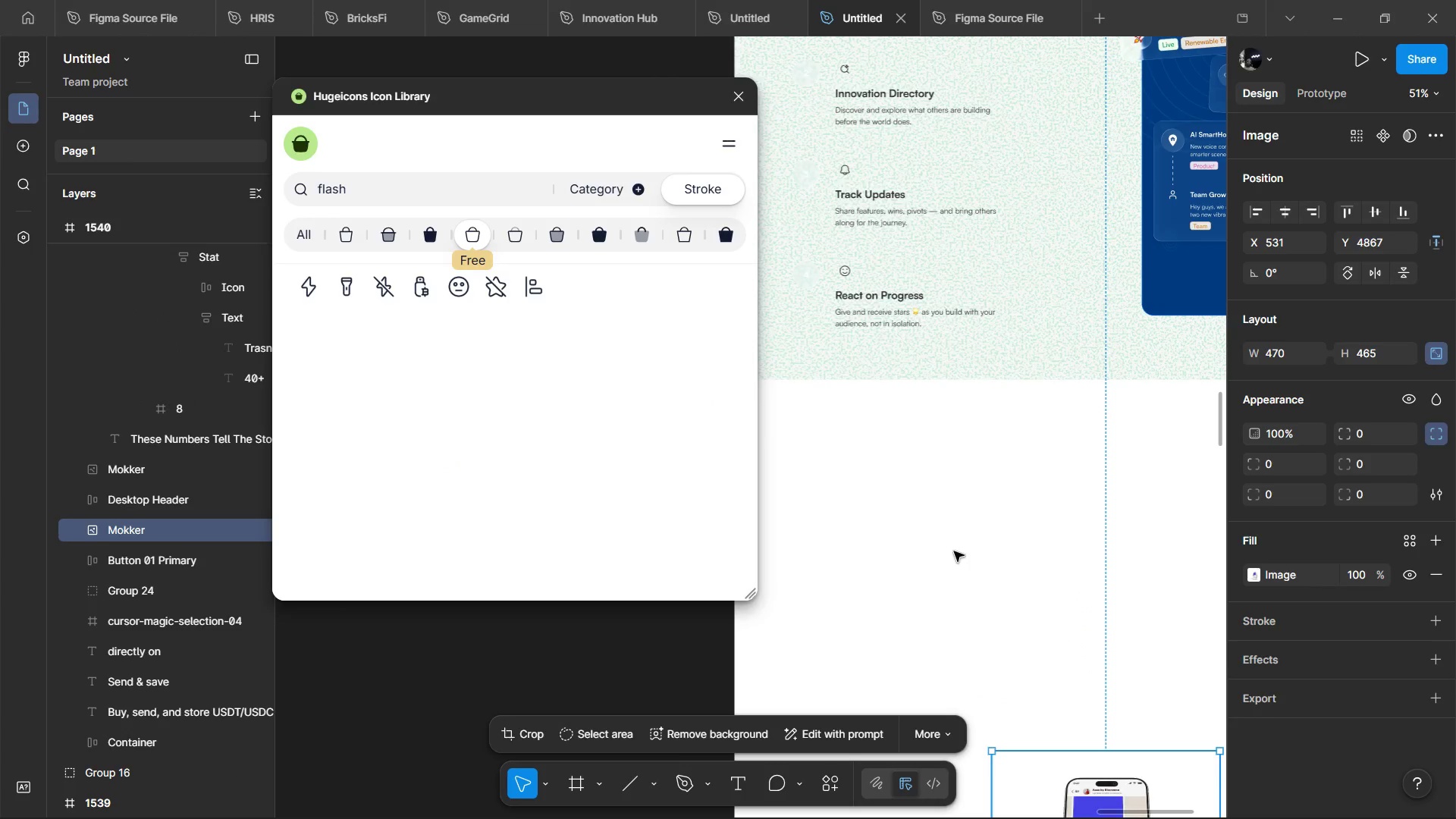 
key(Alt+Tab)
 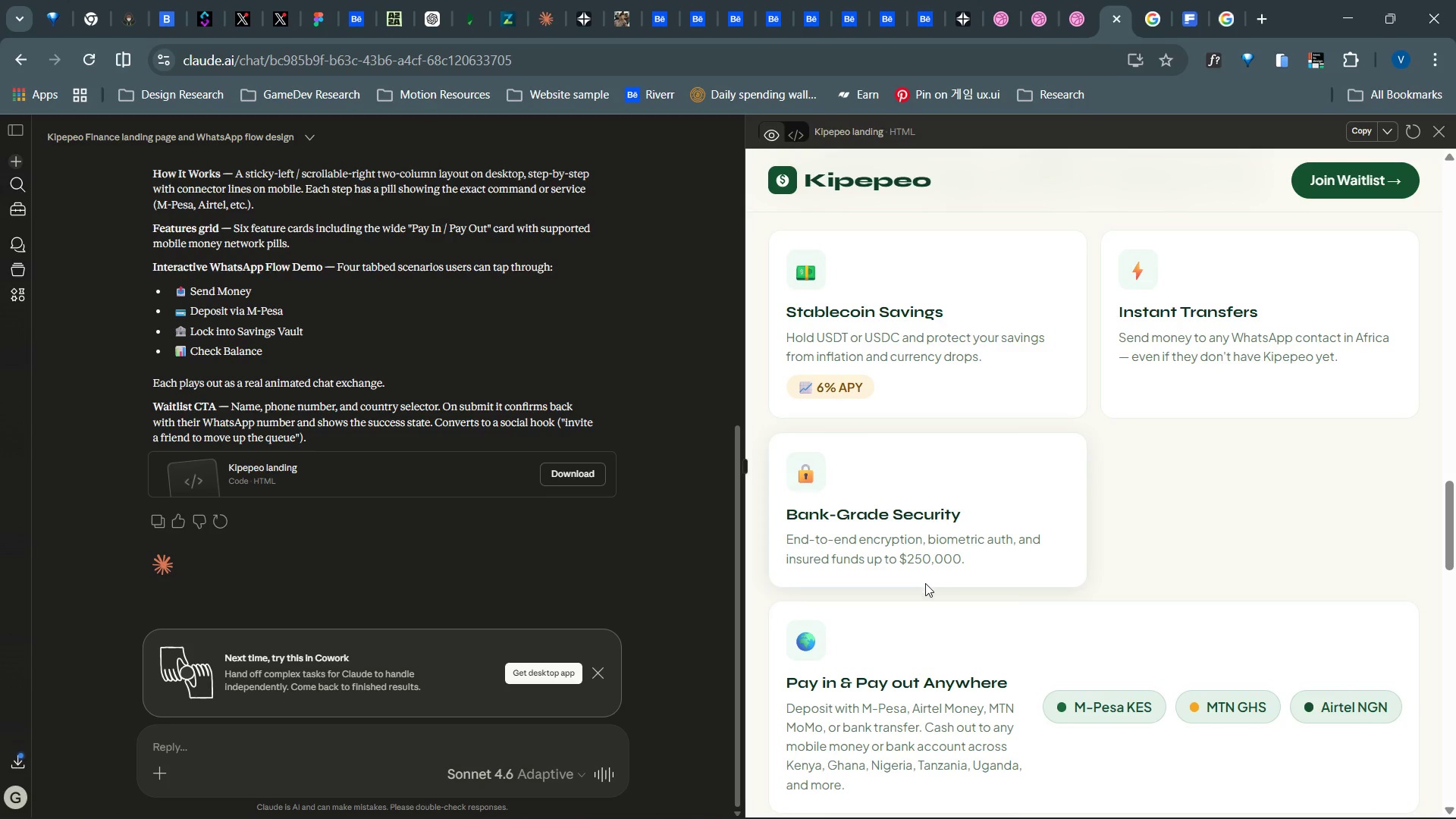 
key(Alt+AltLeft)
 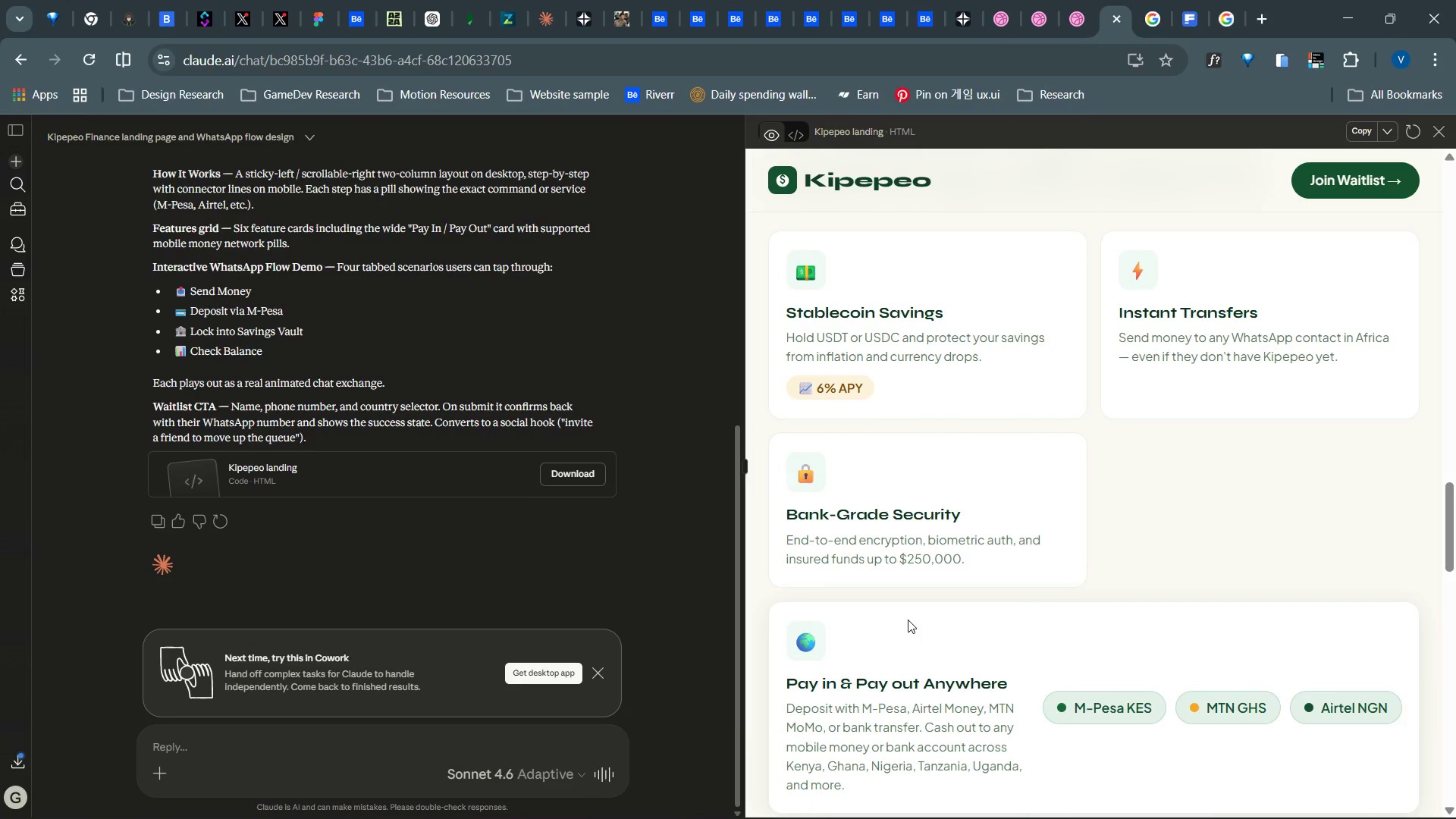 
key(Alt+Tab)
 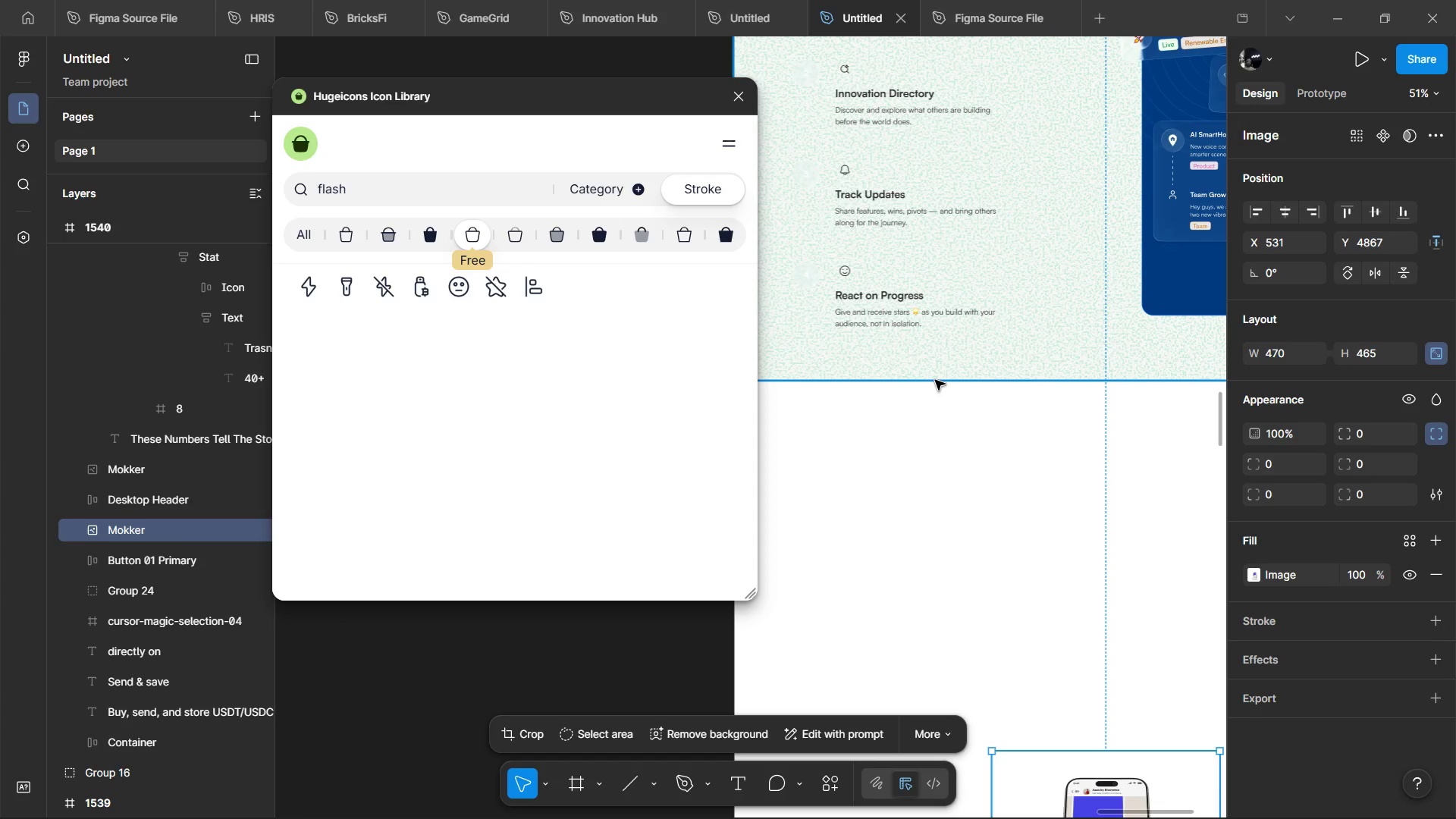 
wait(63.28)
 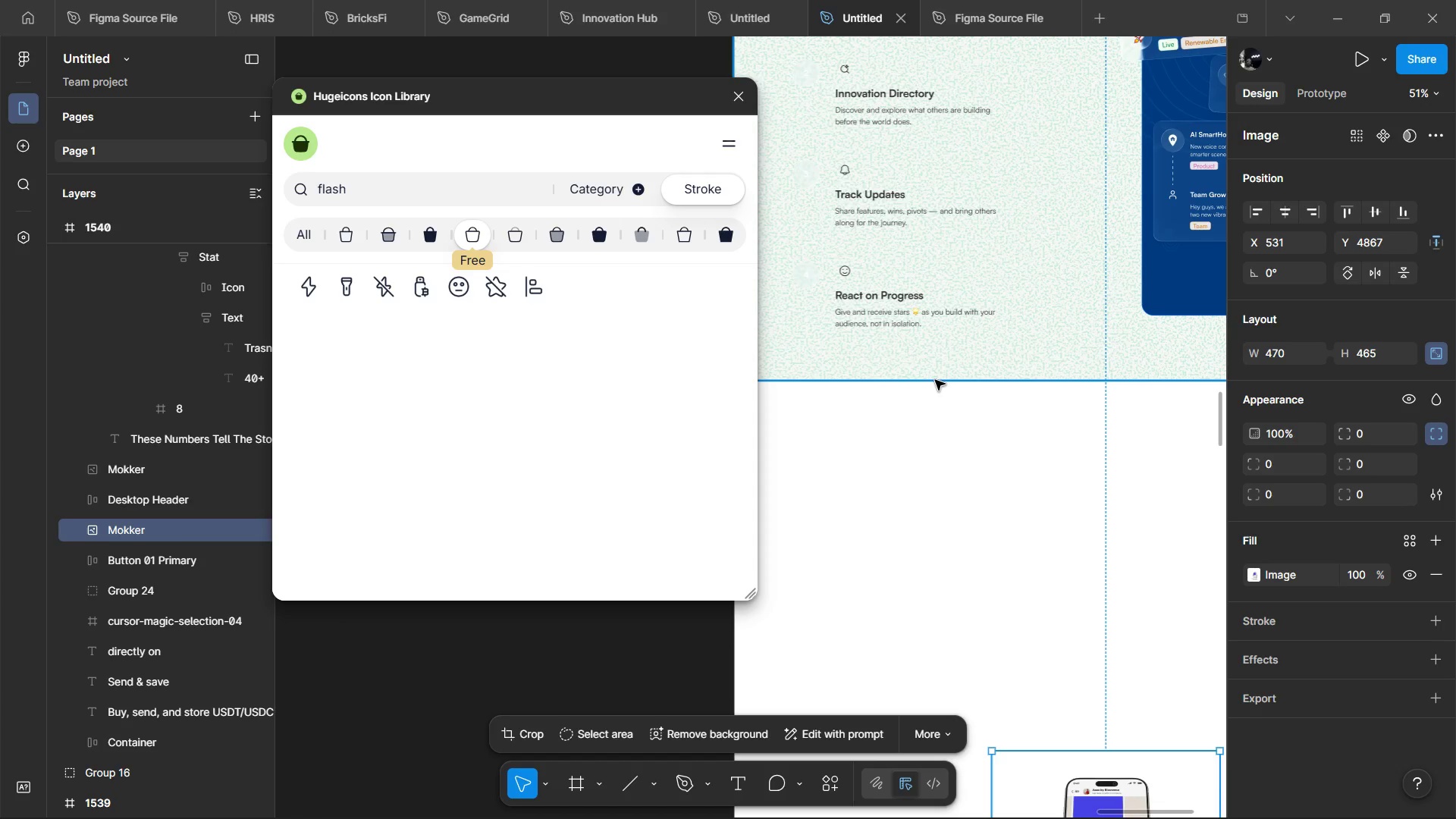 
scroll: coordinate [979, 548], scroll_direction: down, amount: 3.0
 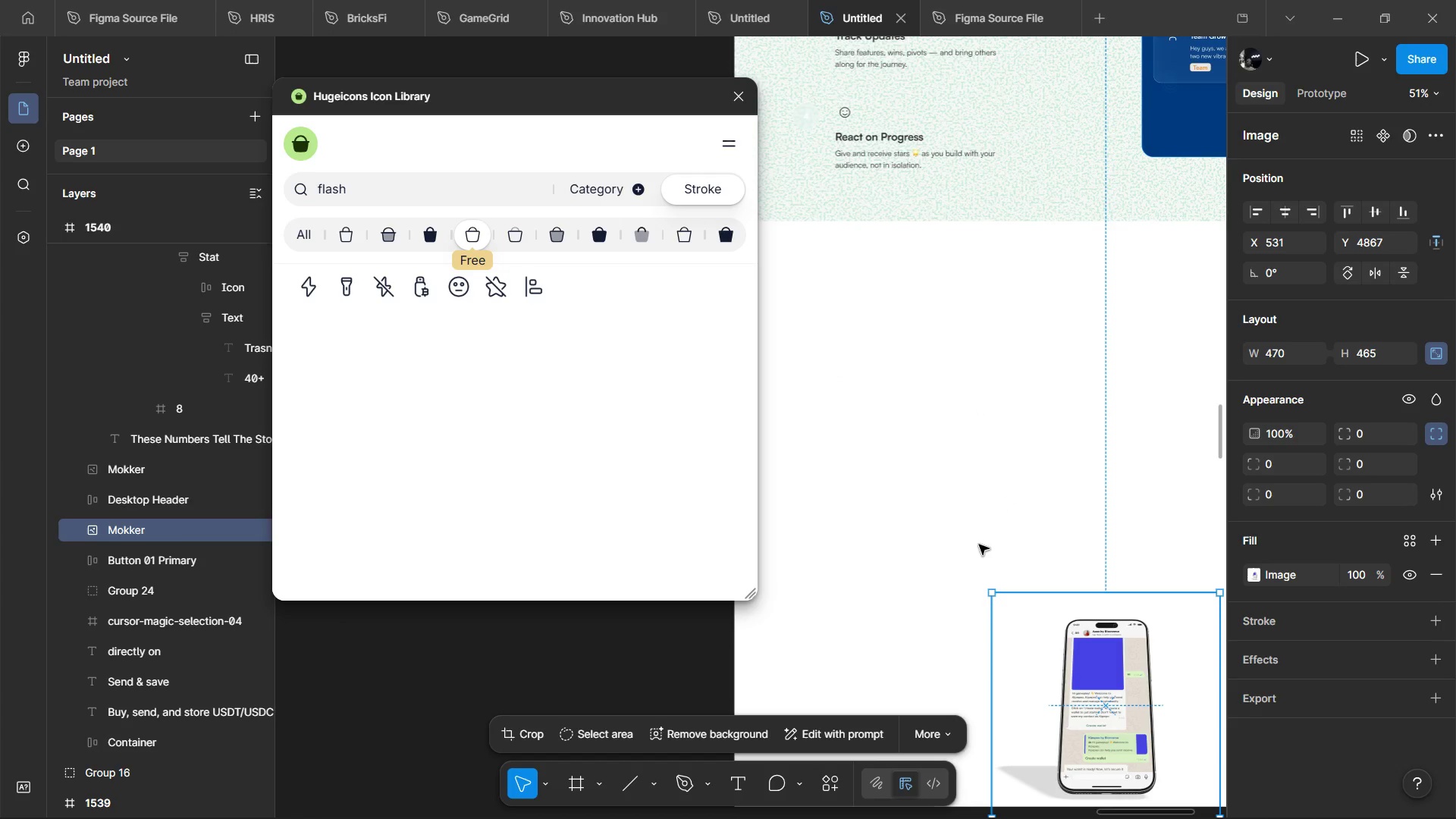 
wait(20.68)
 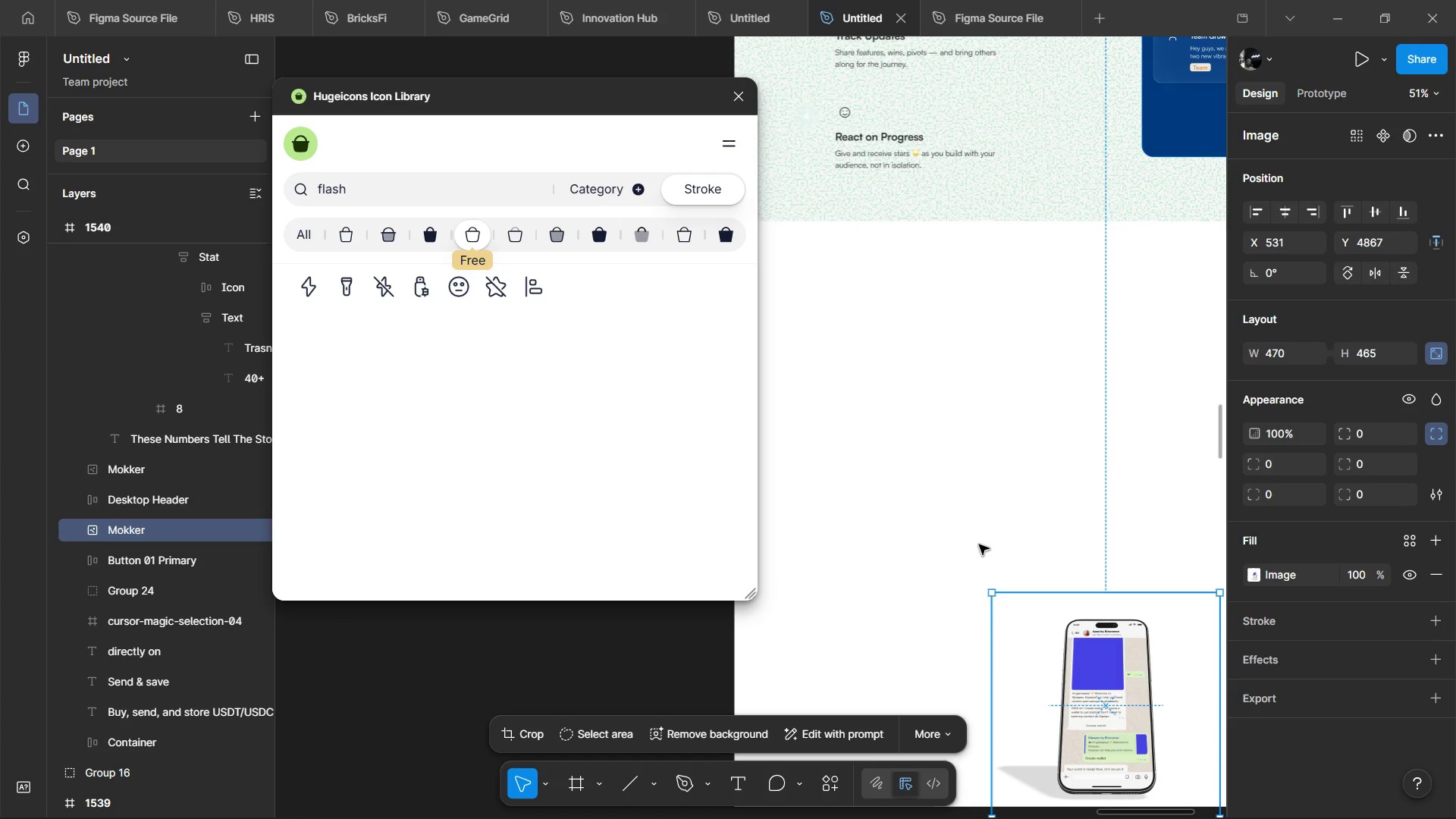 
scroll: coordinate [1008, 464], scroll_direction: down, amount: 3.0
 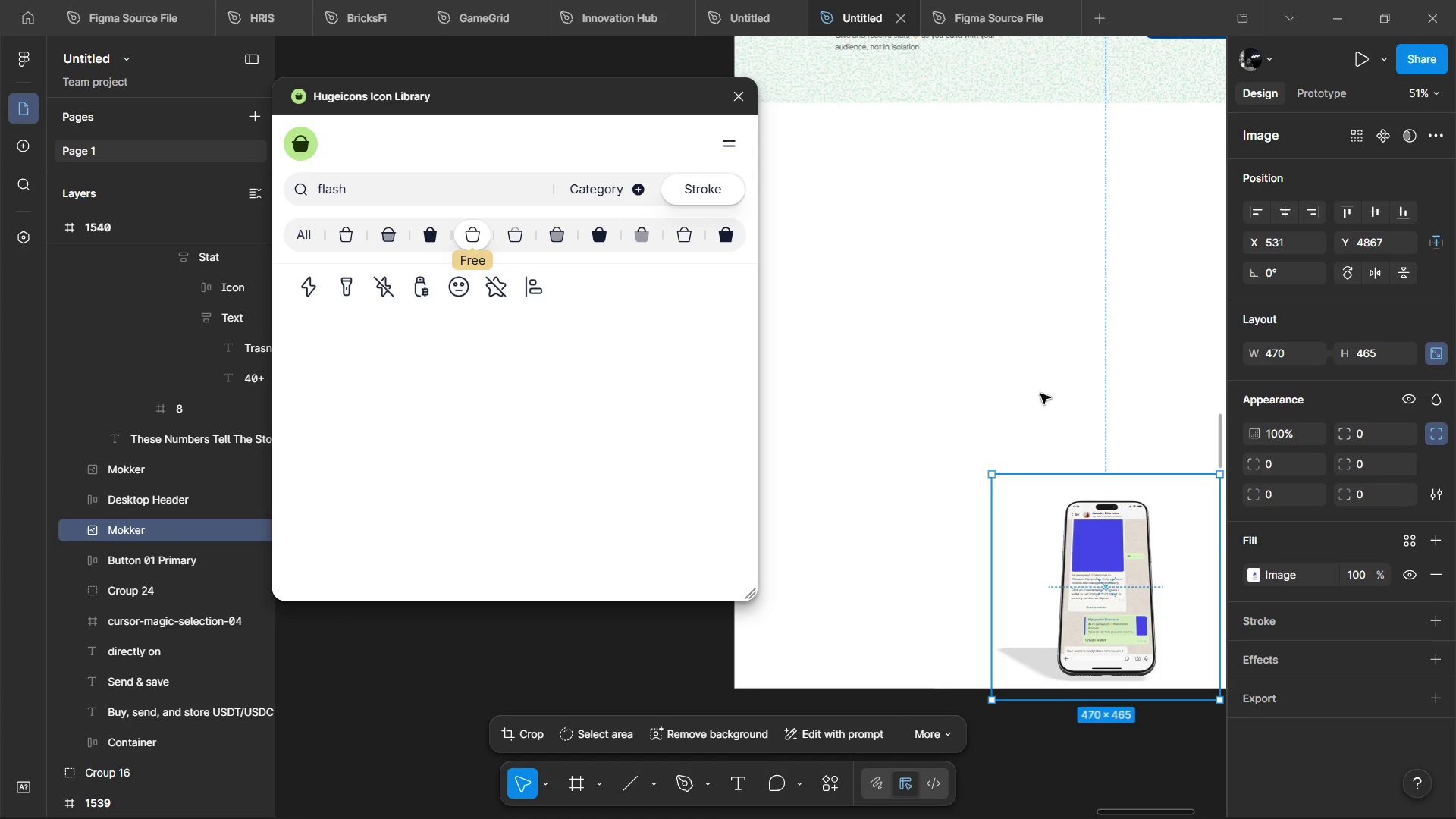 
scroll: coordinate [1034, 397], scroll_direction: up, amount: 3.0
 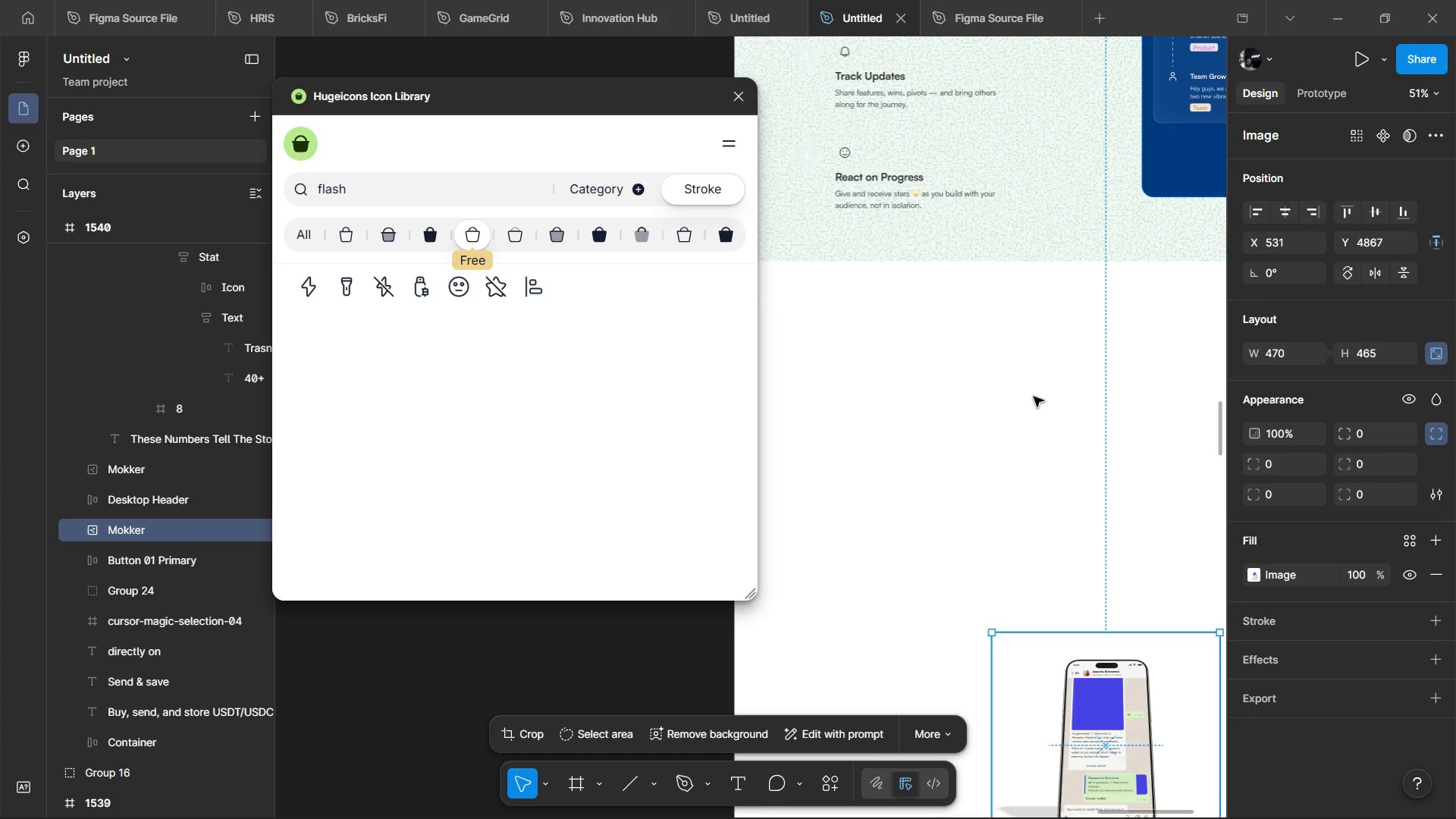 
wait(41.29)
 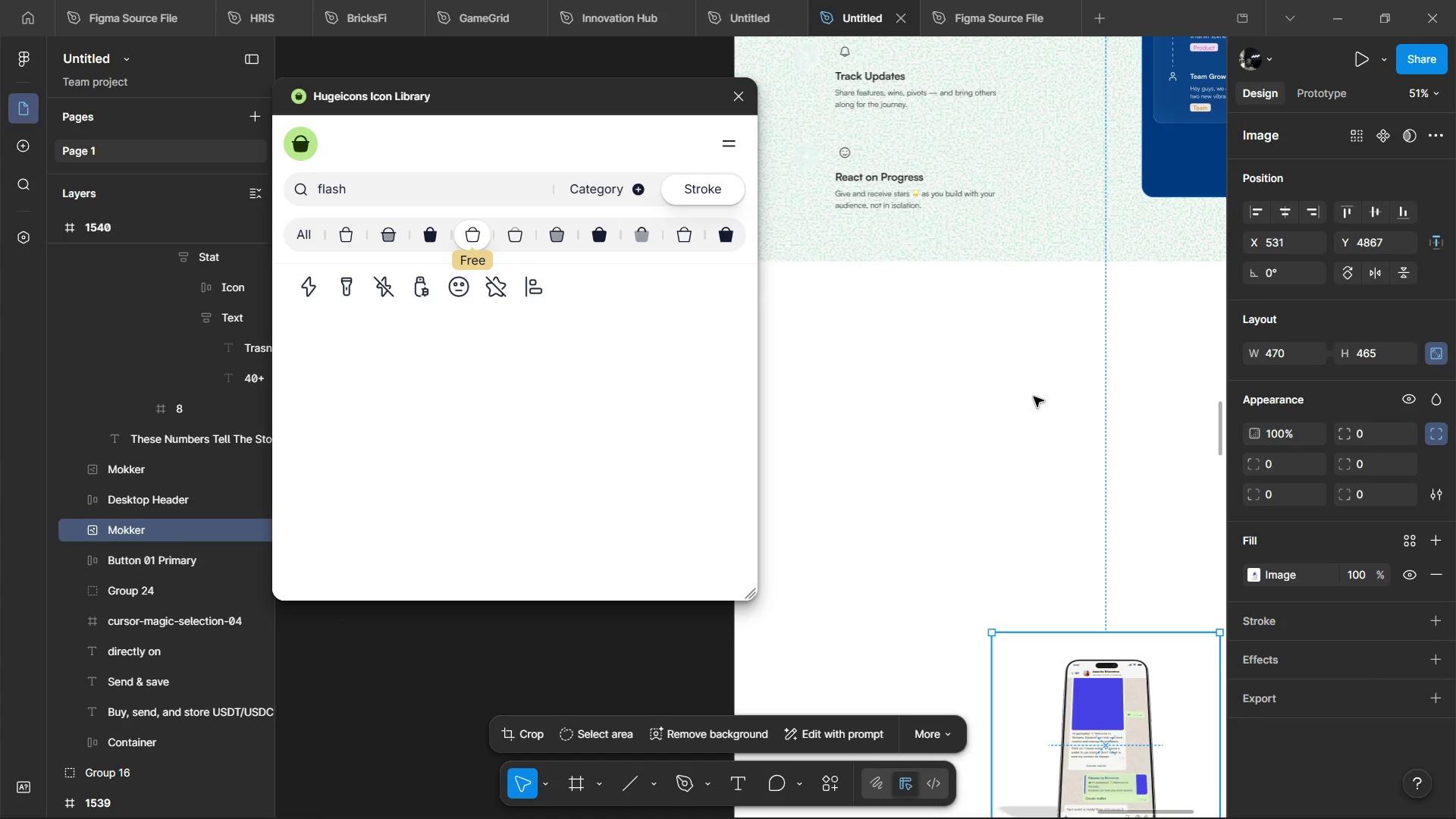 
scroll: coordinate [987, 362], scroll_direction: up, amount: 25.0
 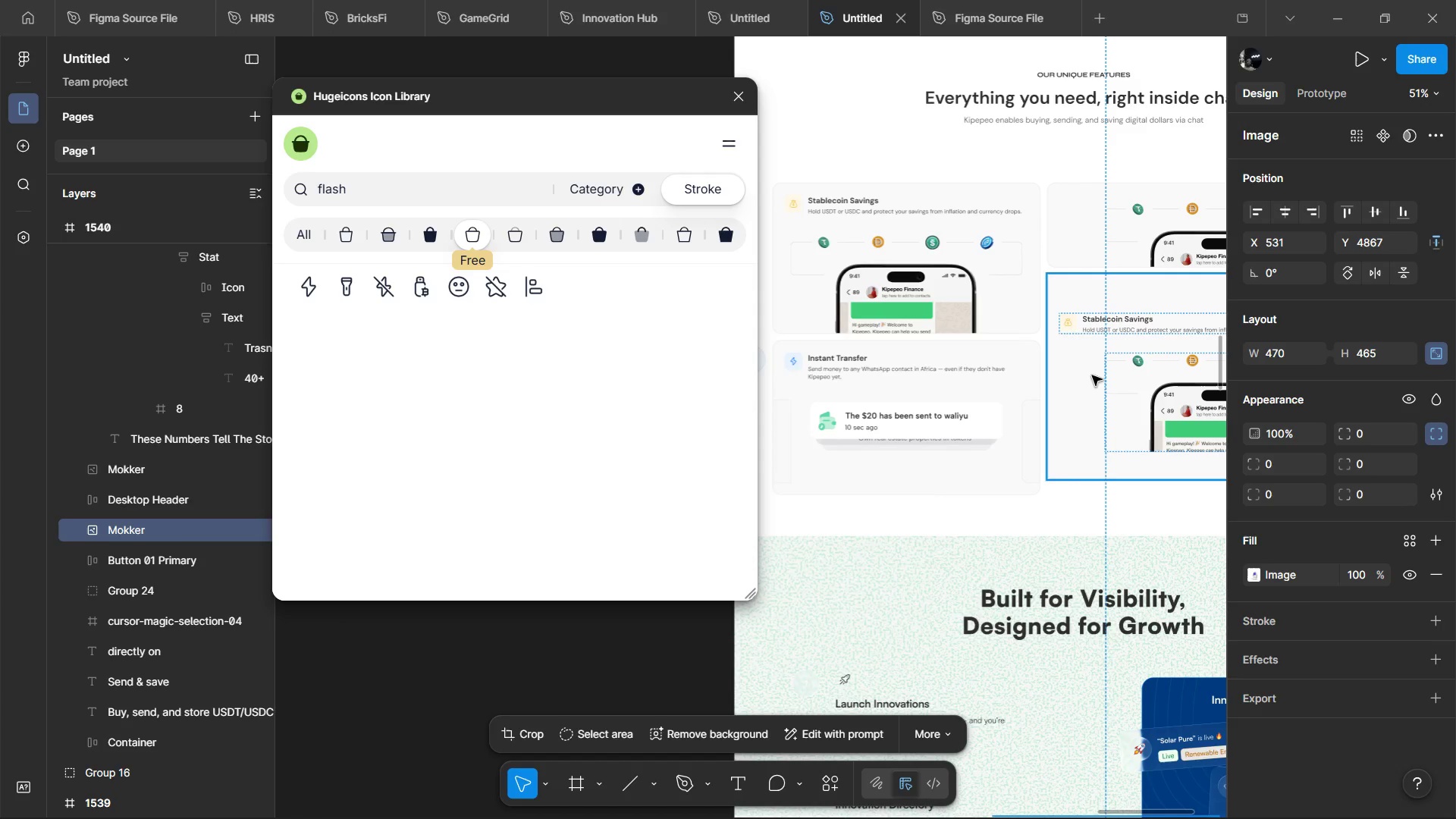 
wait(126.26)
 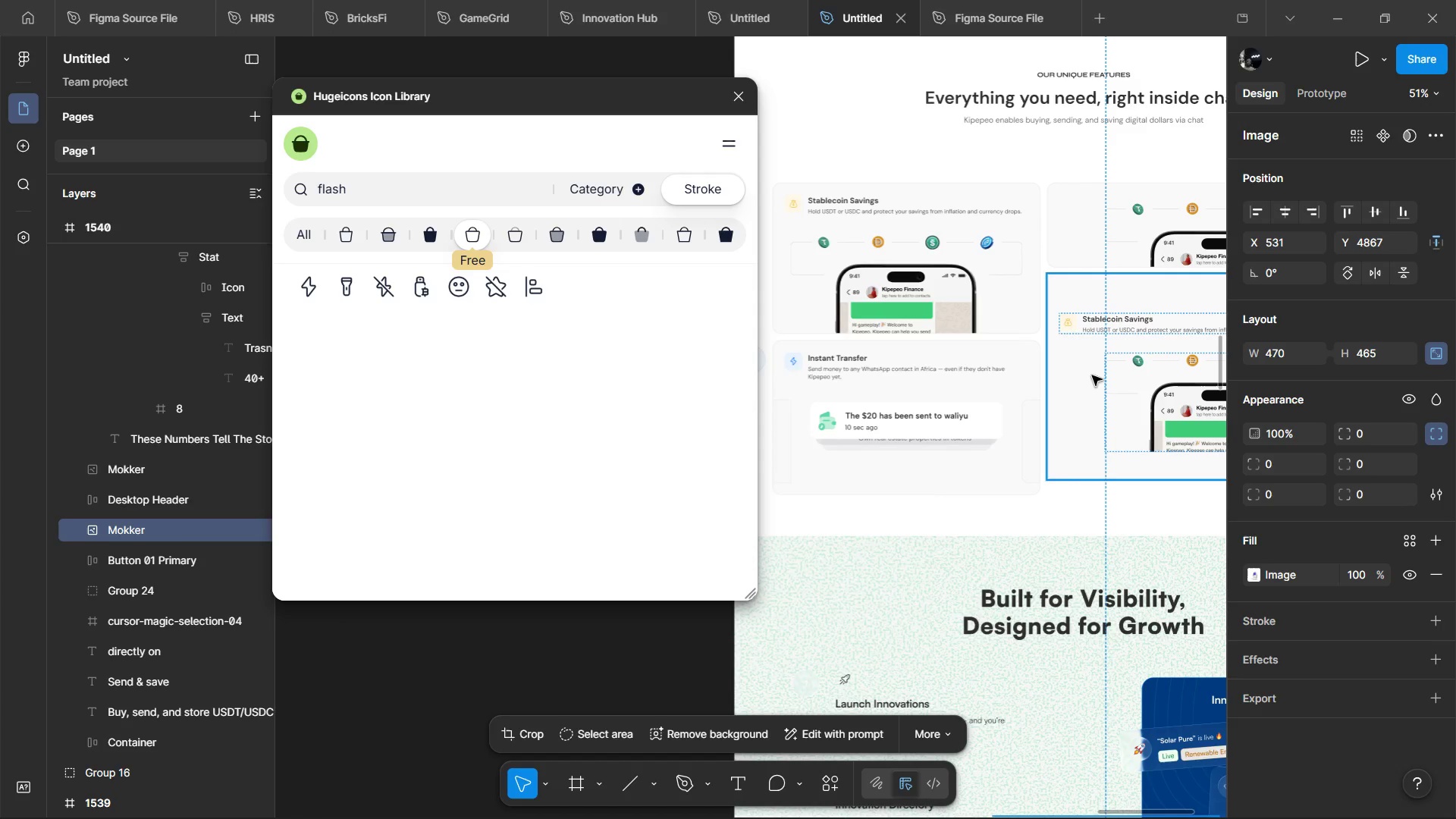 
left_click([986, 210])
 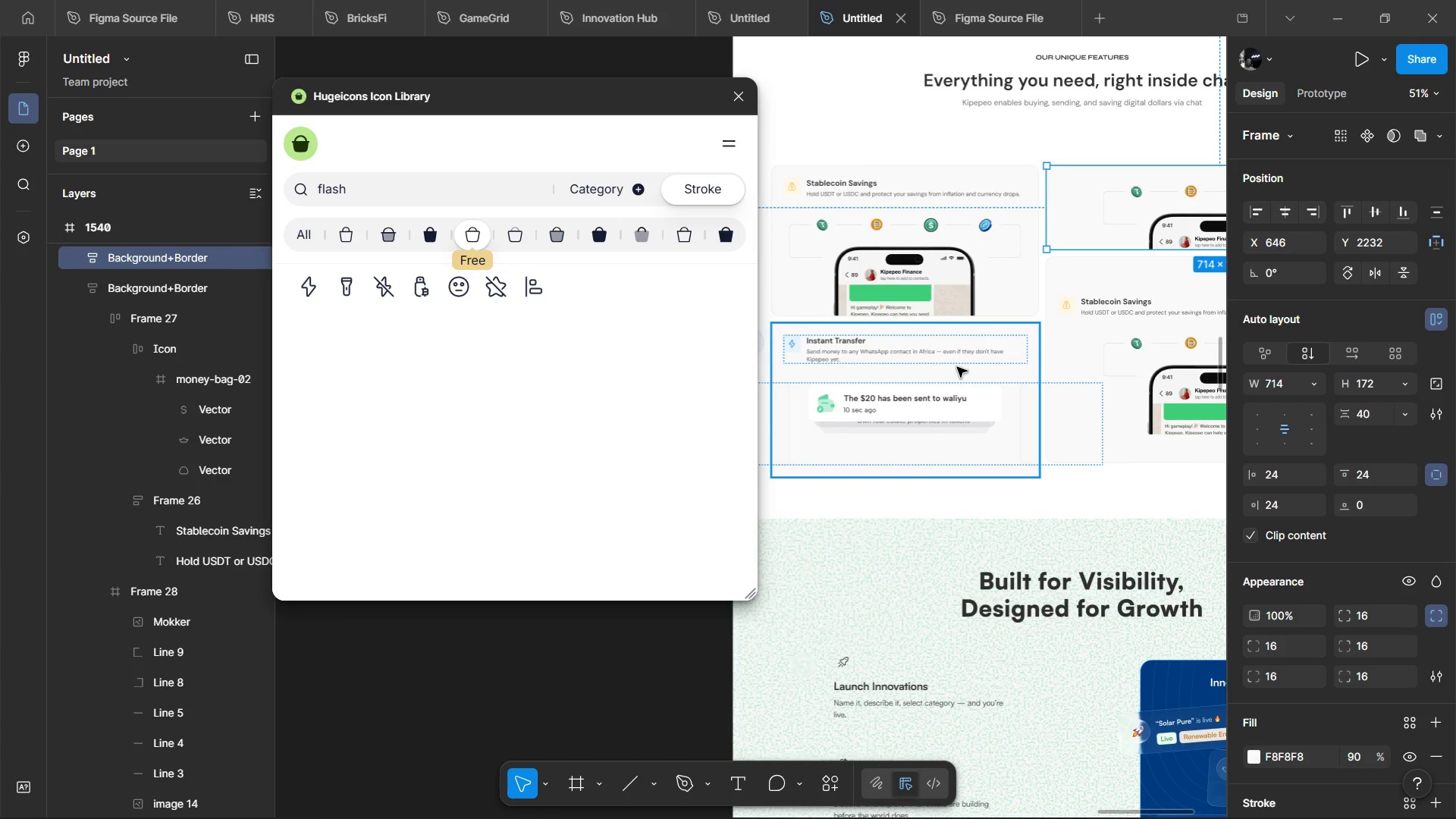 
double_click([957, 367])
 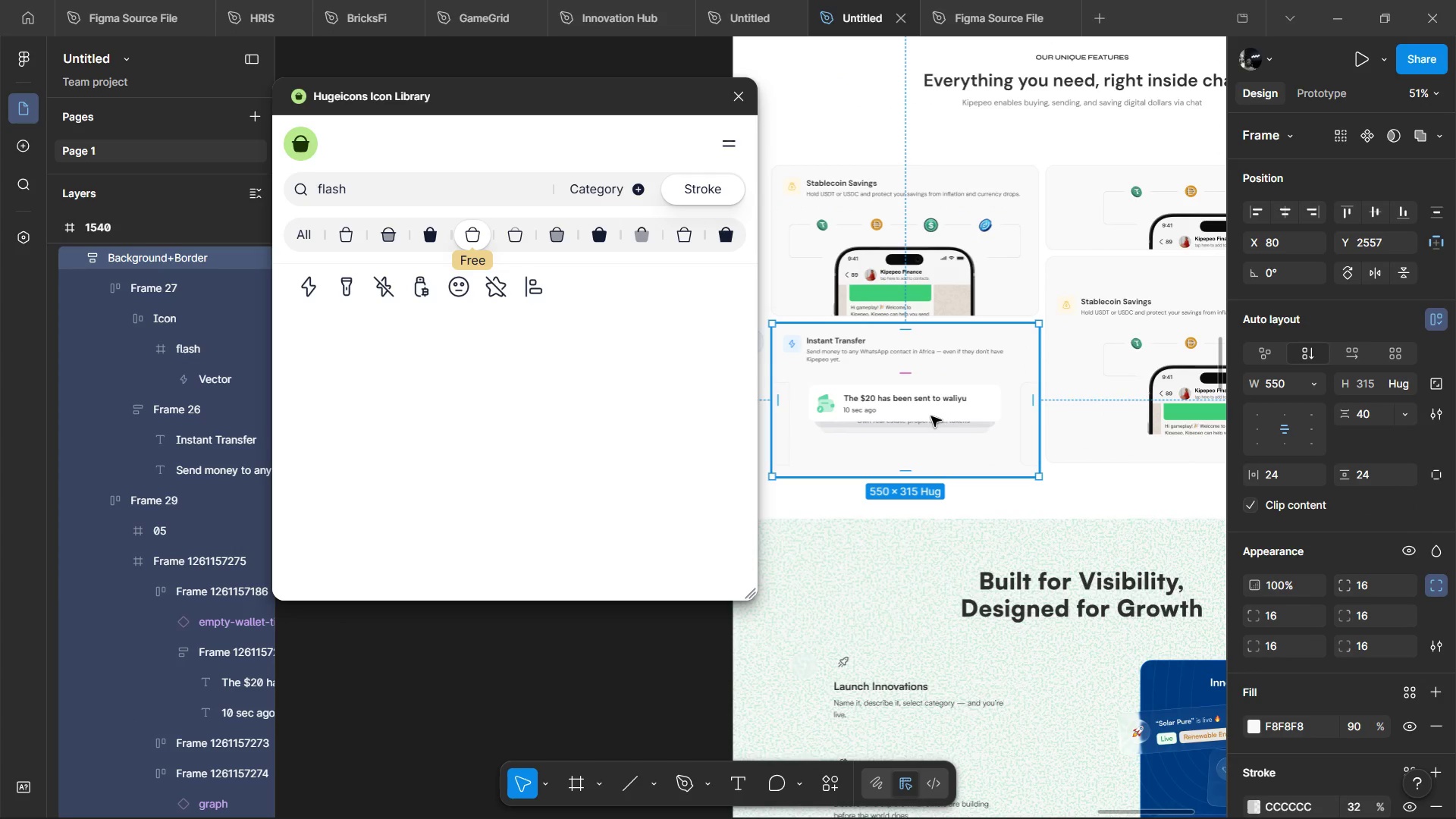 
right_click([931, 416])
 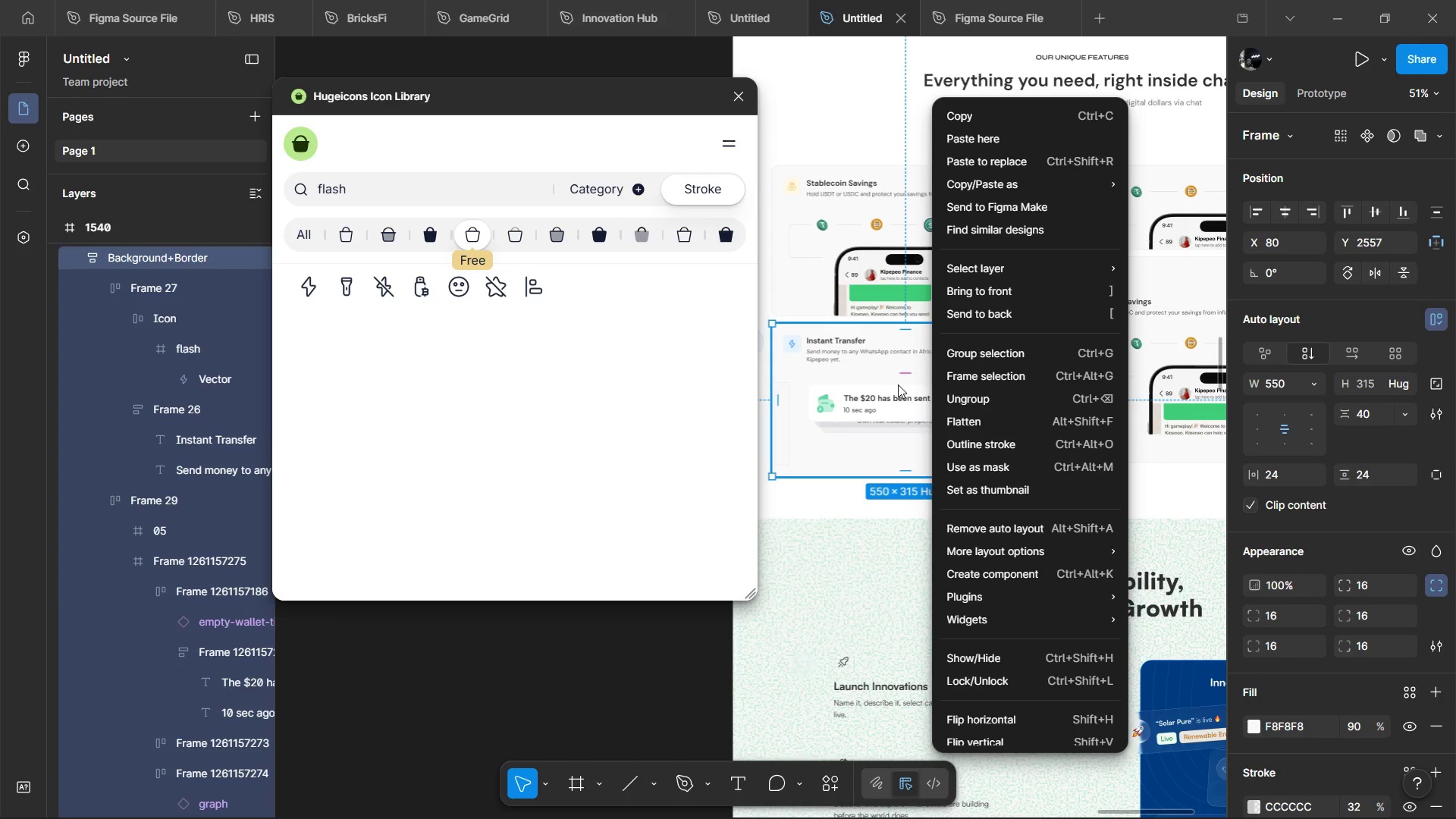 
left_click([897, 385])
 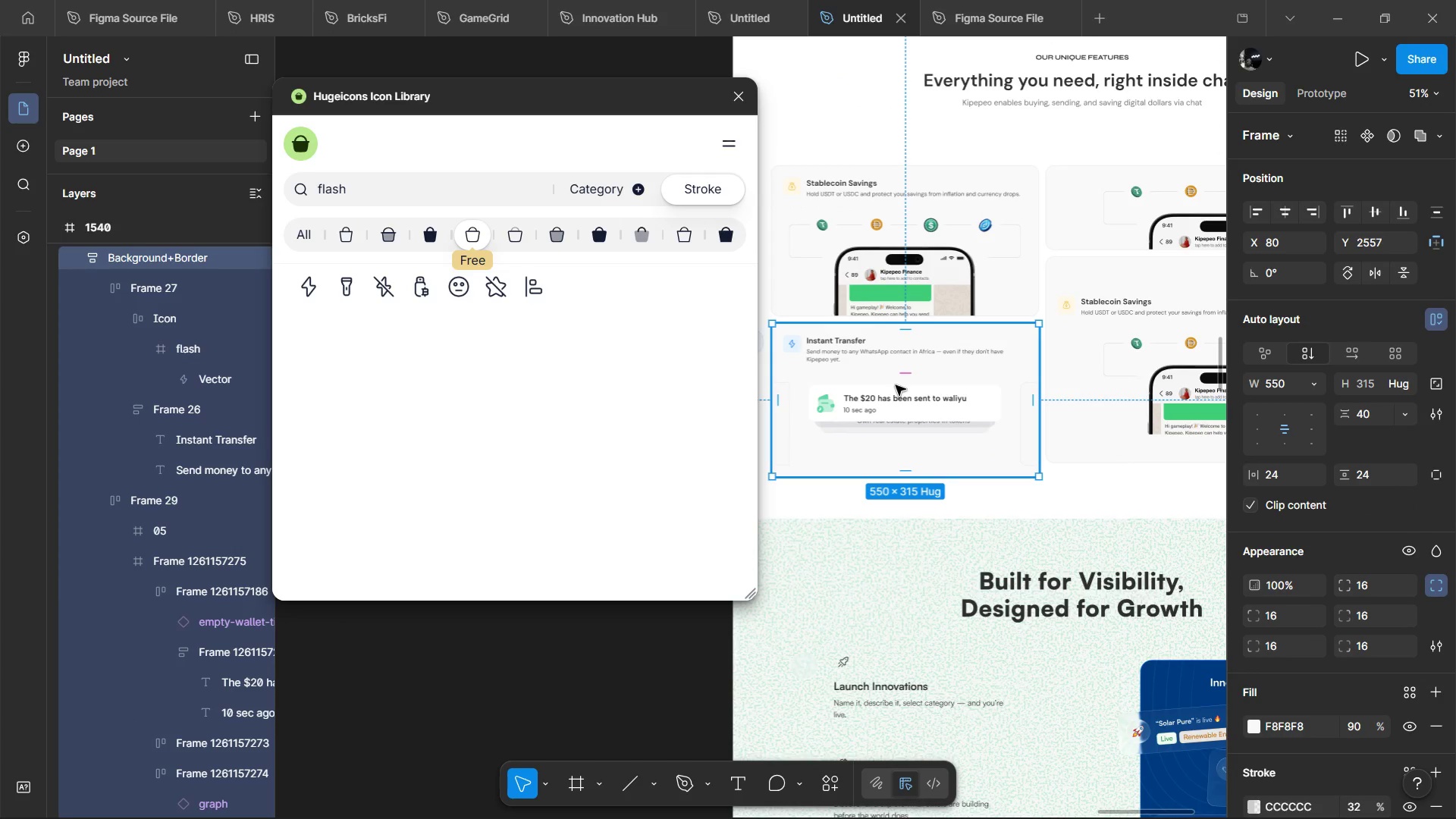 
wait(36.28)
 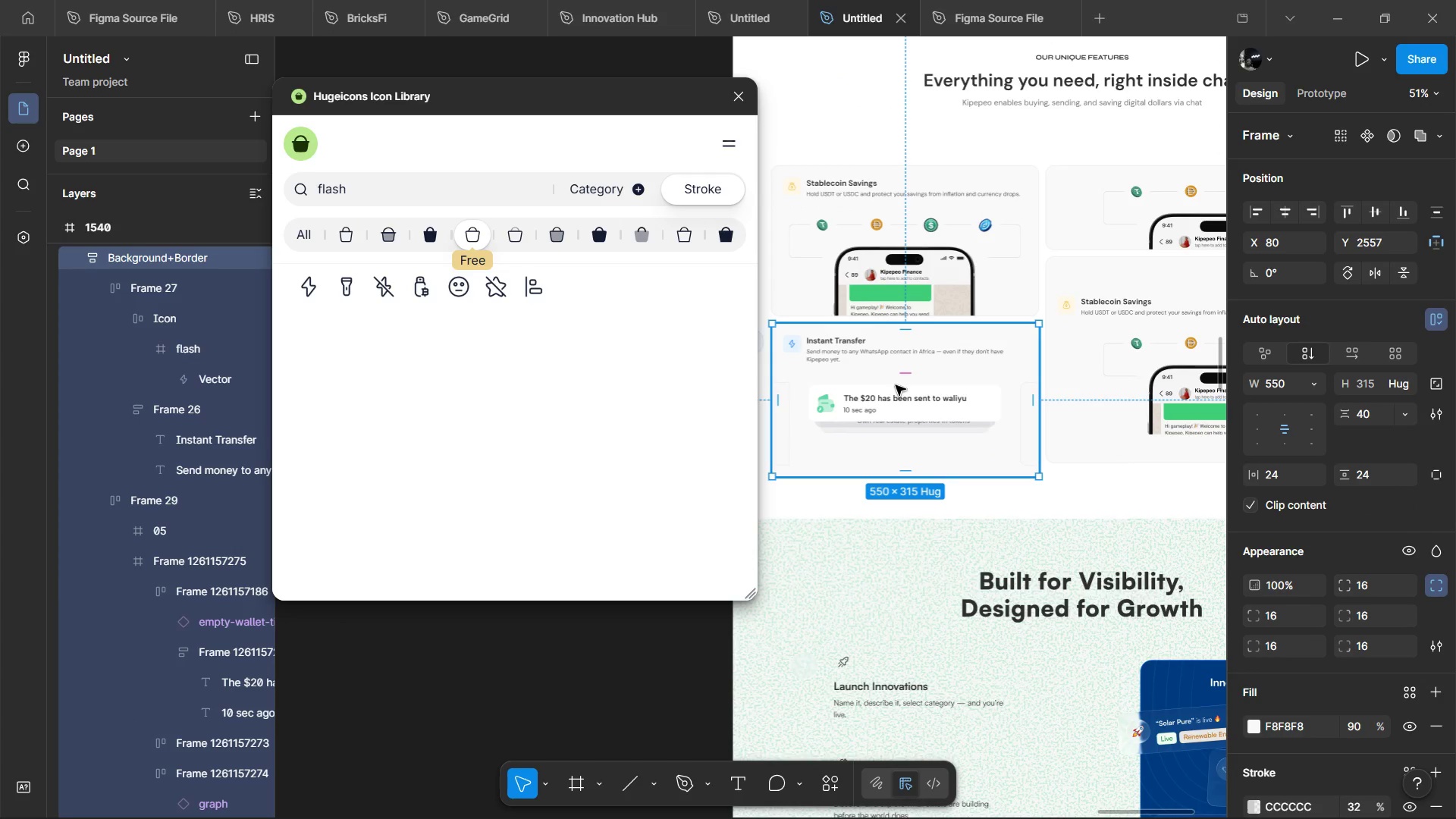 
hold_key(key=ShiftLeft, duration=0.81)
 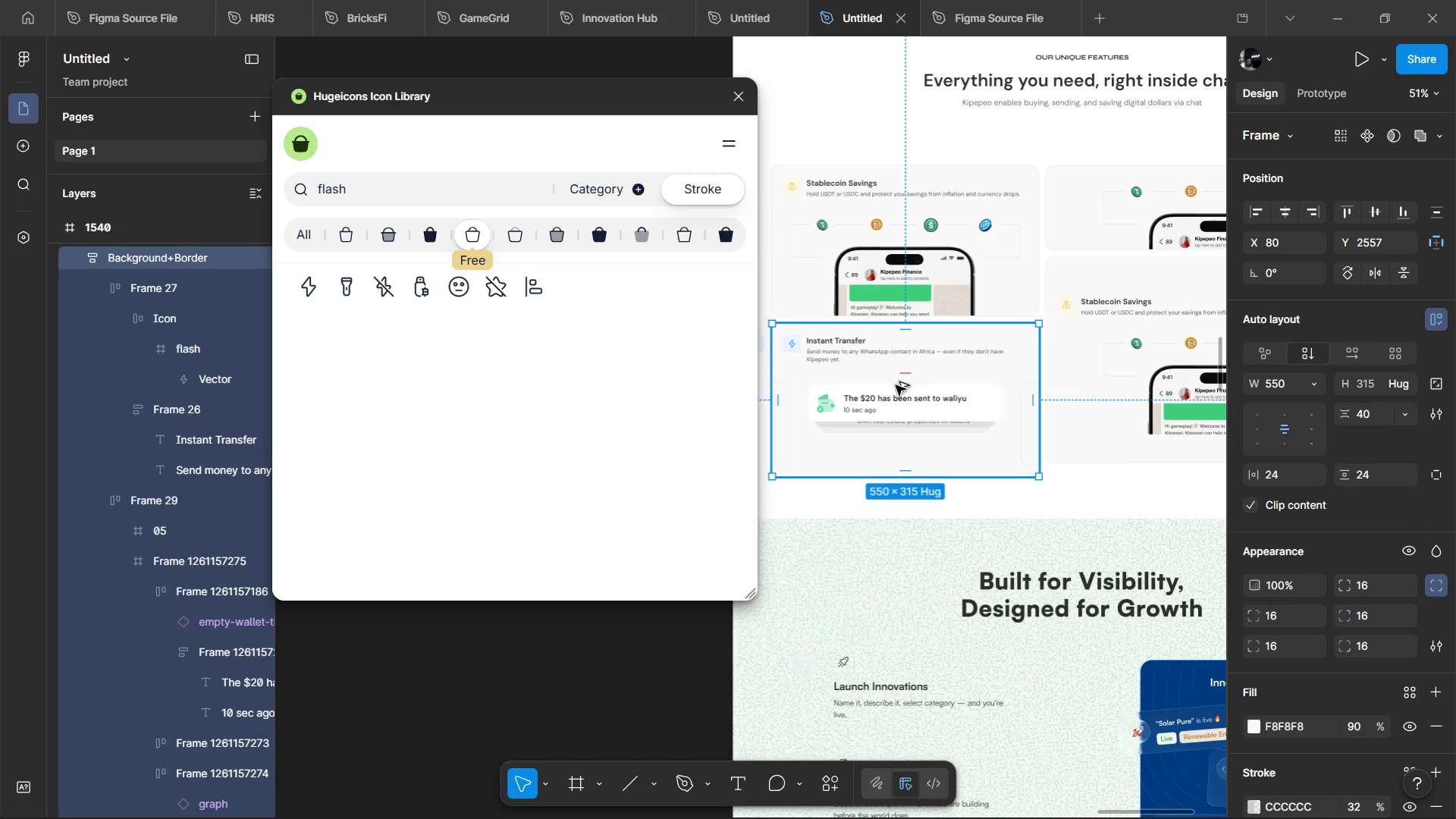 
key(Alt+Tab)
 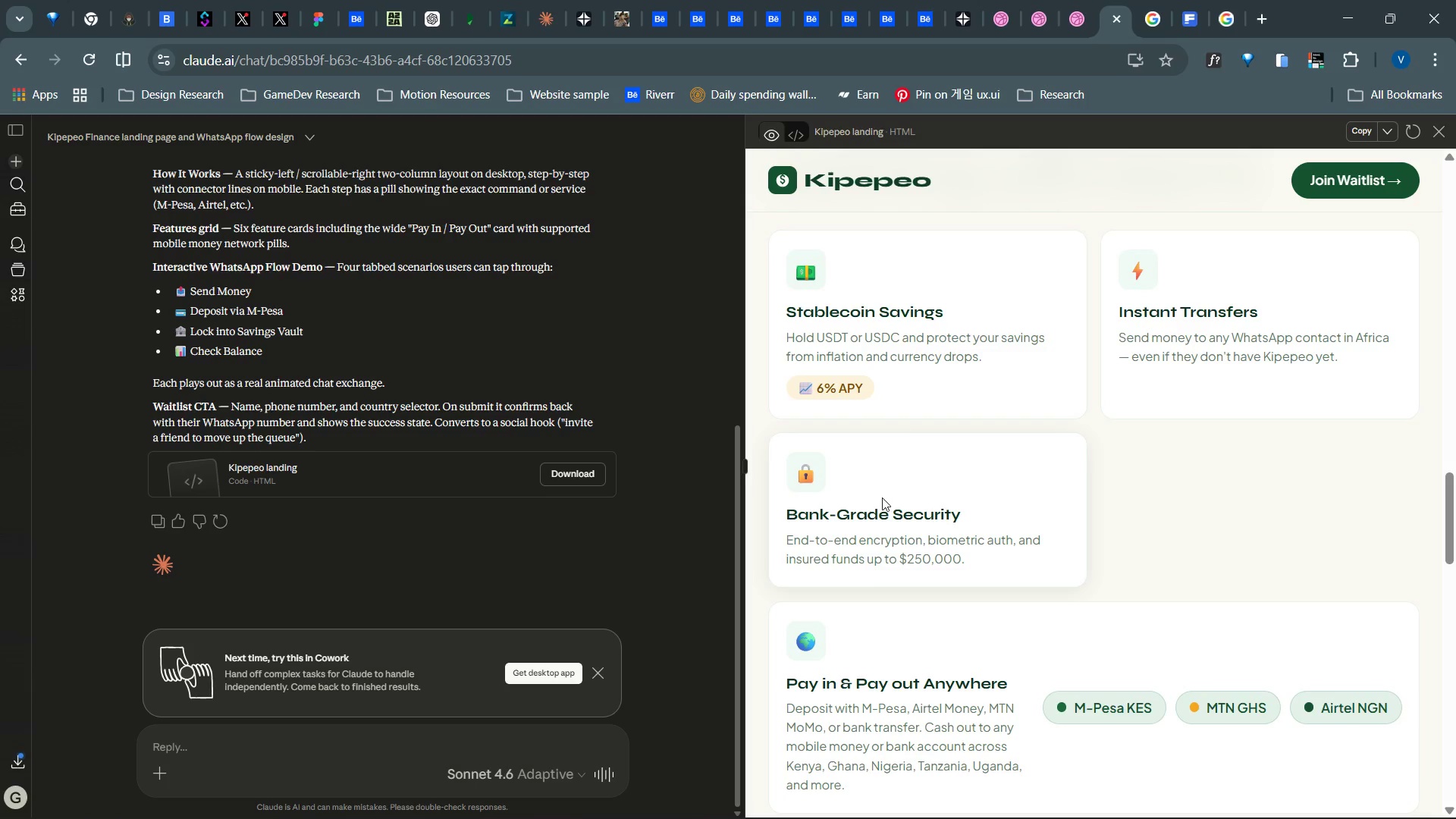 
key(Alt+AltLeft)
 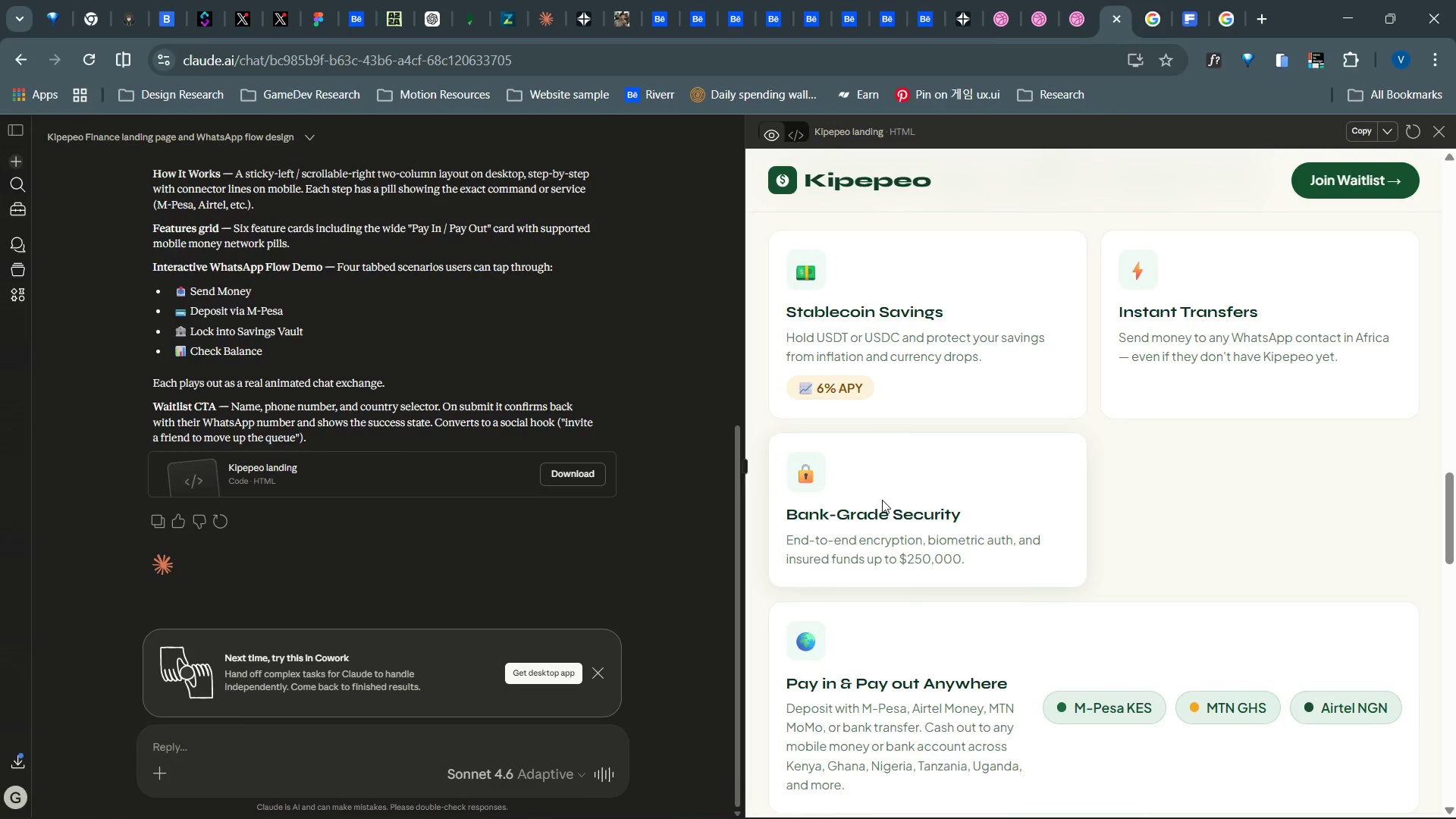 
key(Alt+Tab)
 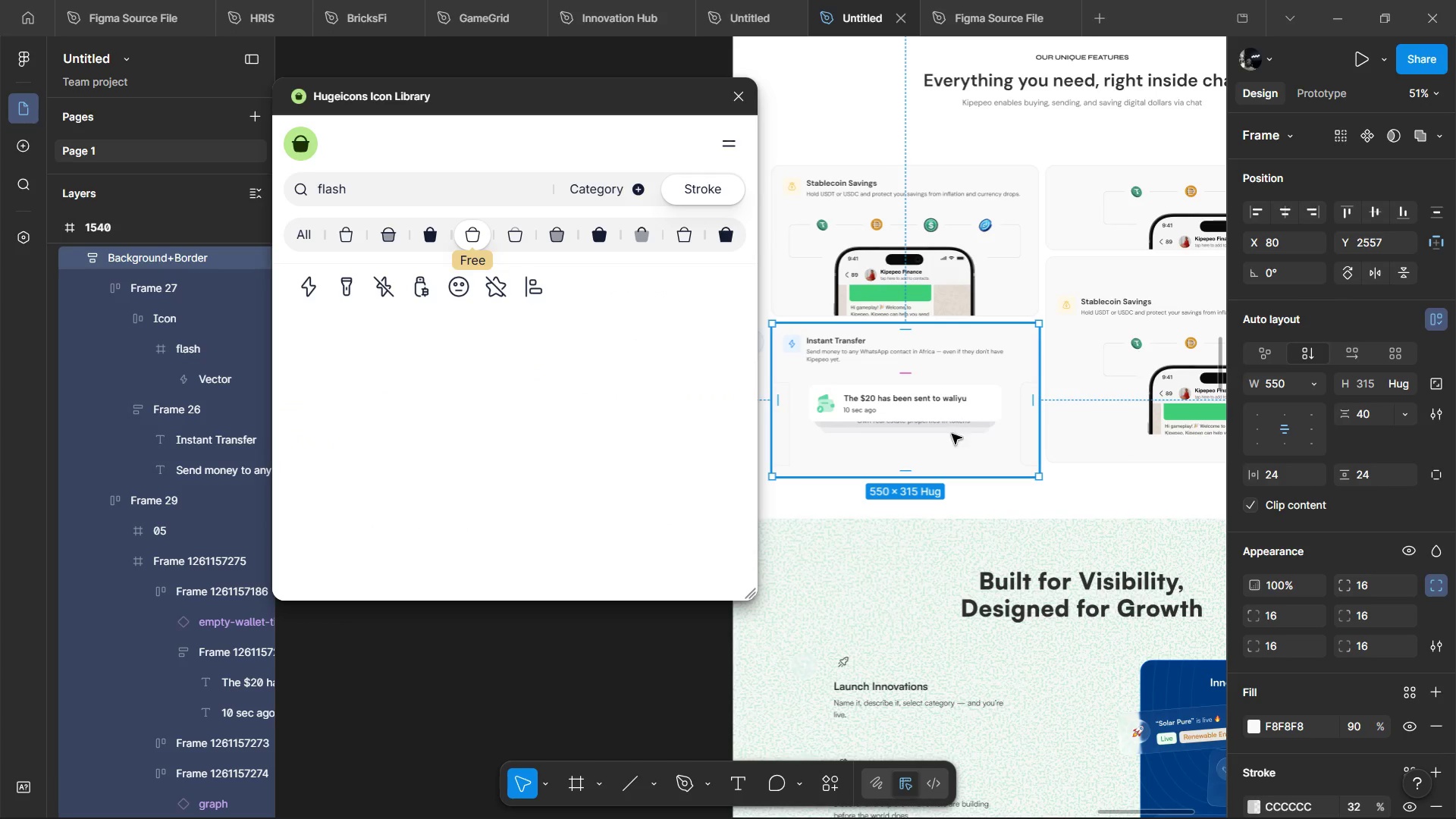 
hold_key(key=ShiftLeft, duration=0.81)
scroll: coordinate [952, 434], scroll_direction: down, amount: 4.0
 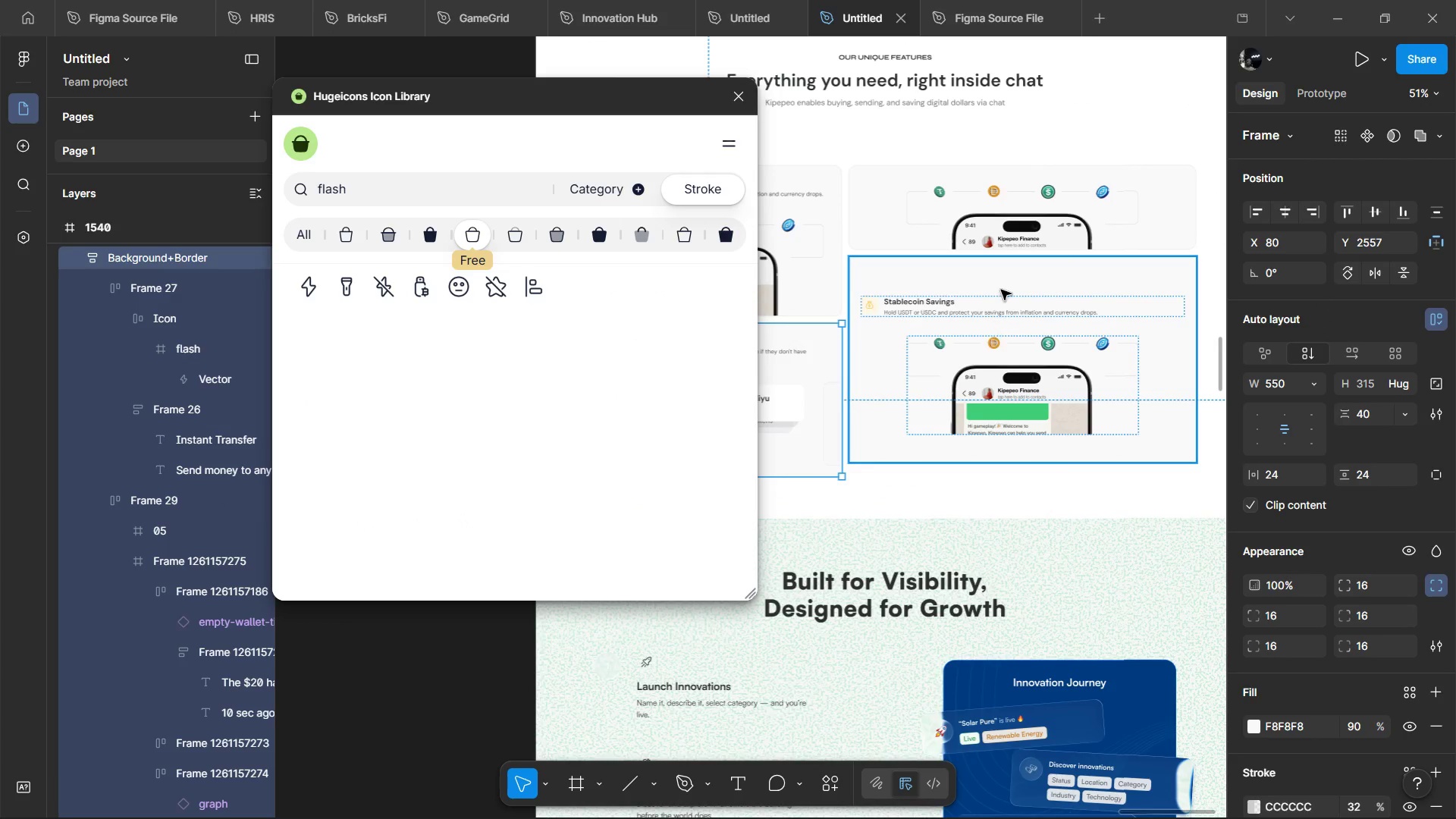 
hold_key(key=ControlLeft, duration=1.52)
 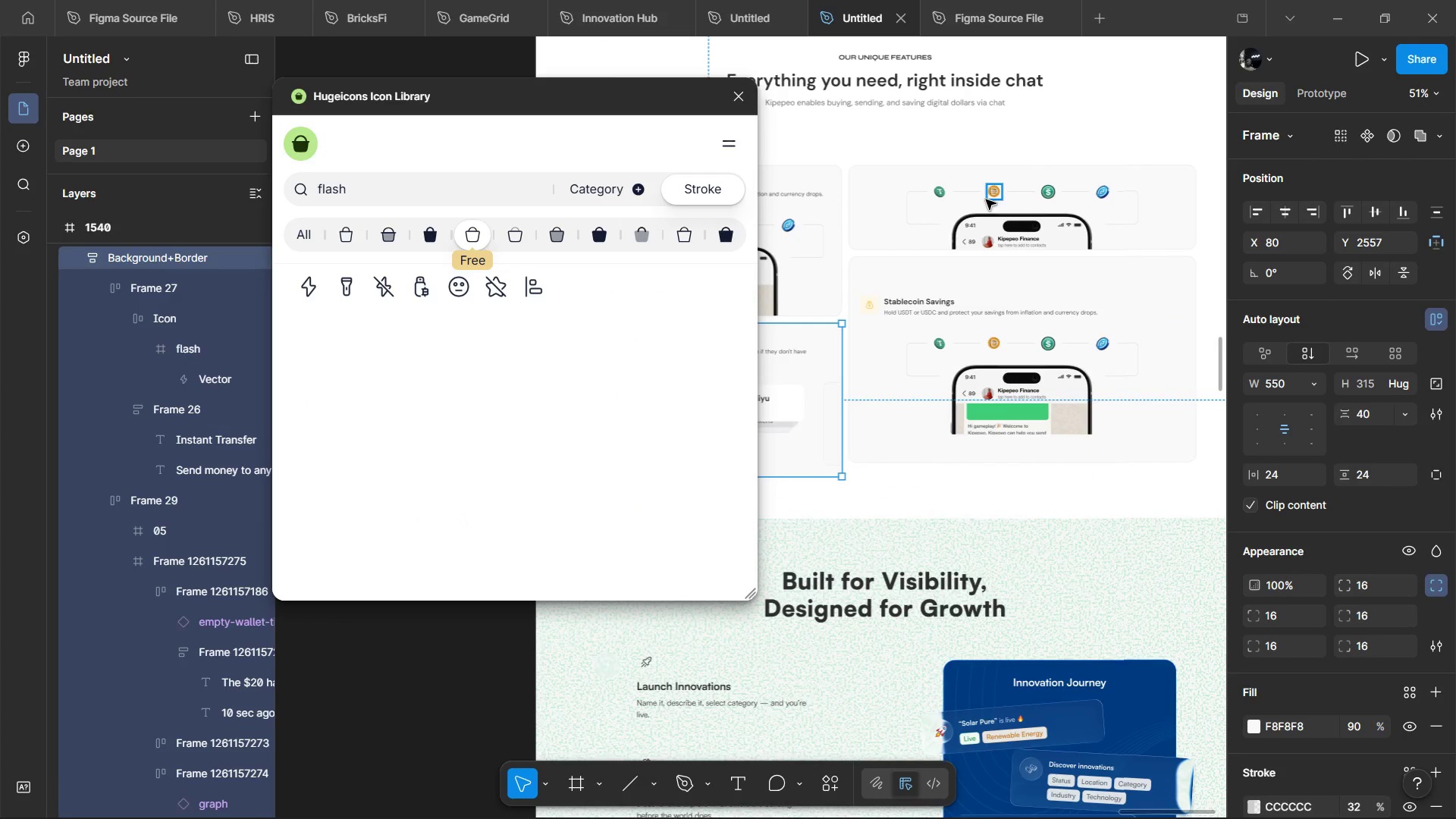 
hold_key(key=ControlLeft, duration=1.5)
 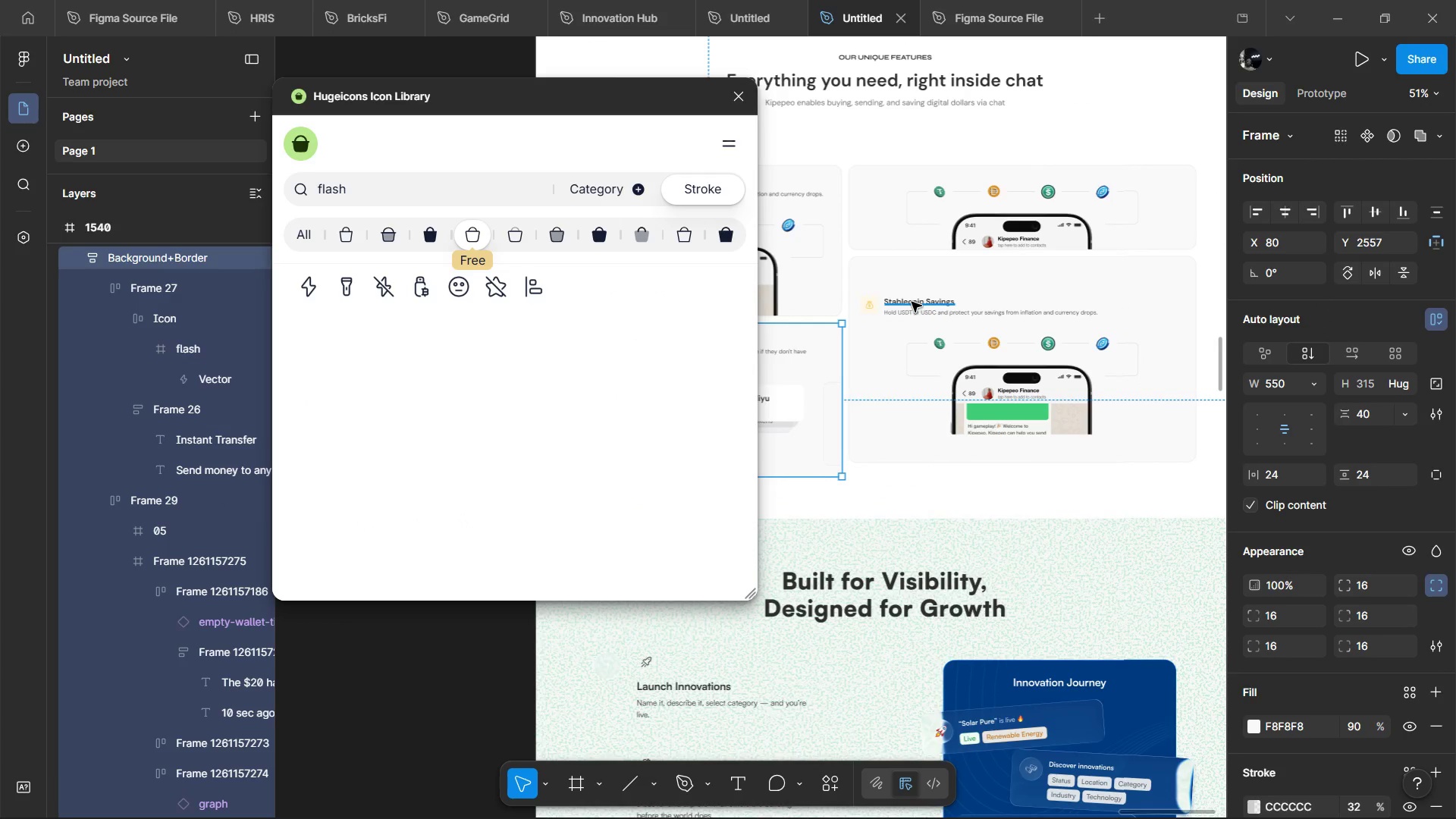 
hold_key(key=ControlLeft, duration=1.25)
left_click([912, 302])
 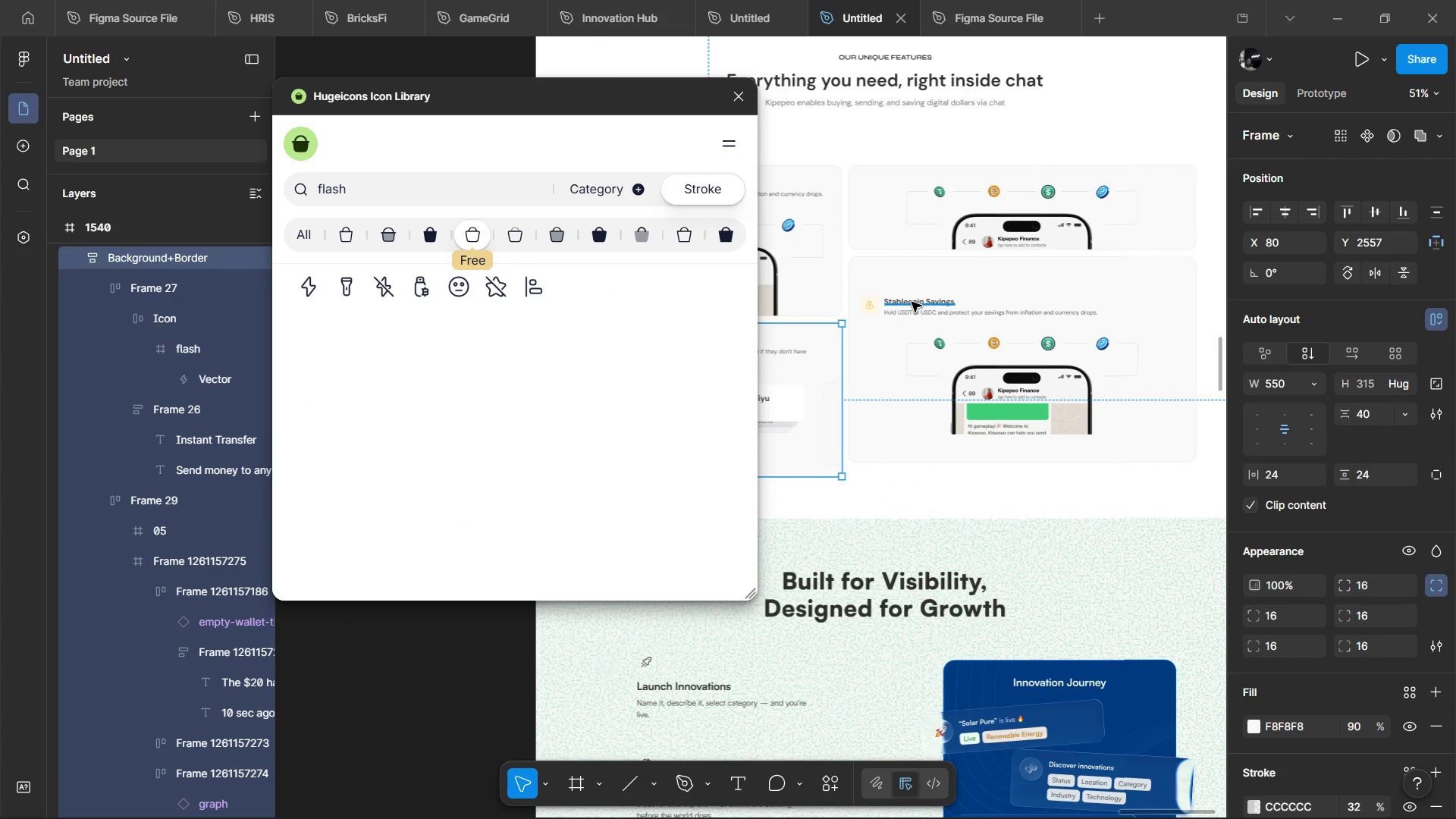 
double_click([912, 302])
 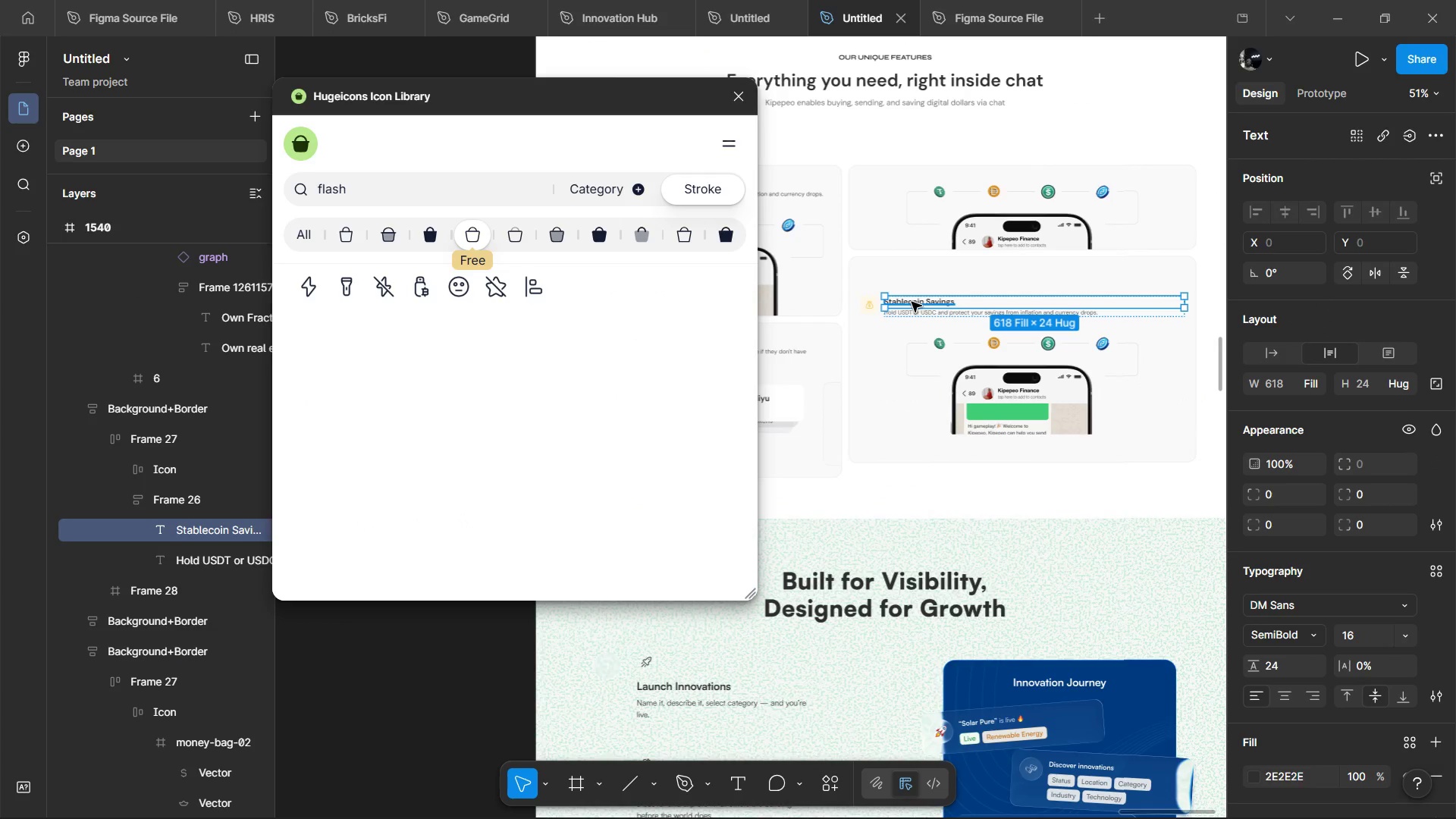 
double_click([912, 302])
 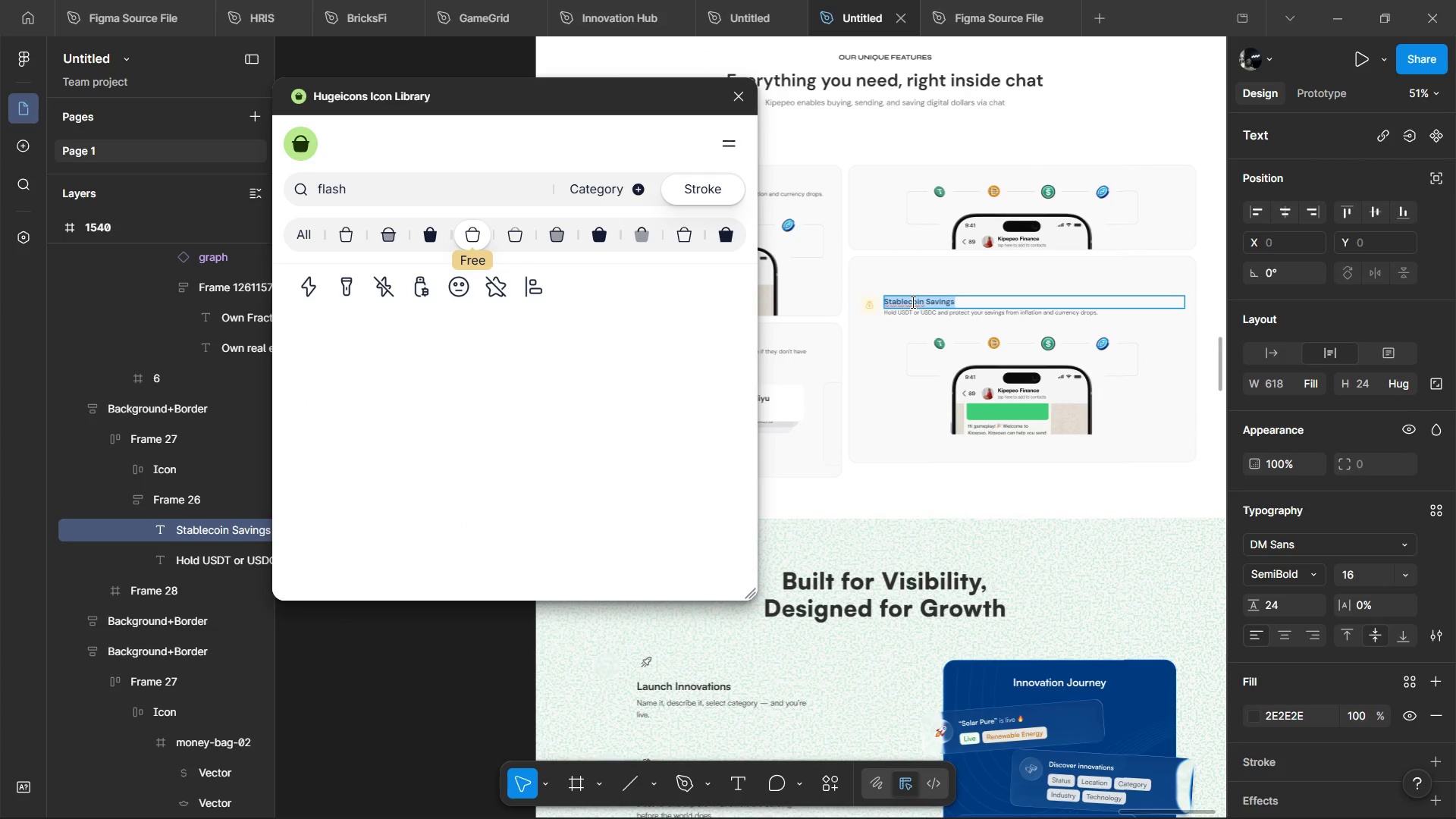 
type(Bank G)
key(Backspace)
 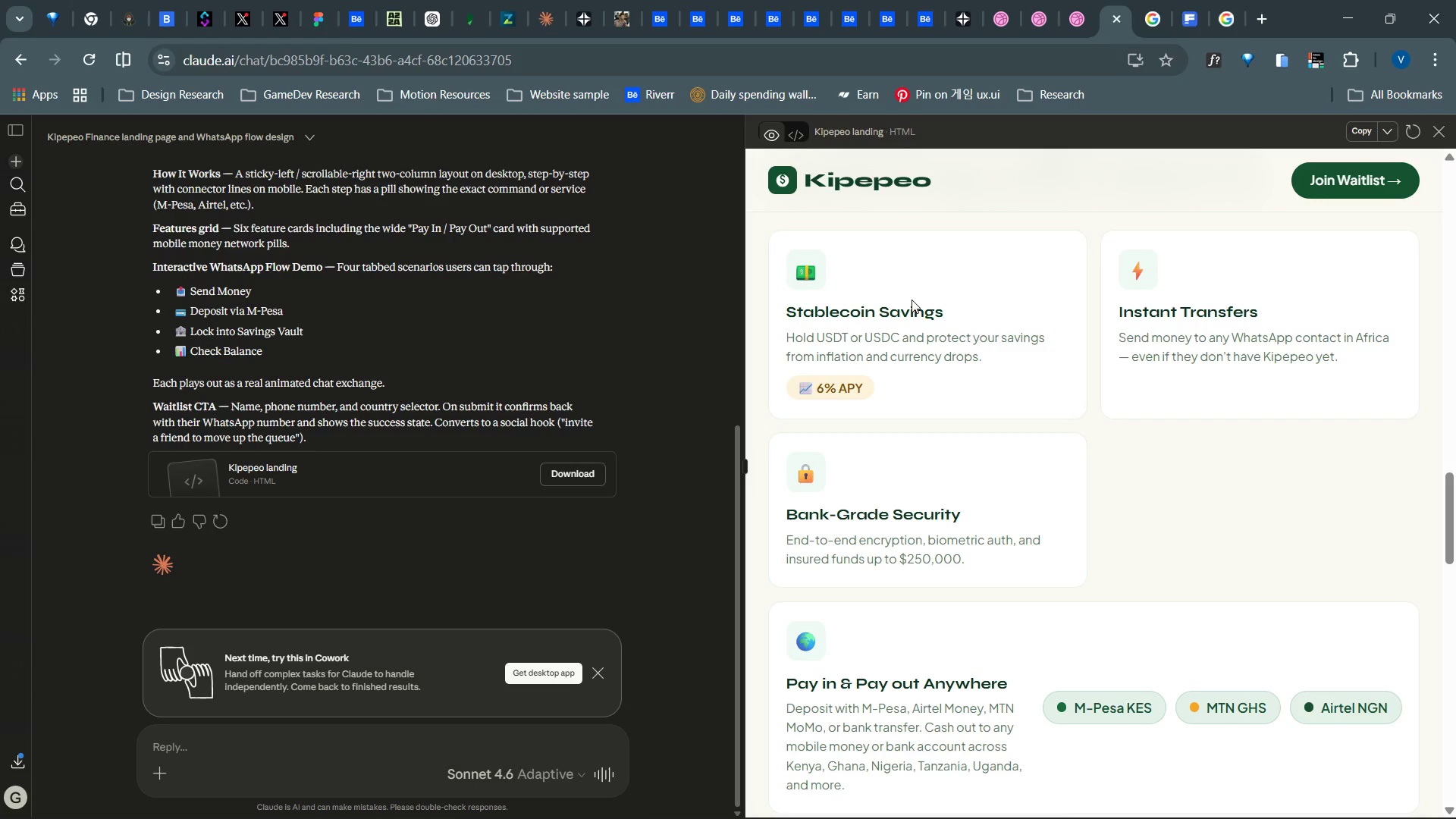 
 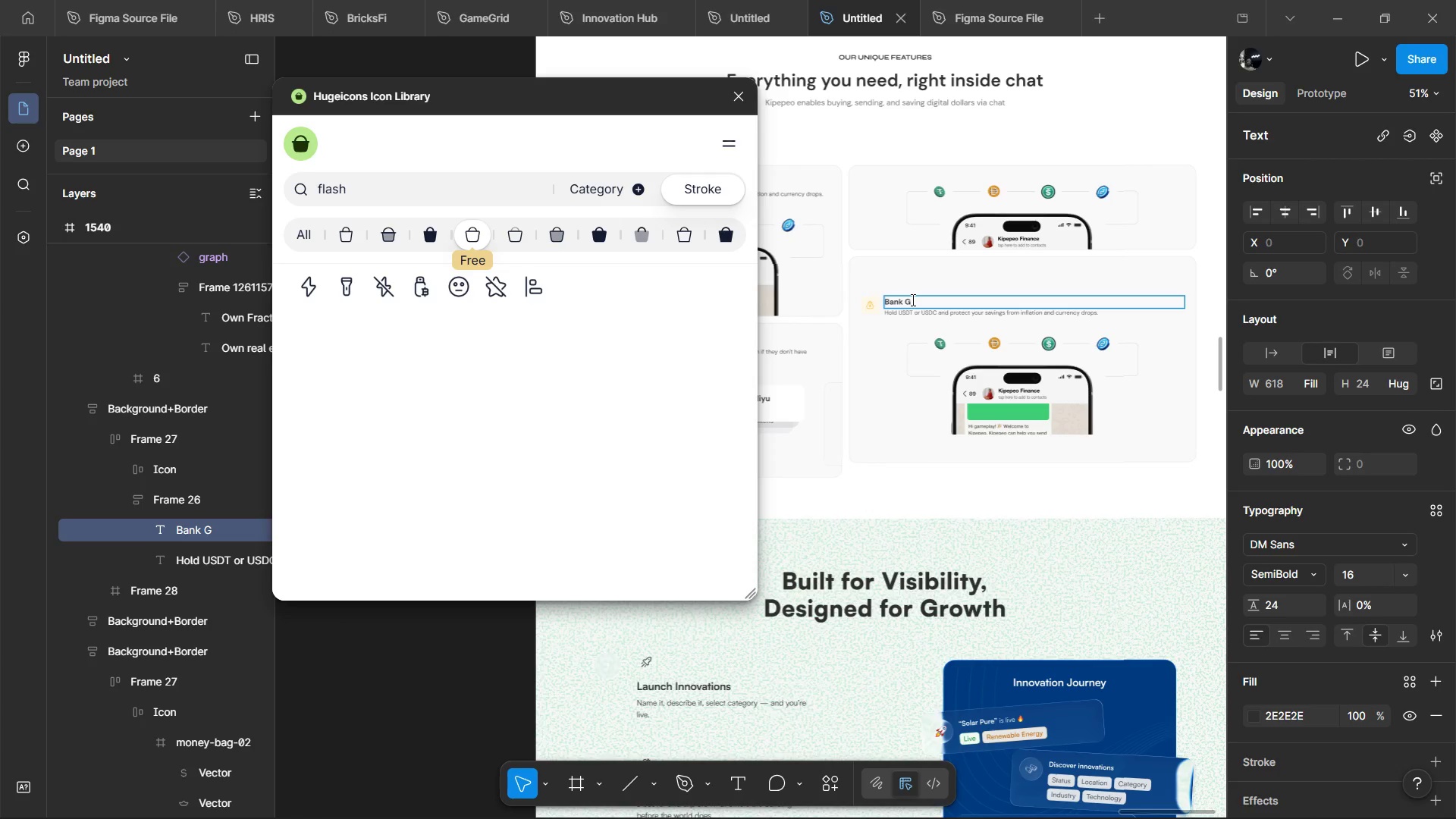 
key(Alt+AltLeft)
 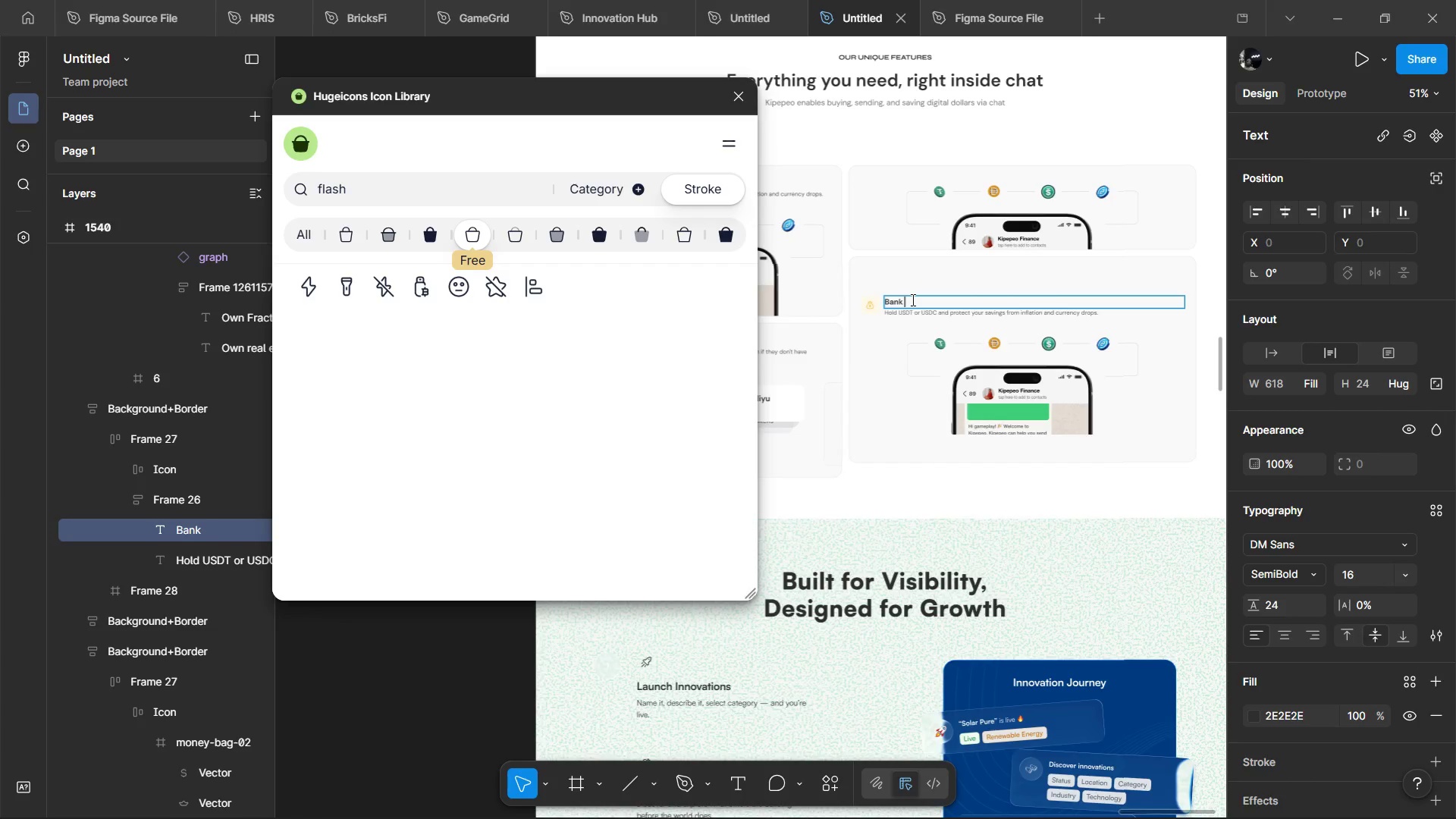 
key(Alt+Tab)
 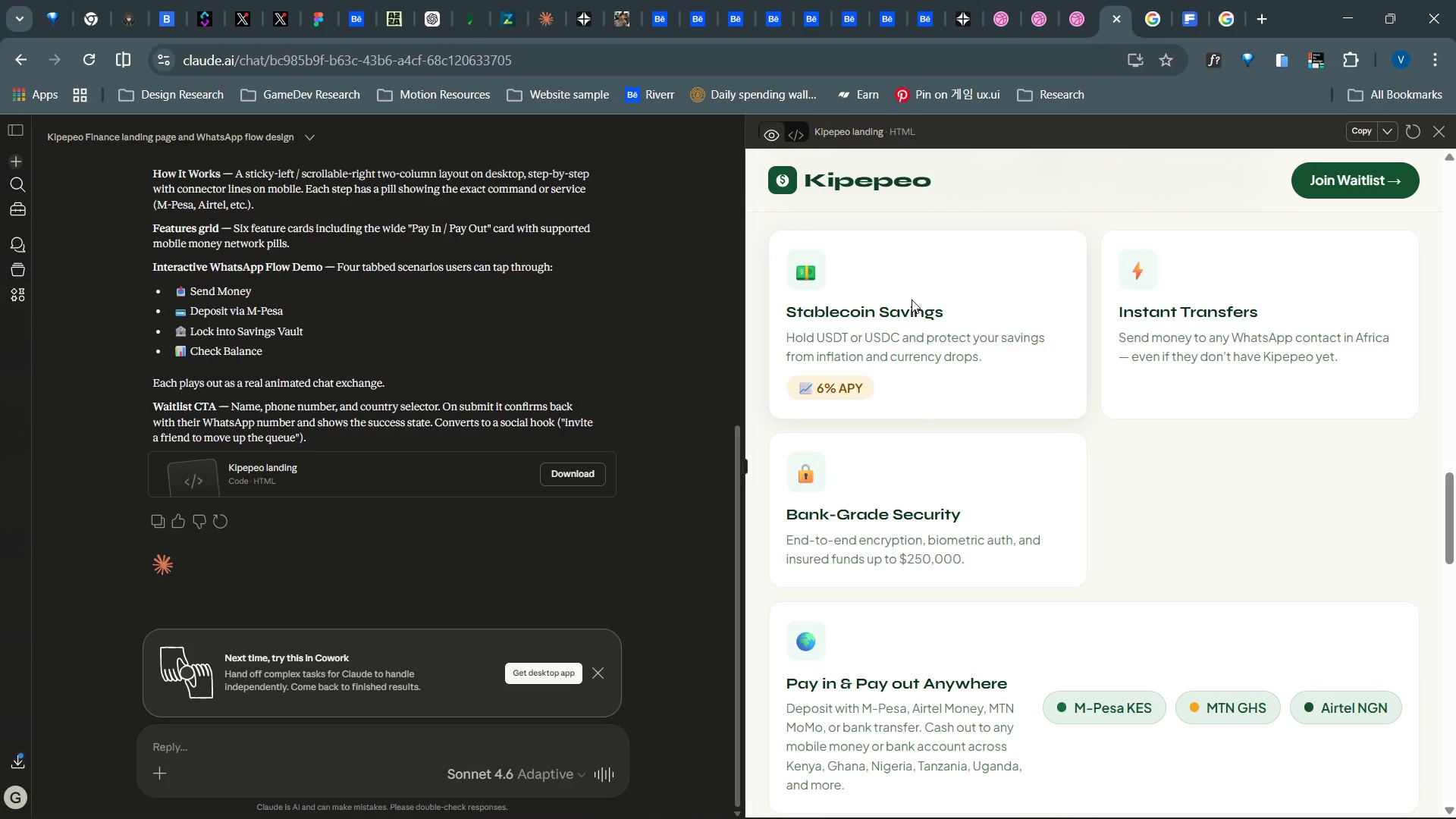 
key(Alt+AltLeft)
 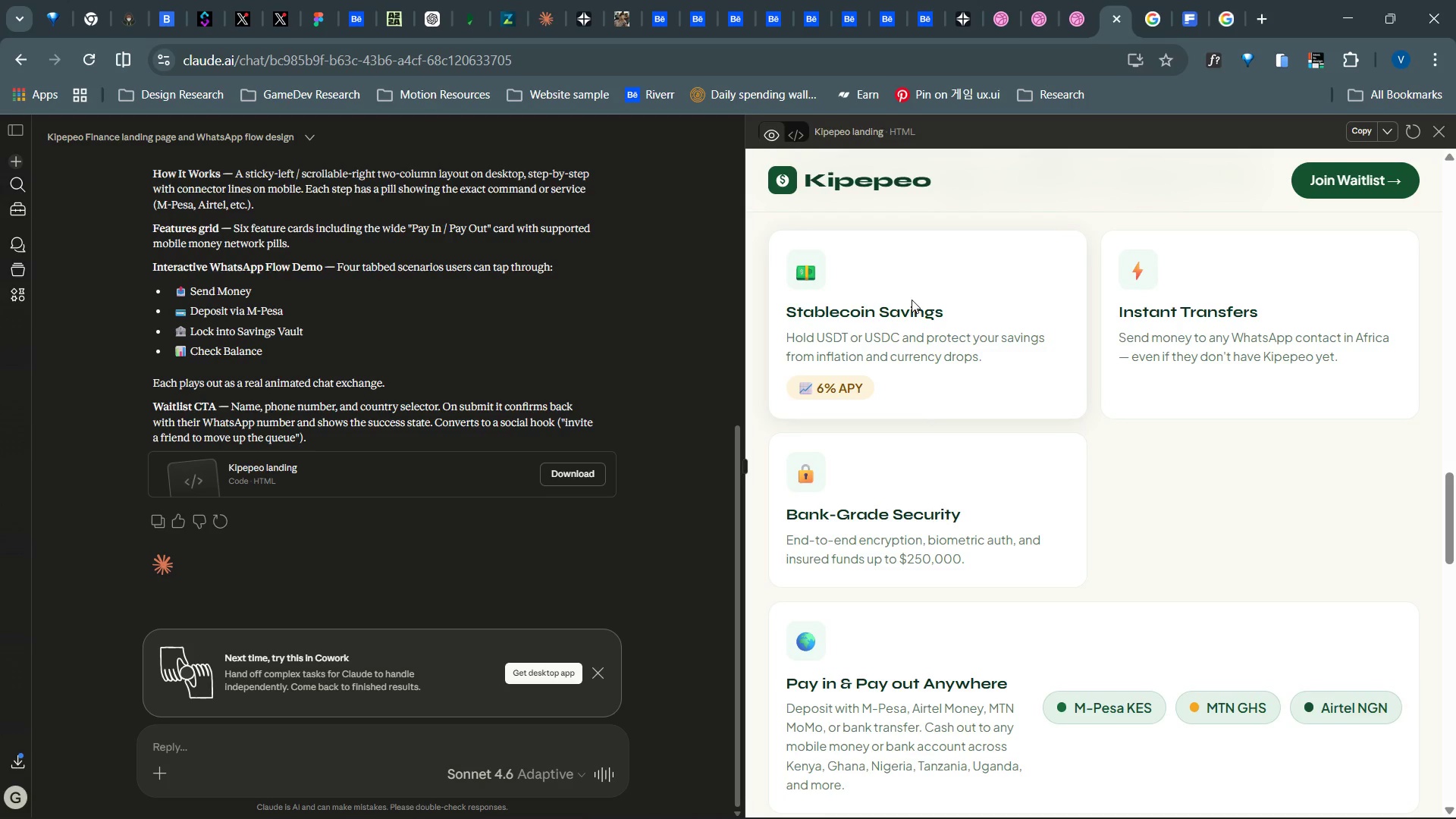 
key(Tab)
key(Backspace)
type(-Grde Security)
 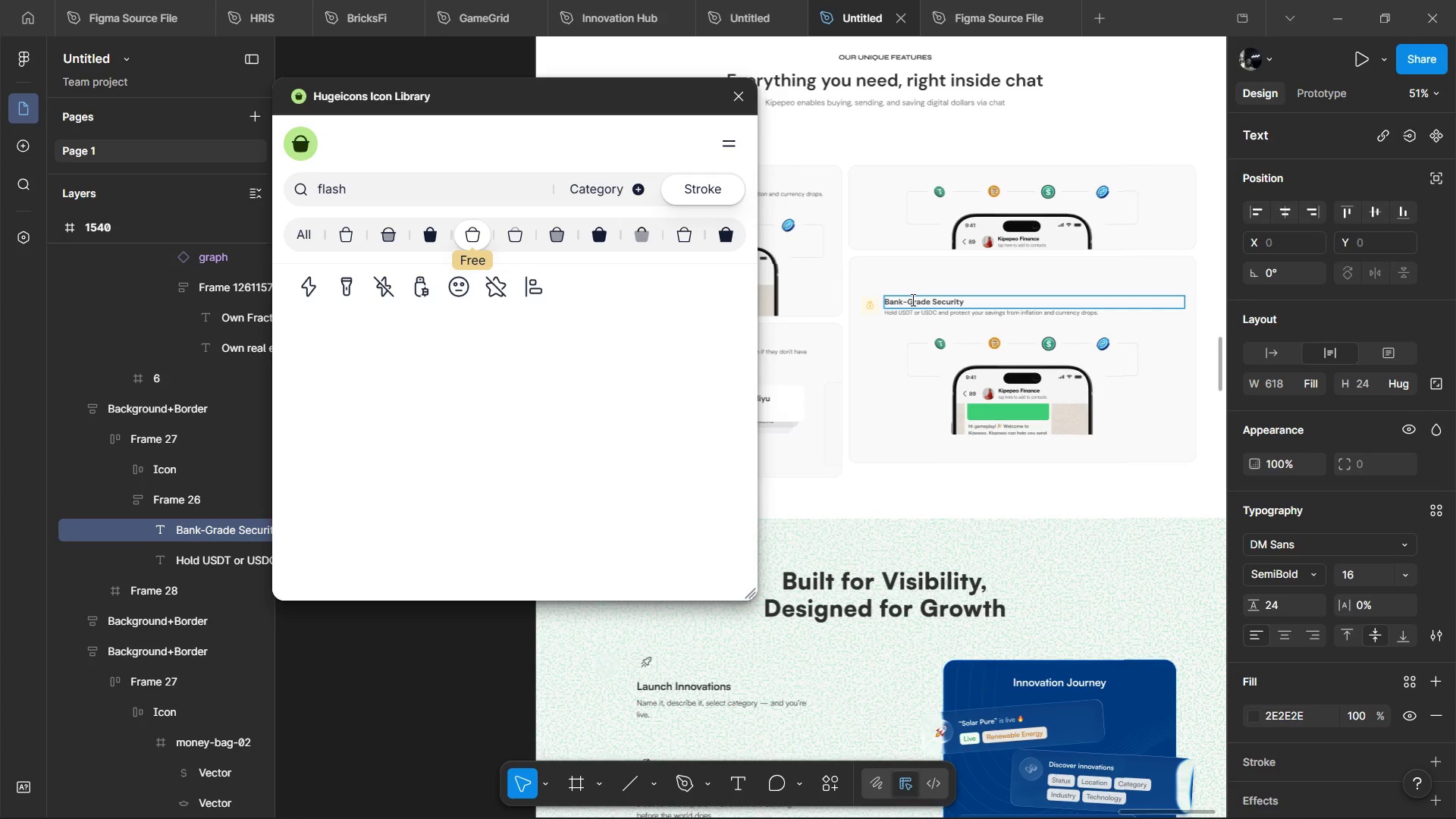 
wait(113.89)
 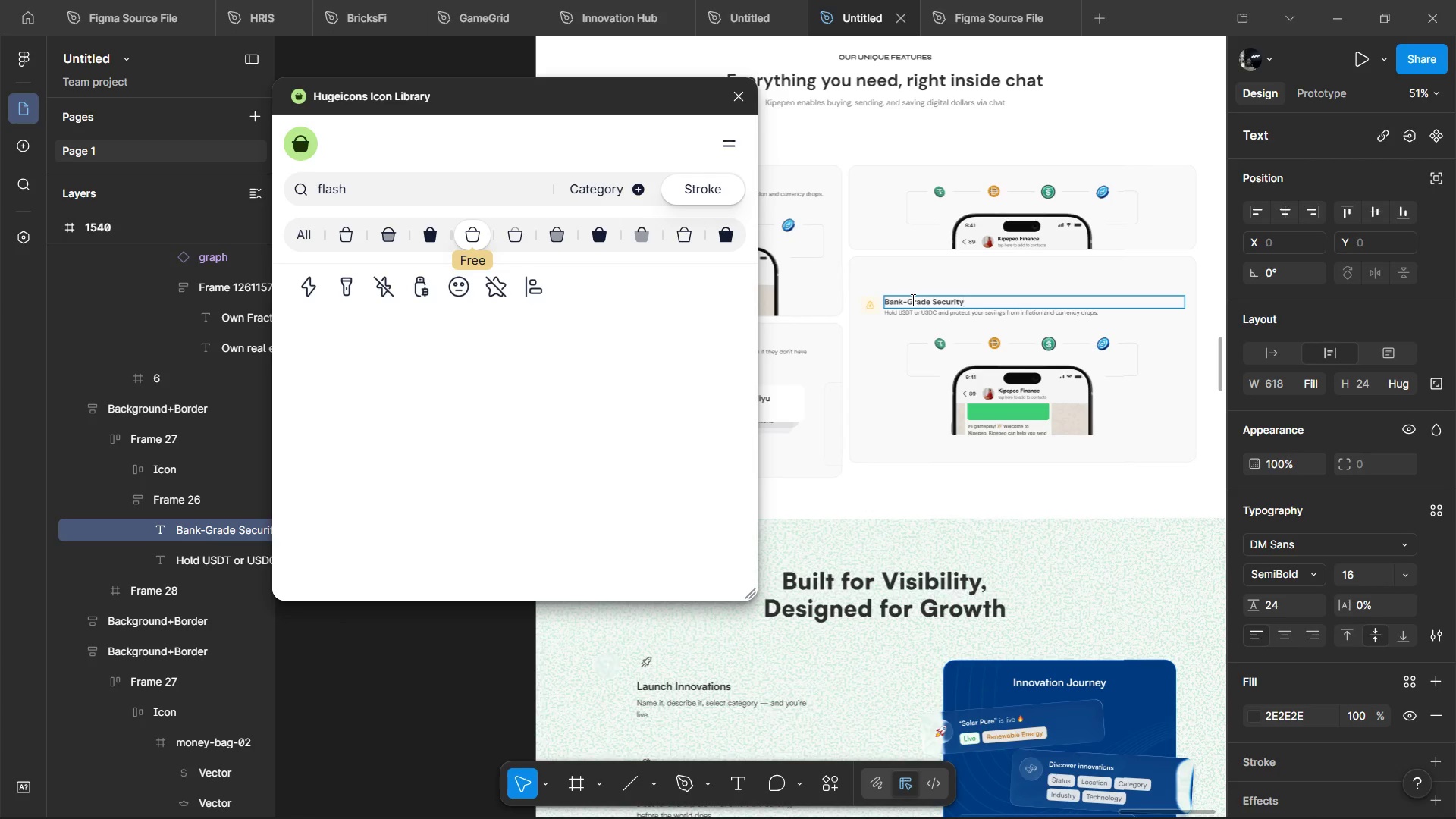 
key(Alt+Tab)
 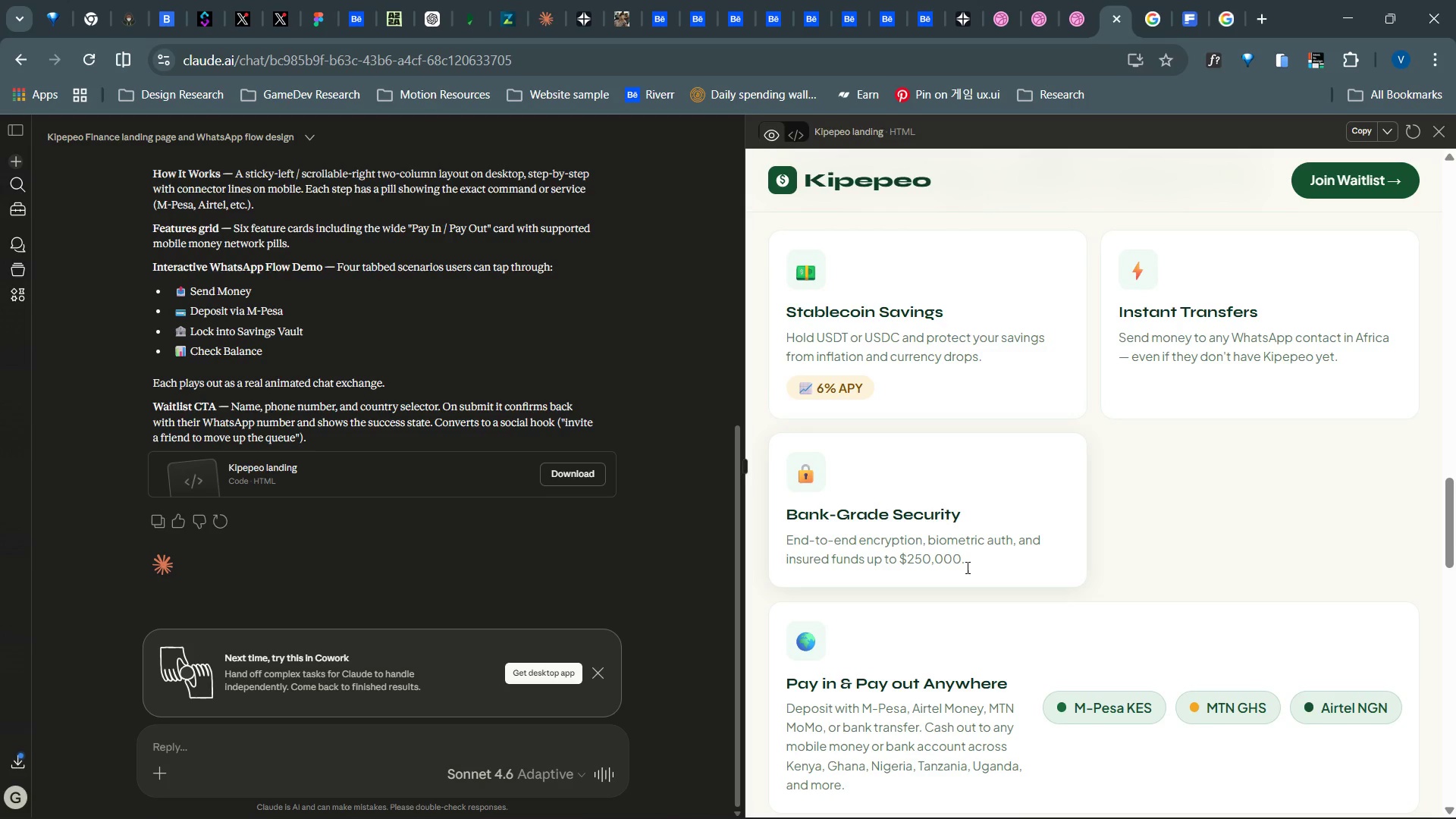 
left_click_drag(start_coordinate=[973, 559], to_coordinate=[748, 539])
 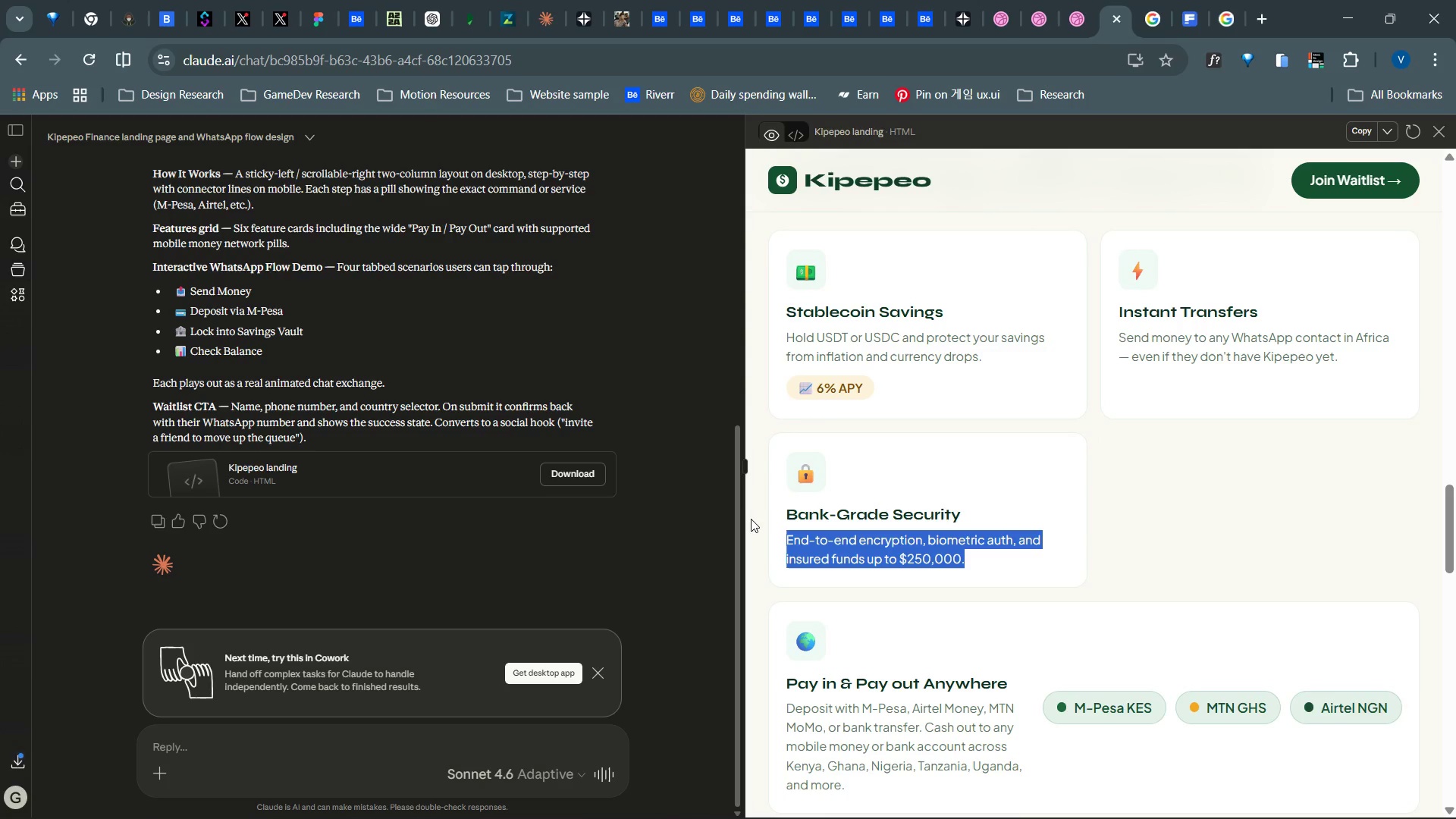 
key(Control+C)
 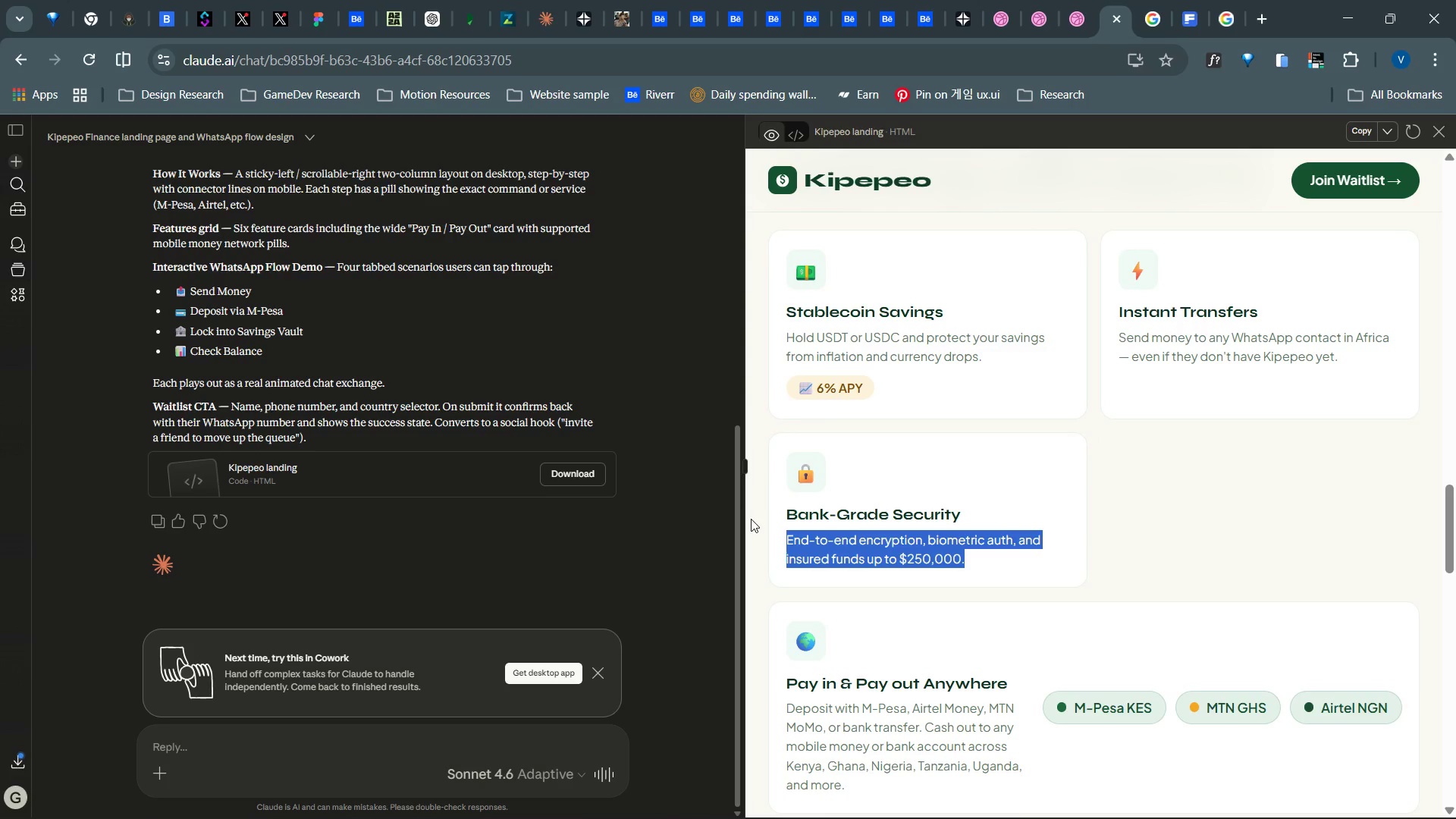 
key(Control+C)
 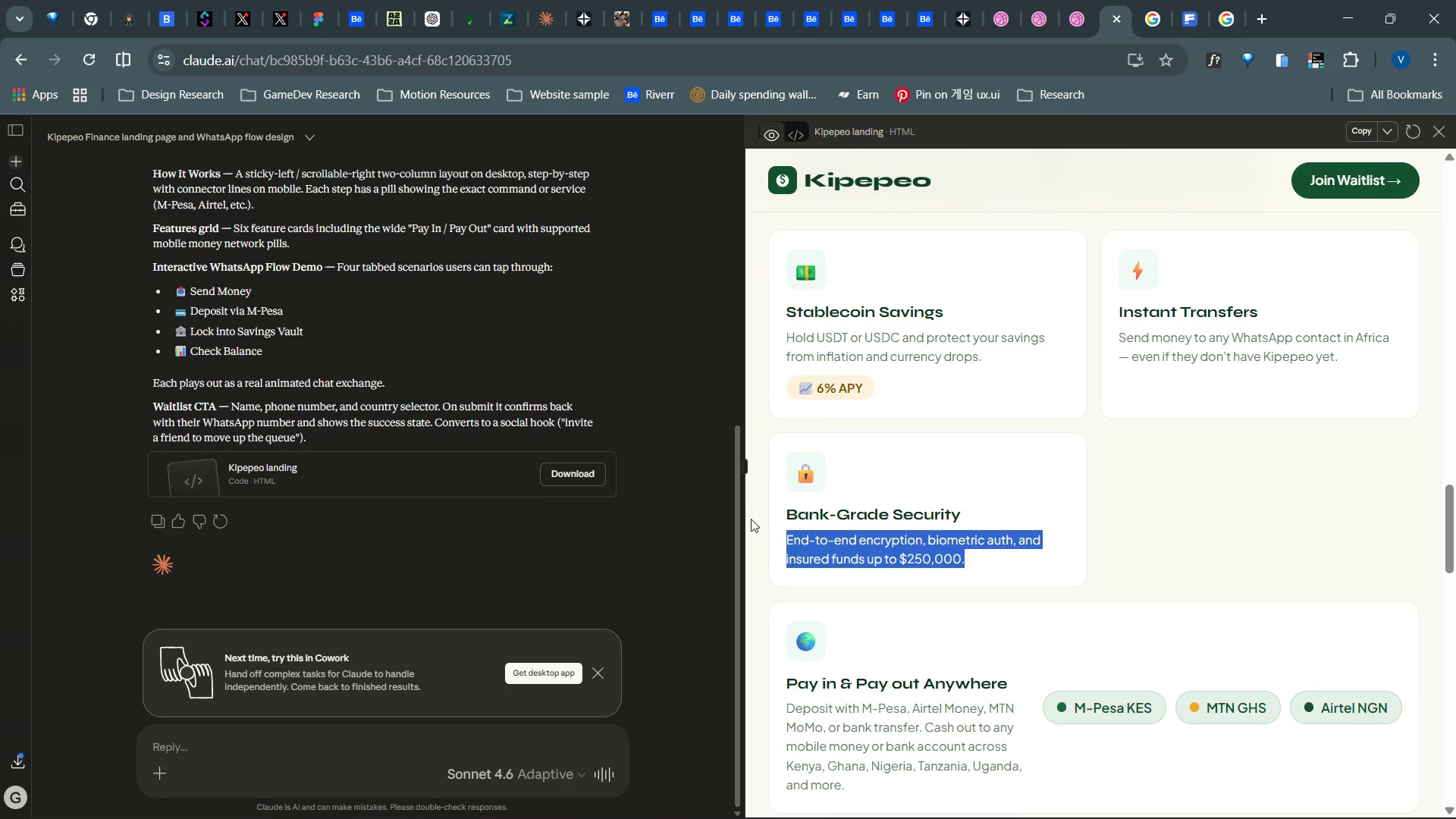 
key(Alt+AltLeft)
 